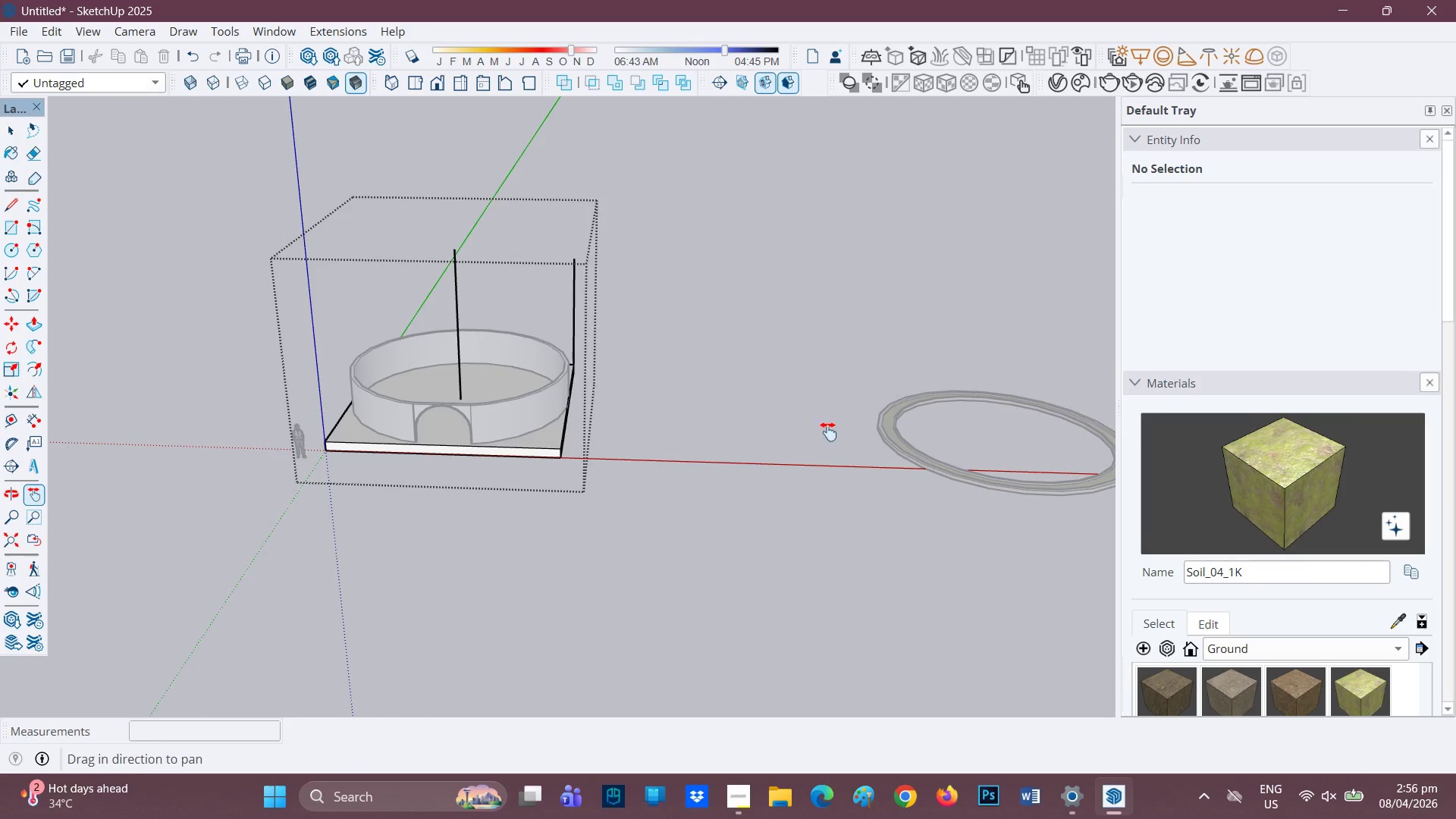 
left_click([921, 447])
 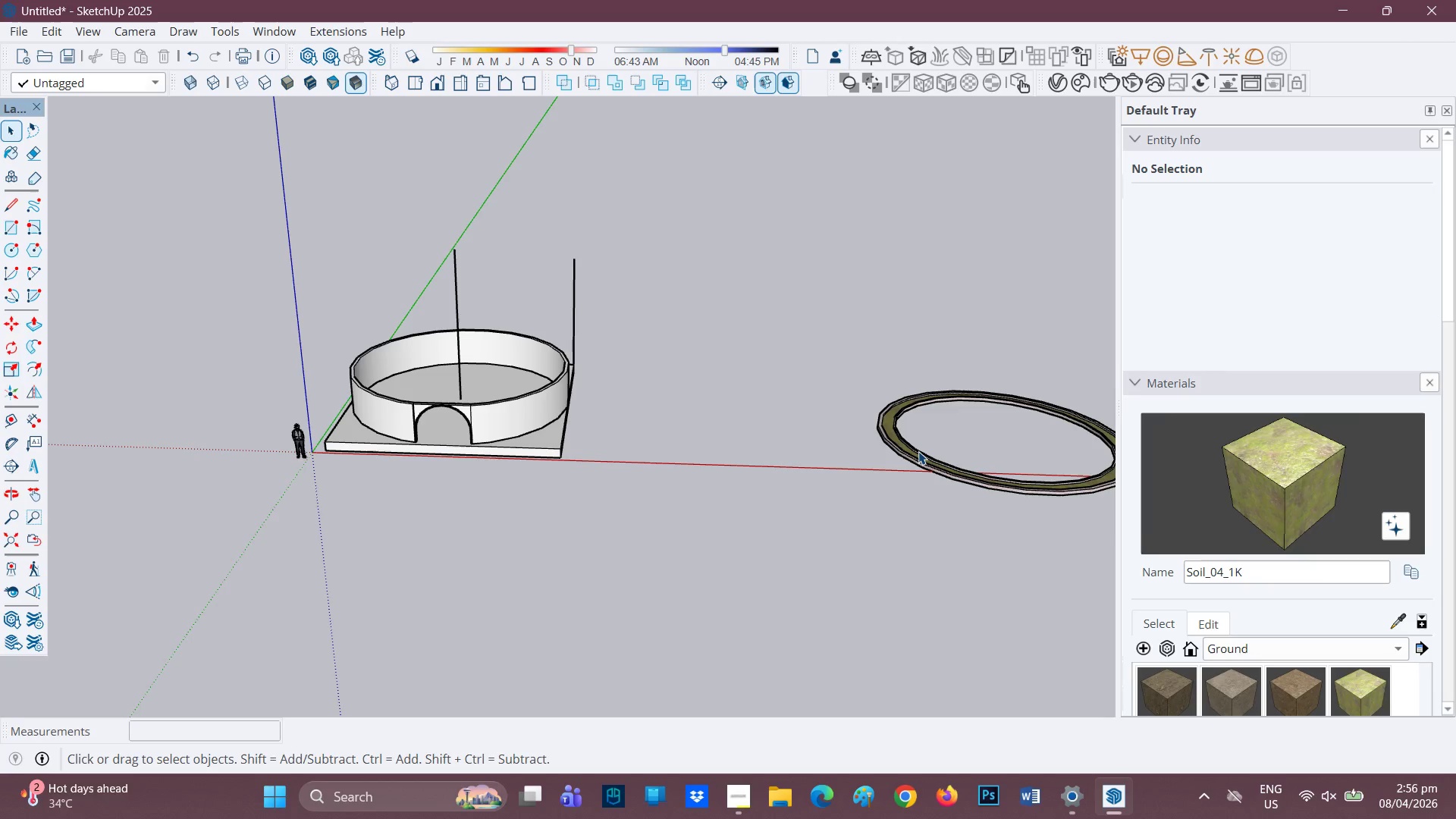 
left_click([918, 451])
 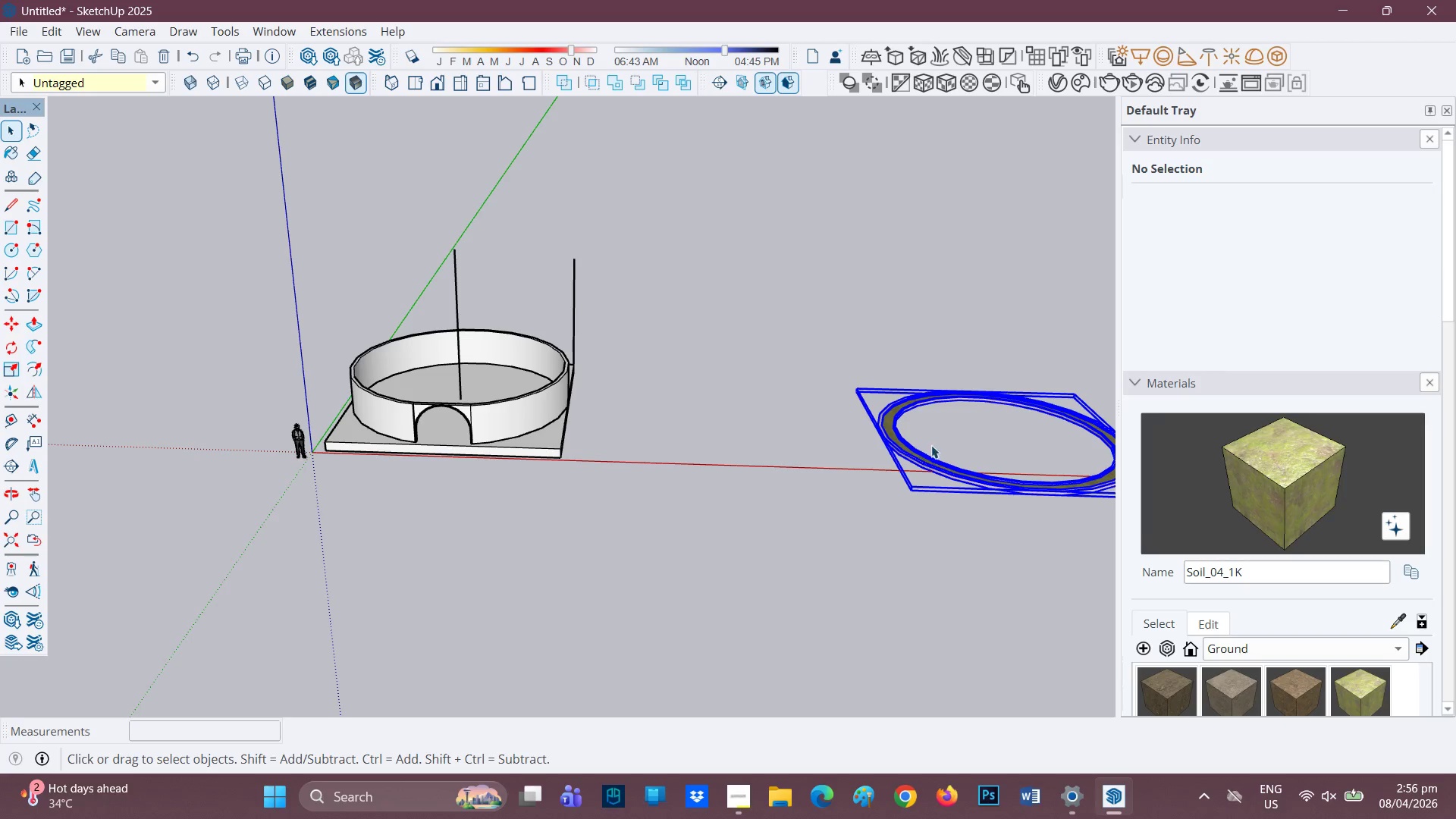 
scroll: coordinate [990, 416], scroll_direction: down, amount: 1.0
 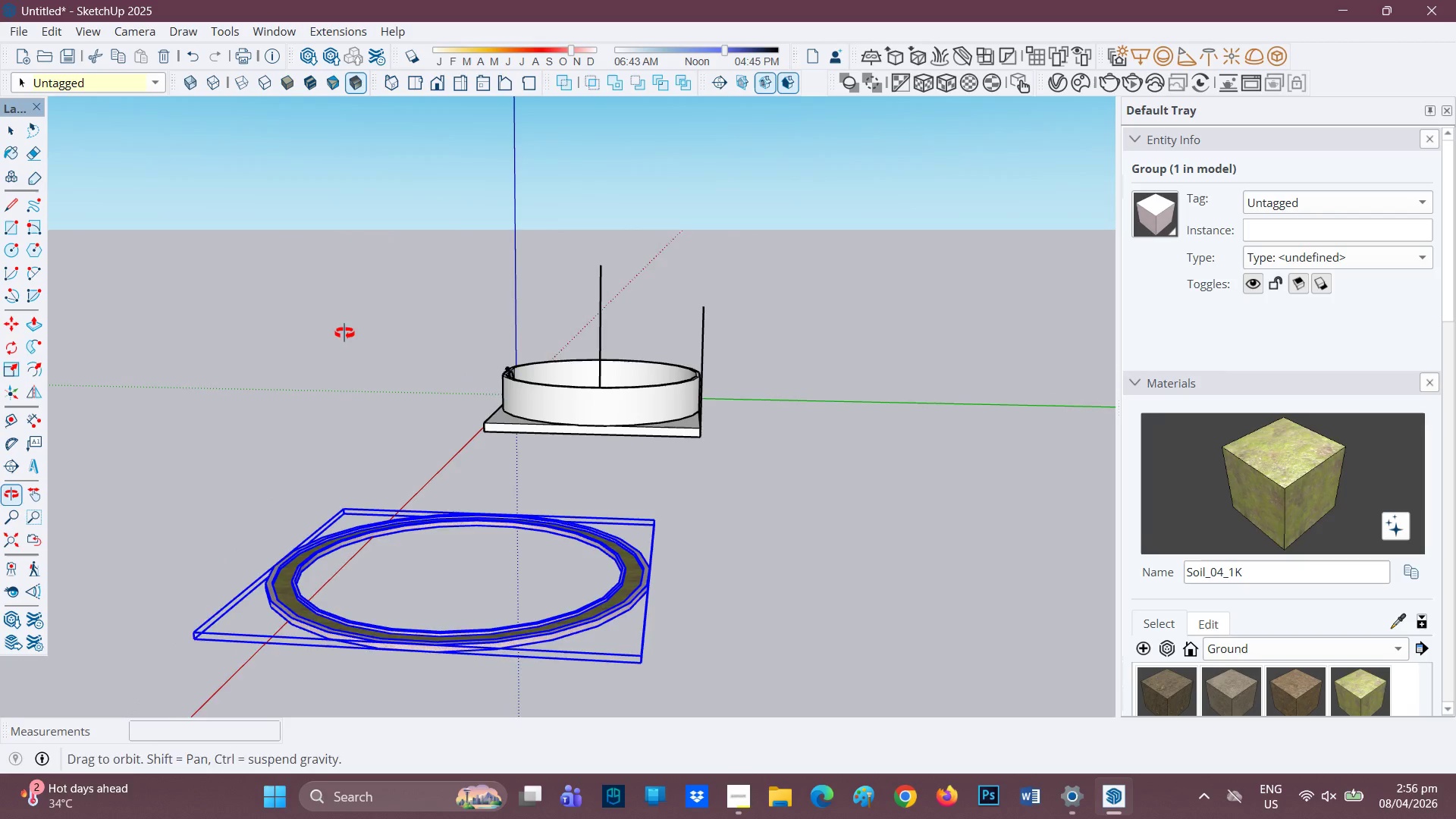 
scroll: coordinate [613, 680], scroll_direction: up, amount: 3.0
 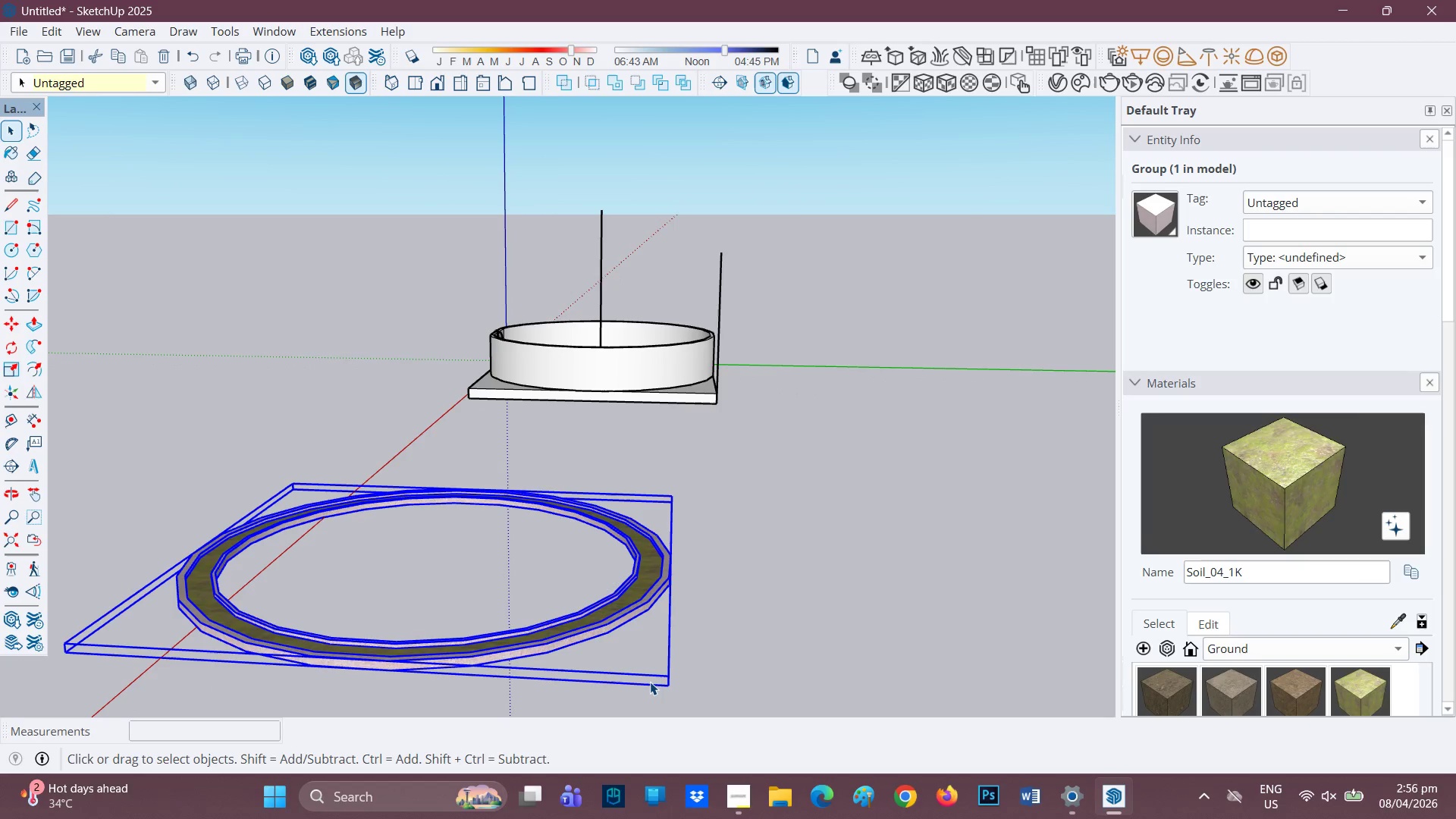 
key(M)
 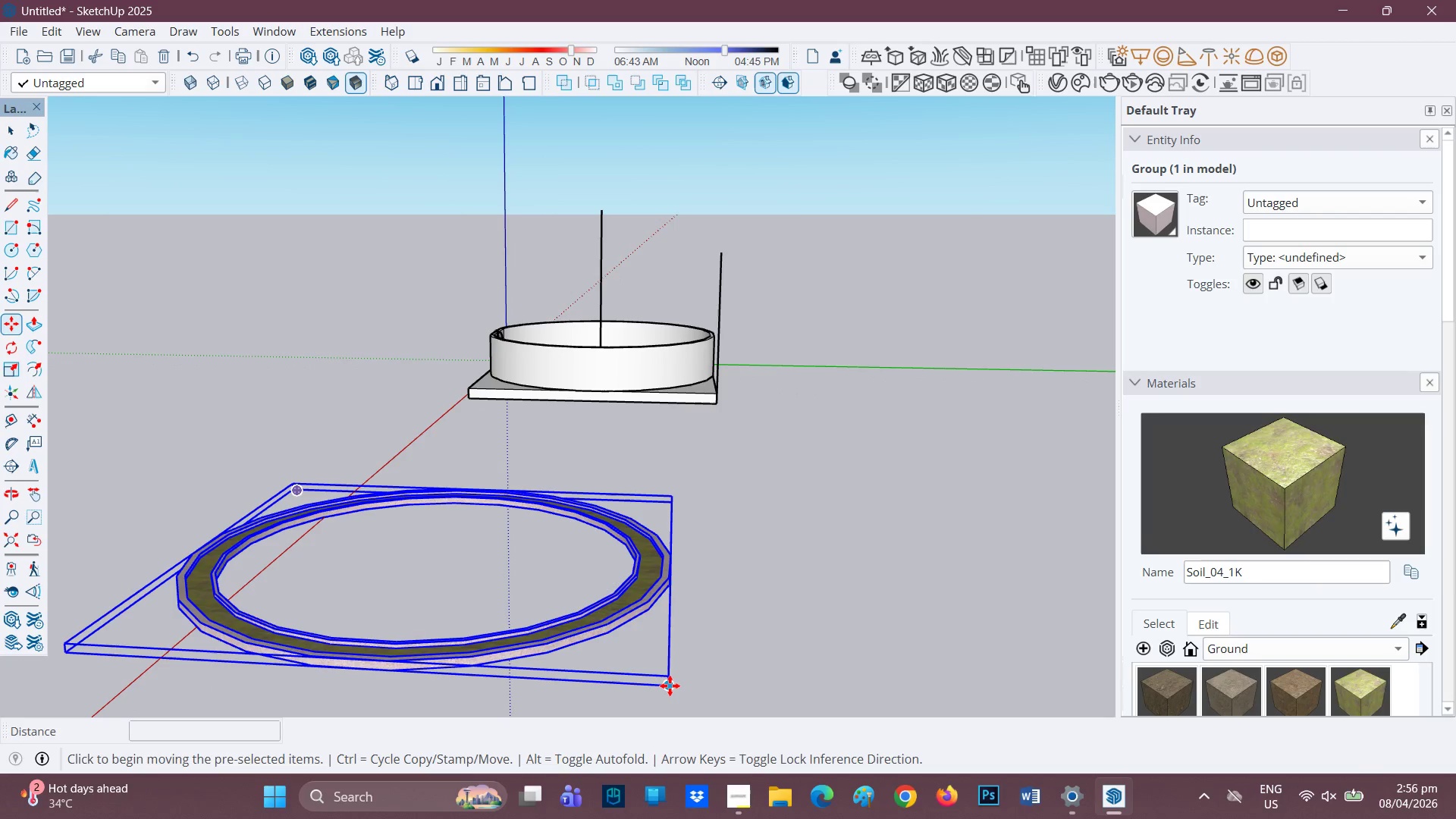 
left_click([670, 686])
 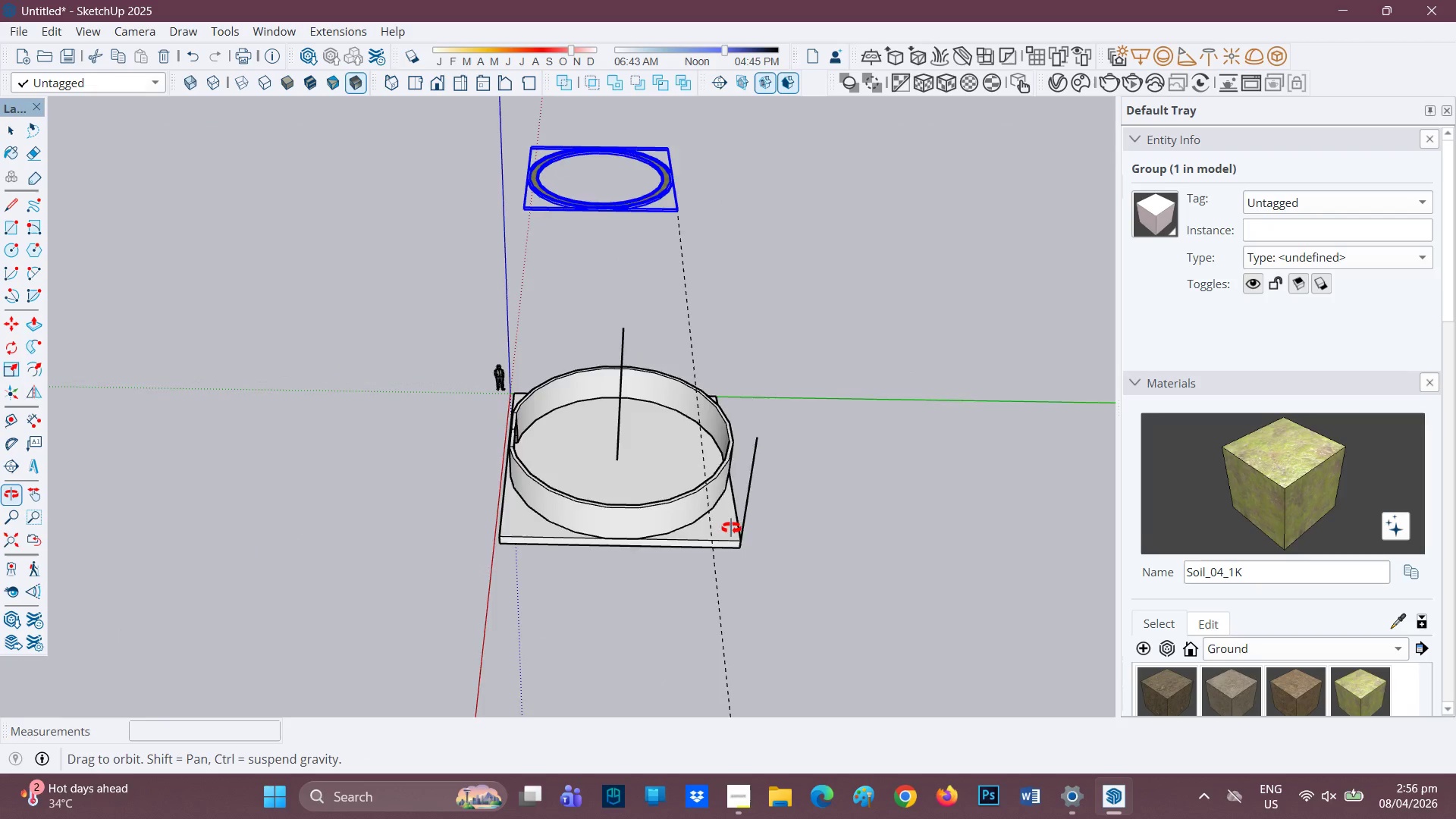 
scroll: coordinate [548, 491], scroll_direction: up, amount: 6.0
 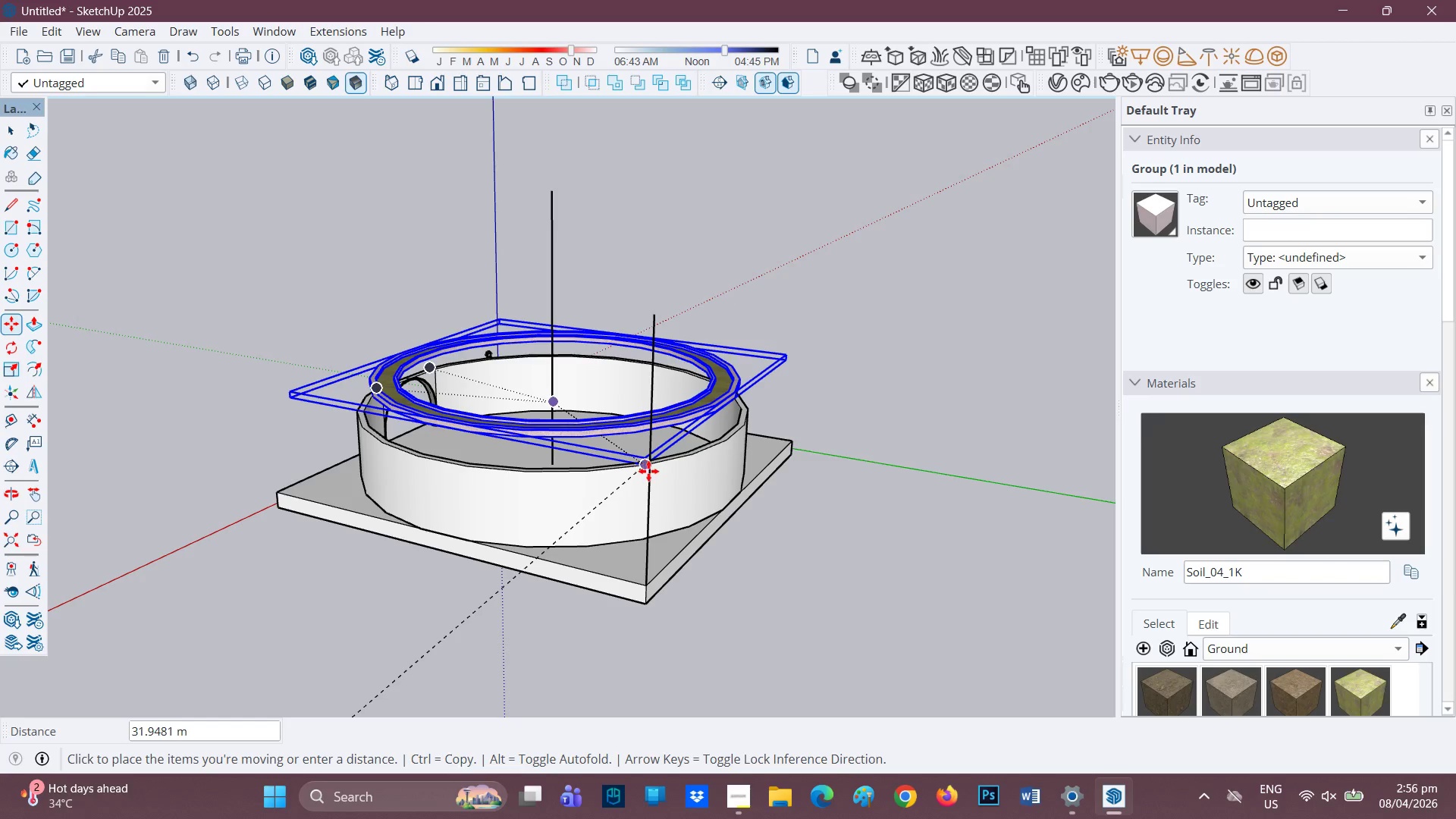 
mouse_move([649, 492])
 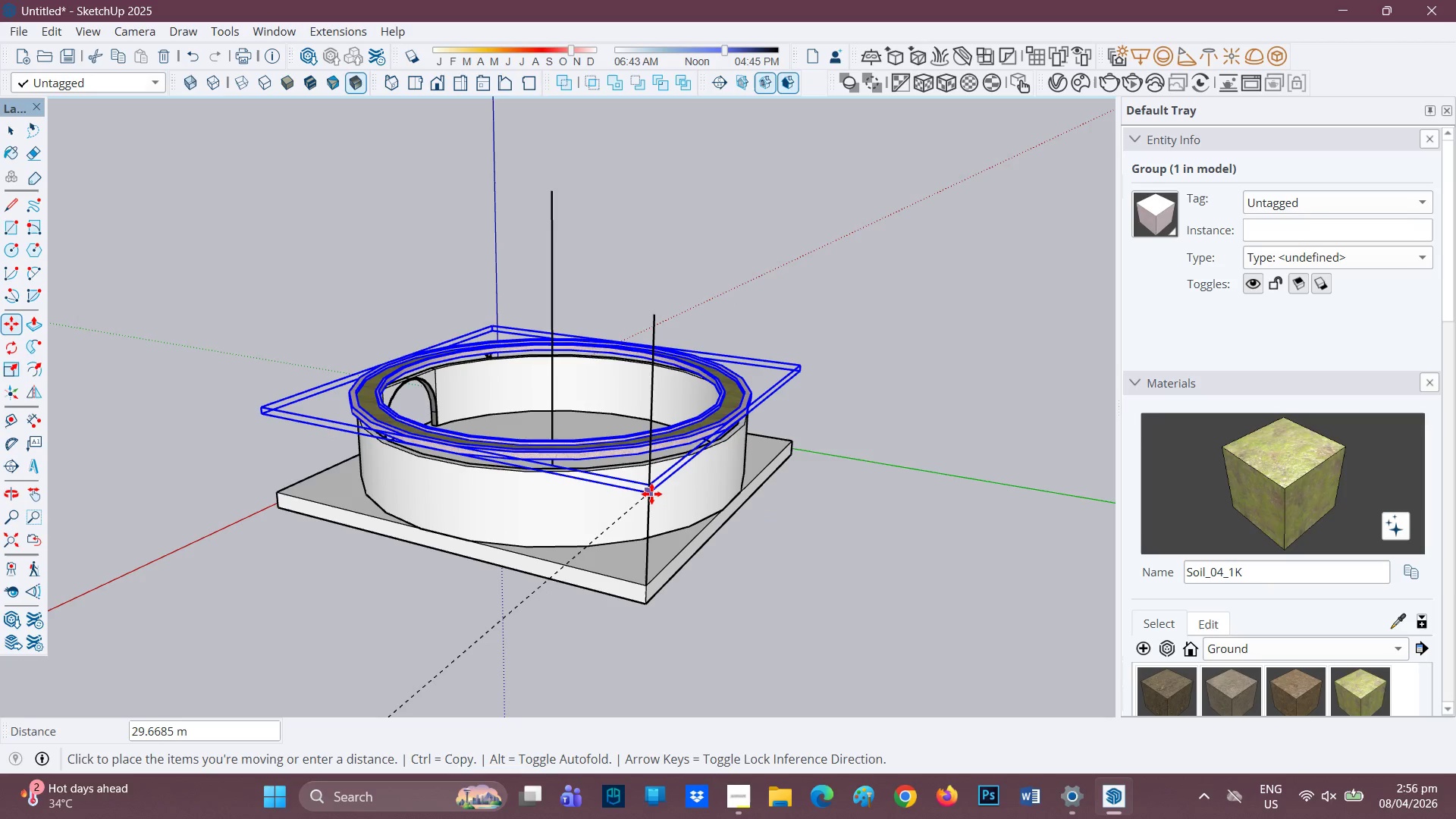 
left_click([651, 494])
 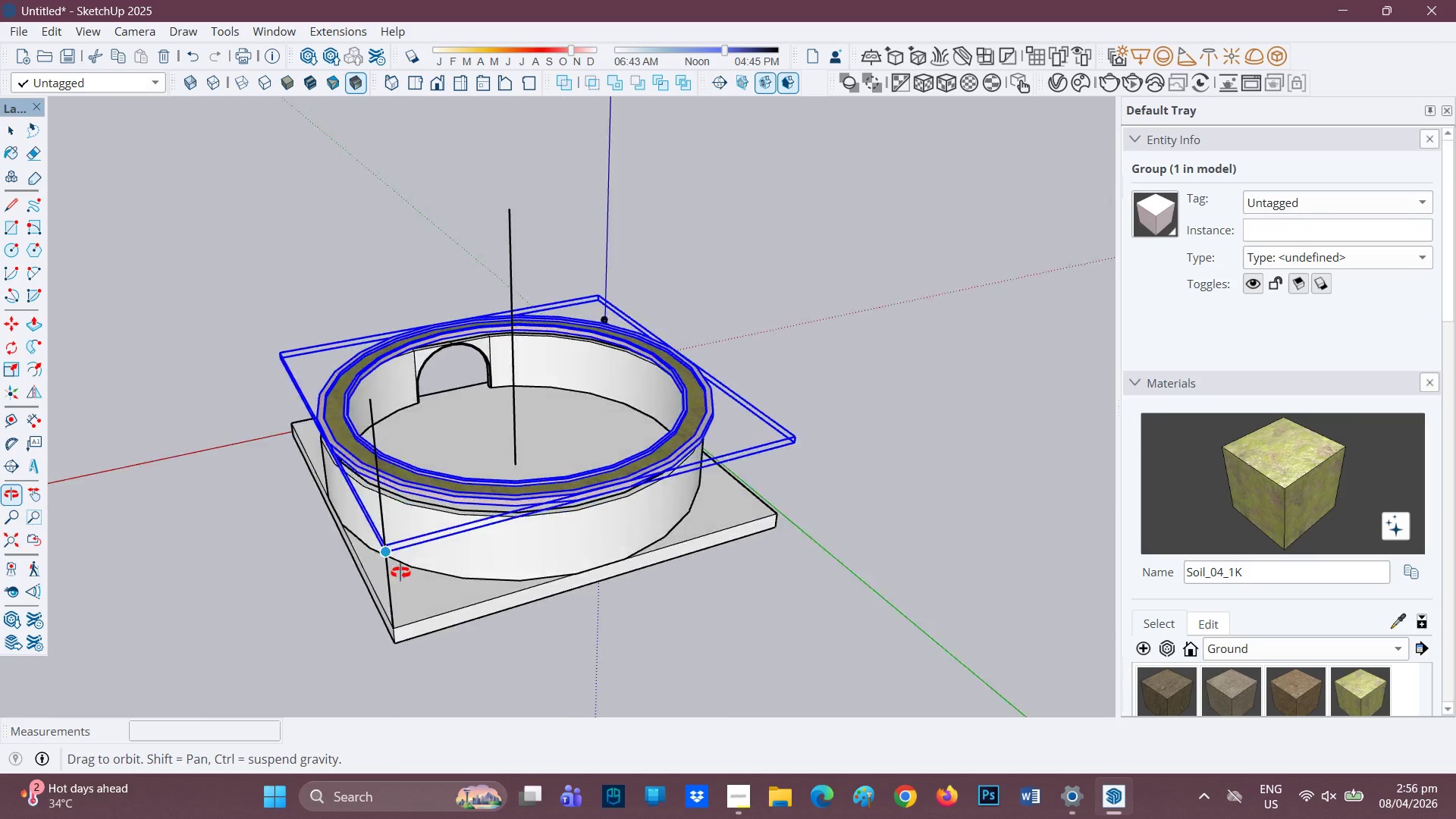 
scroll: coordinate [372, 560], scroll_direction: up, amount: 4.0
 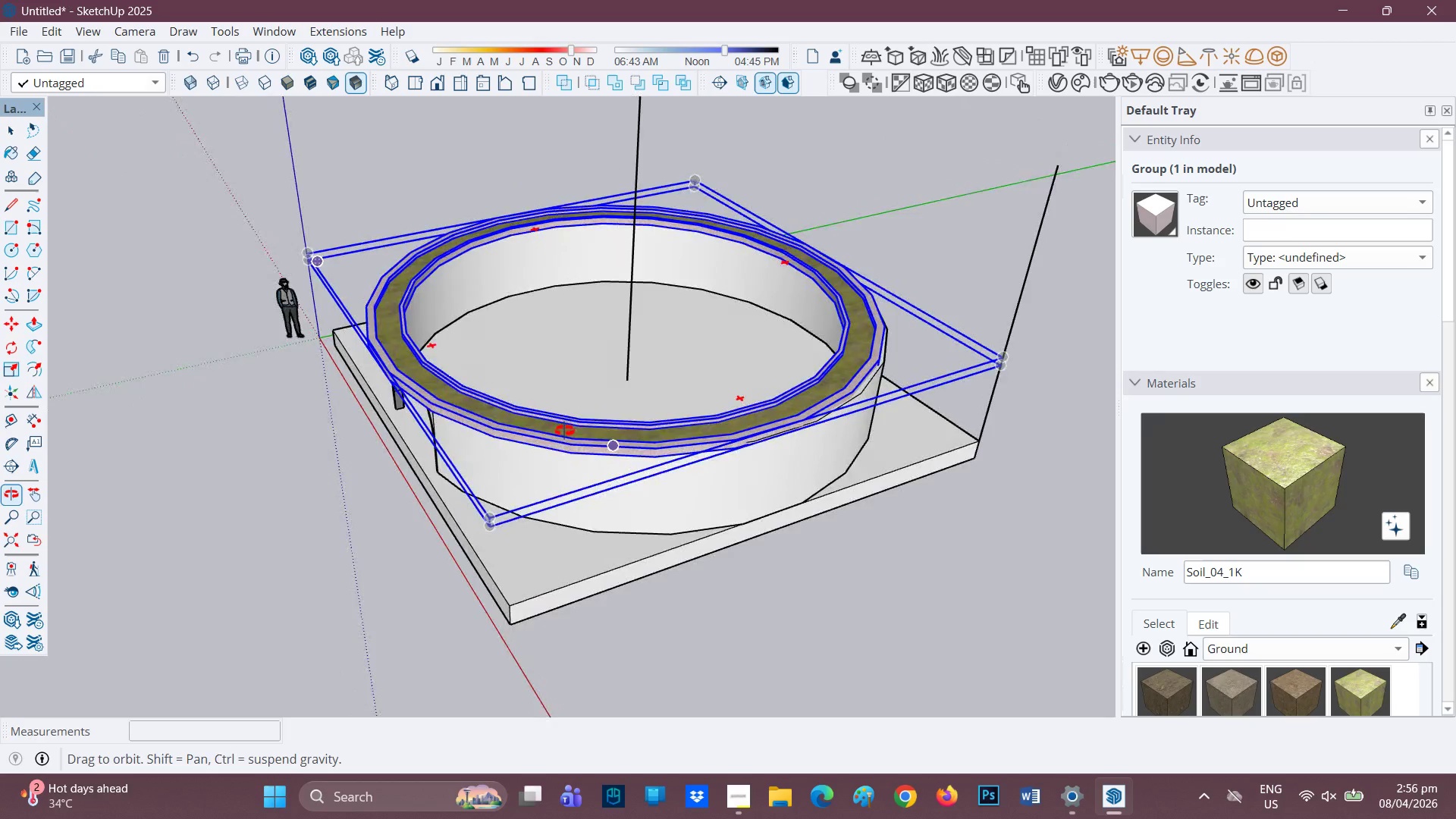 
wait(19.13)
 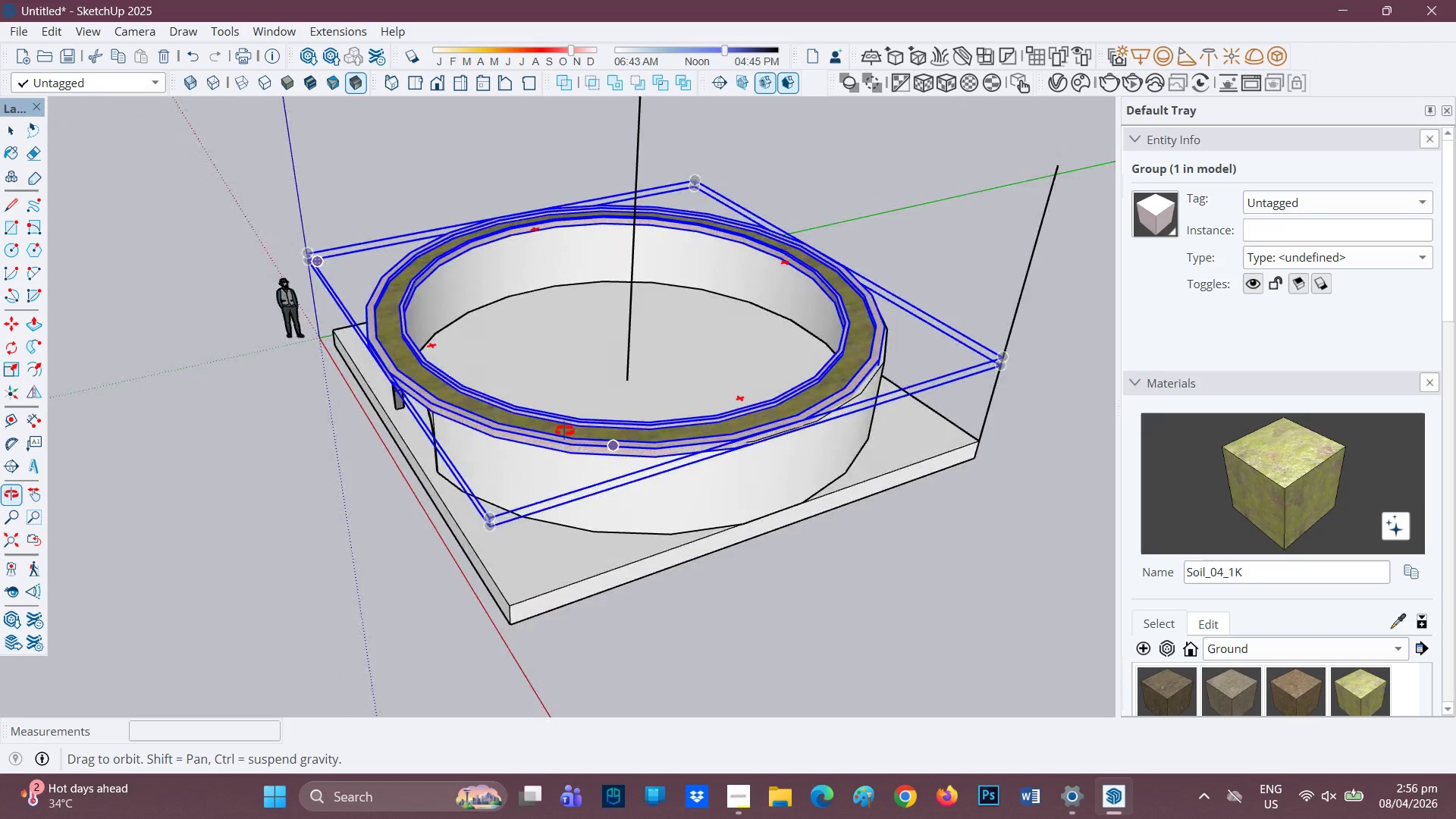 
scroll: coordinate [184, 316], scroll_direction: up, amount: 1.0
 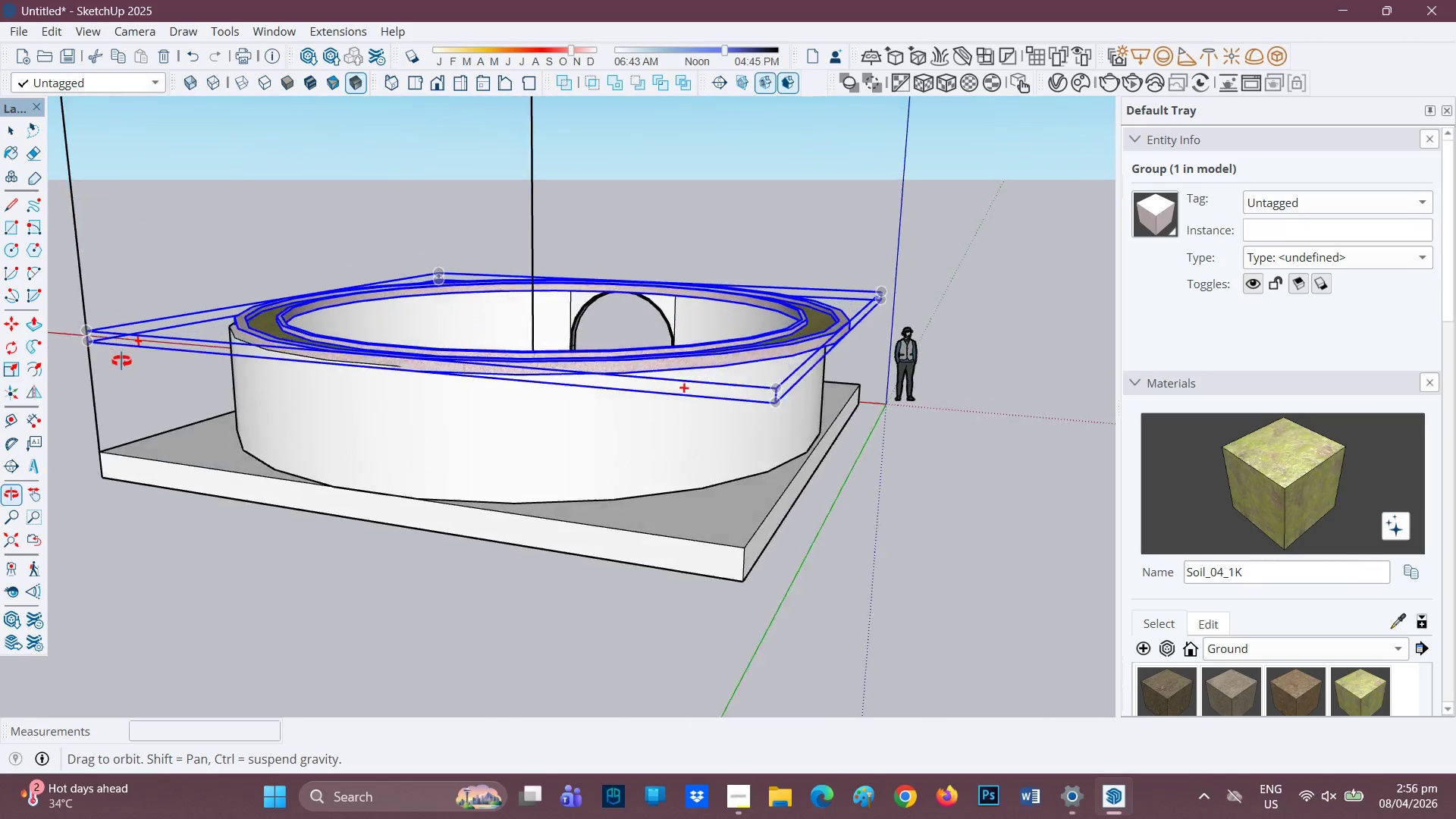 
scroll: coordinate [513, 466], scroll_direction: down, amount: 3.0
 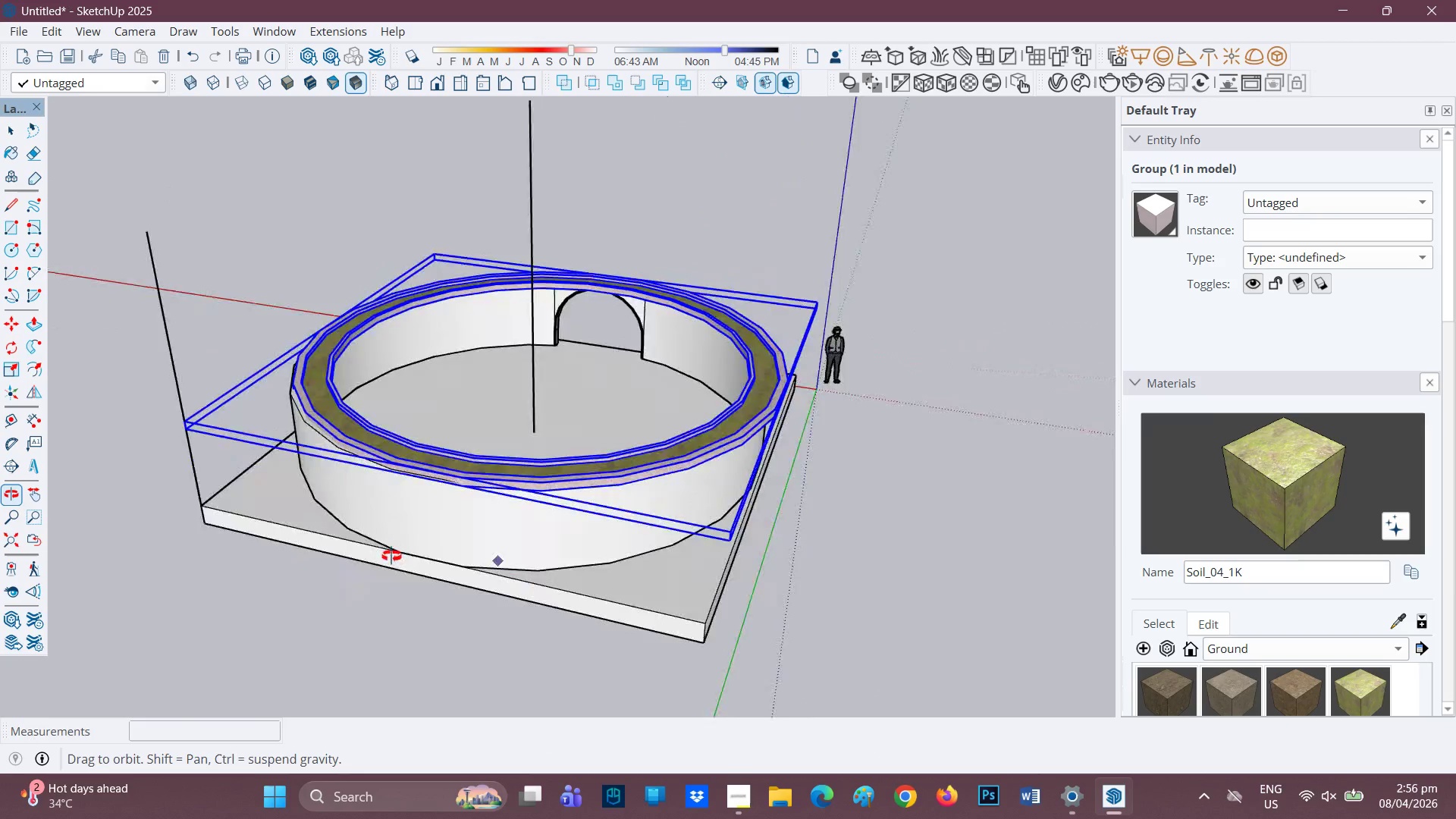 
scroll: coordinate [613, 443], scroll_direction: up, amount: 1.0
 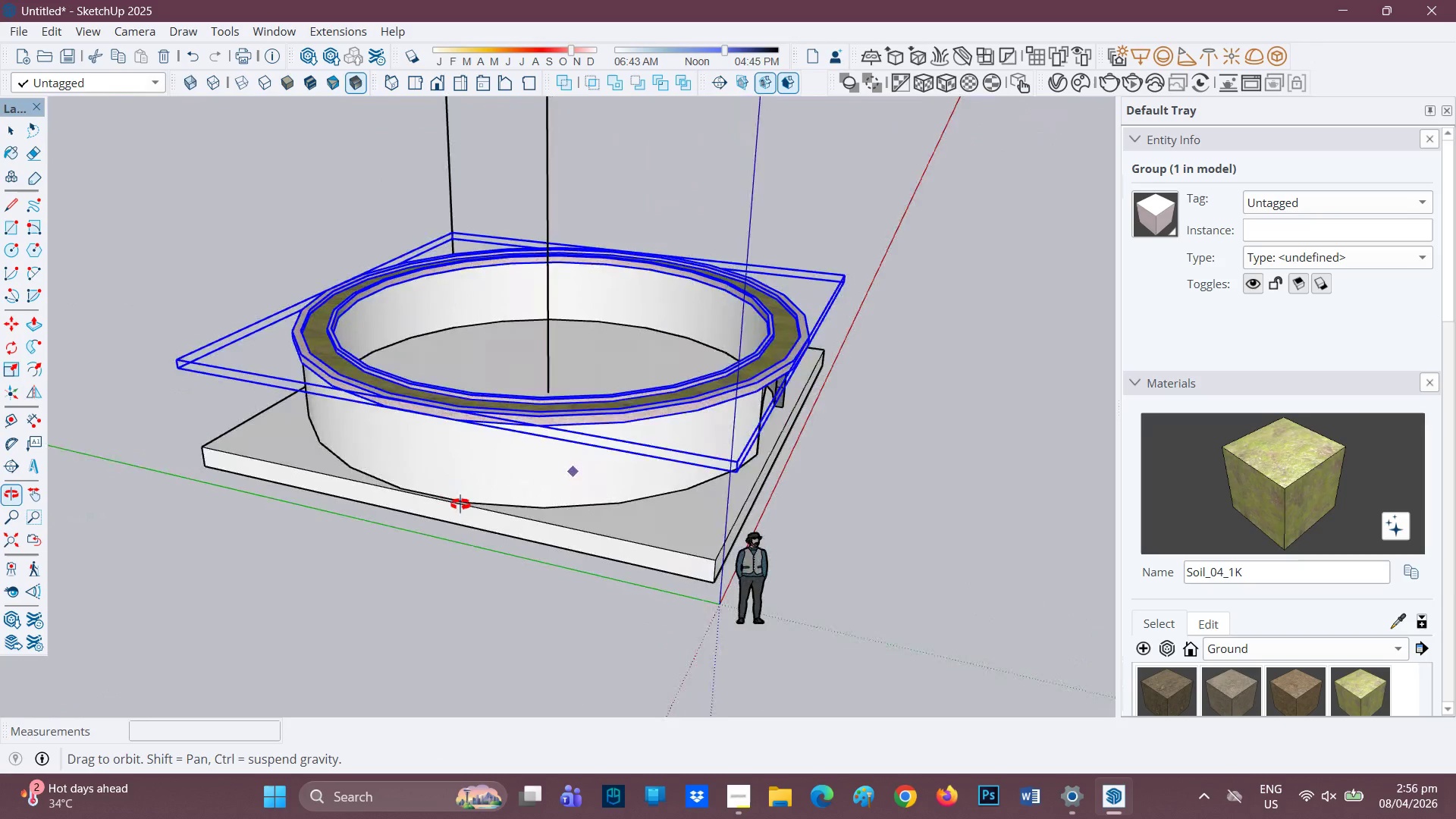 
scroll: coordinate [758, 476], scroll_direction: down, amount: 3.0
 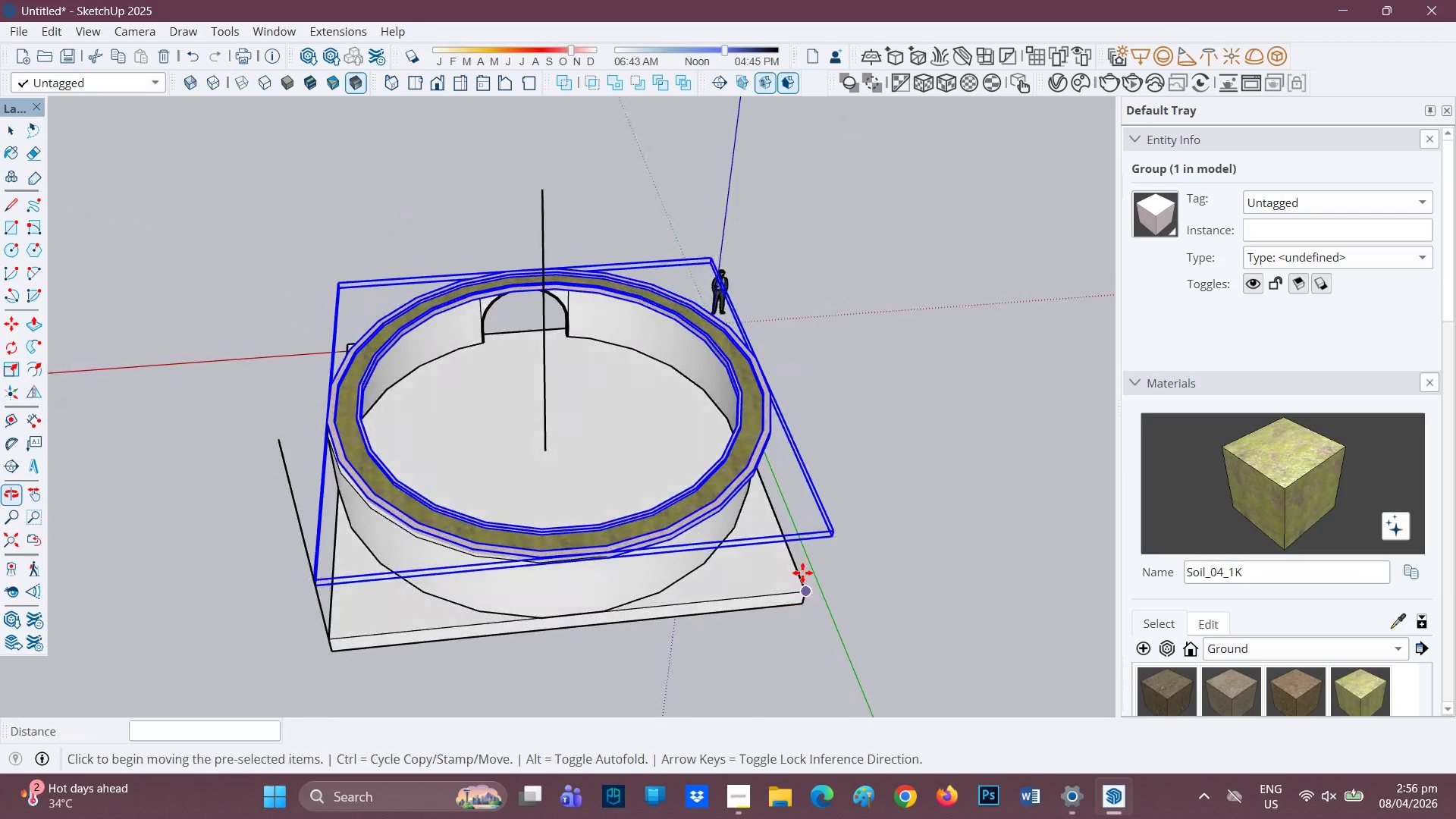 
scroll: coordinate [489, 467], scroll_direction: up, amount: 5.0
 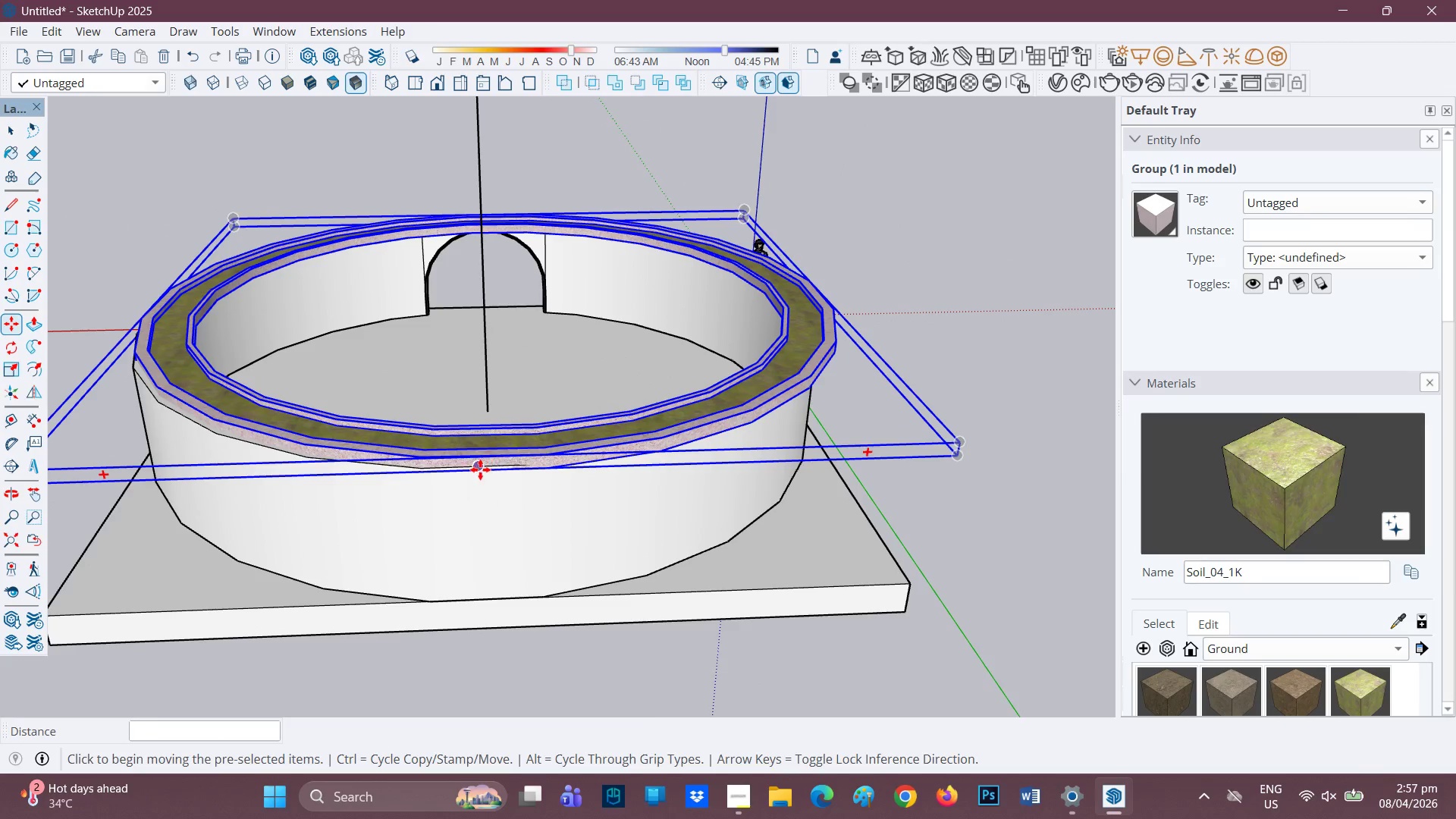 
left_click([480, 469])
 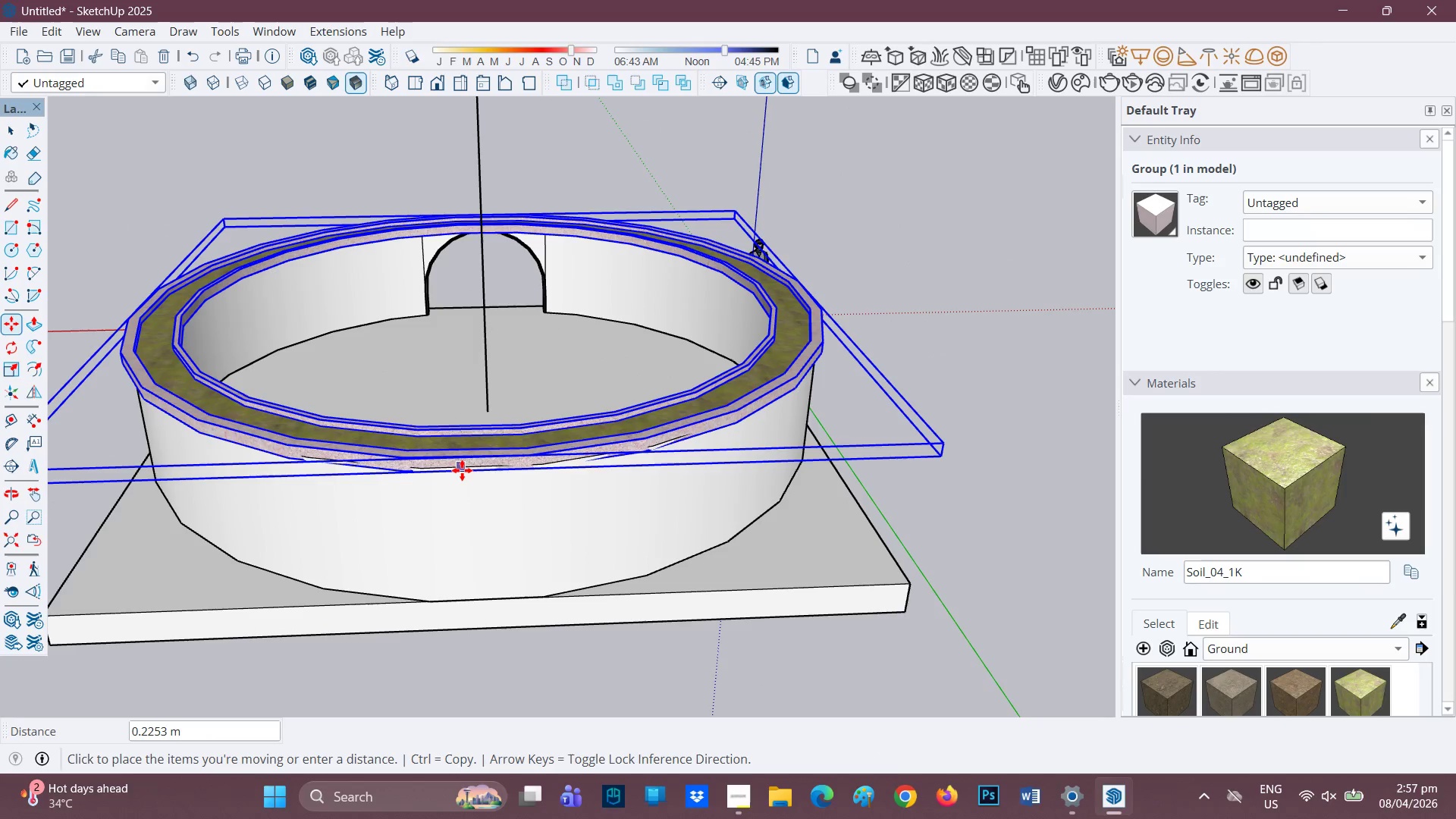 
left_click([462, 470])
 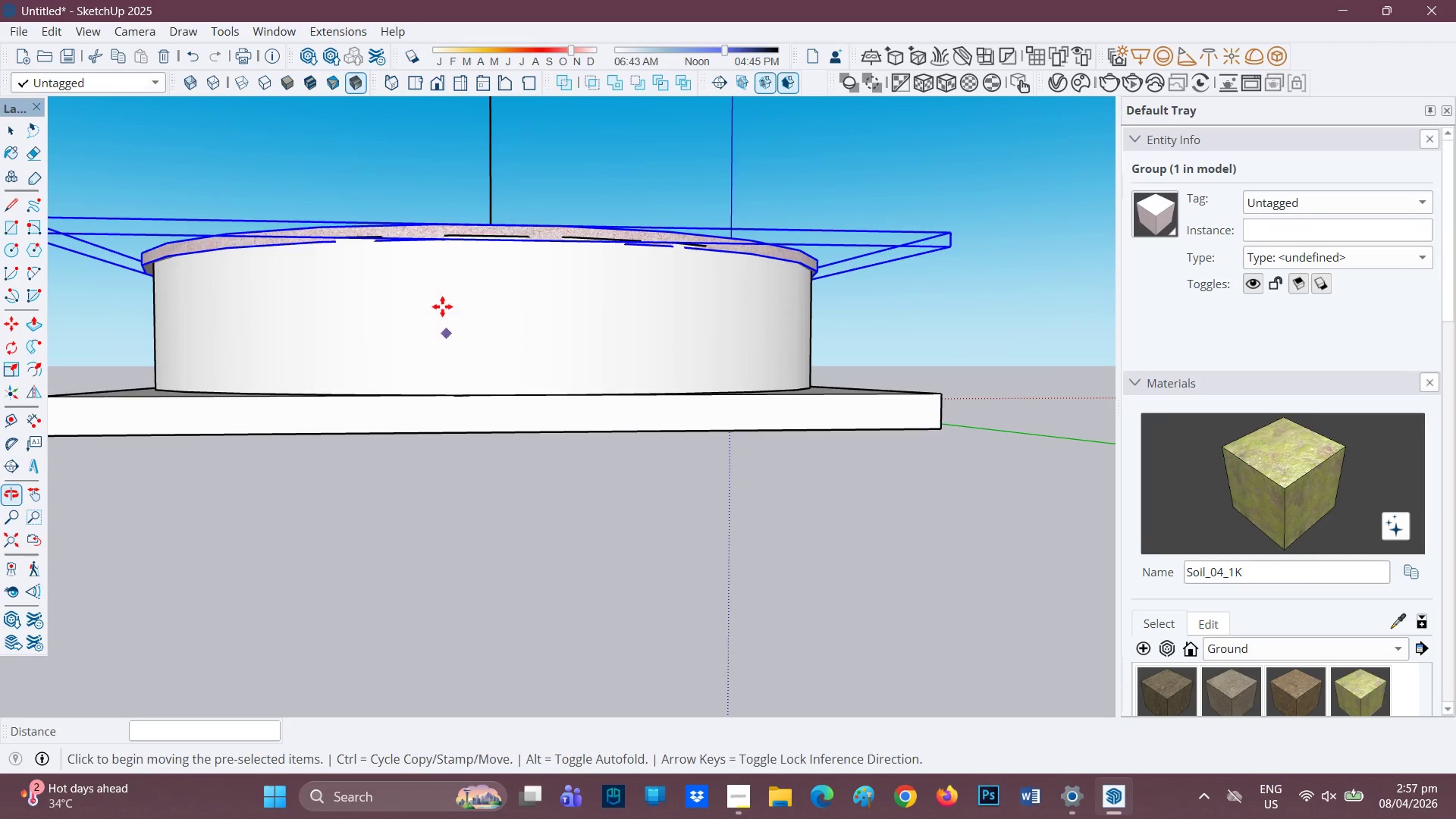 
left_click([432, 238])
 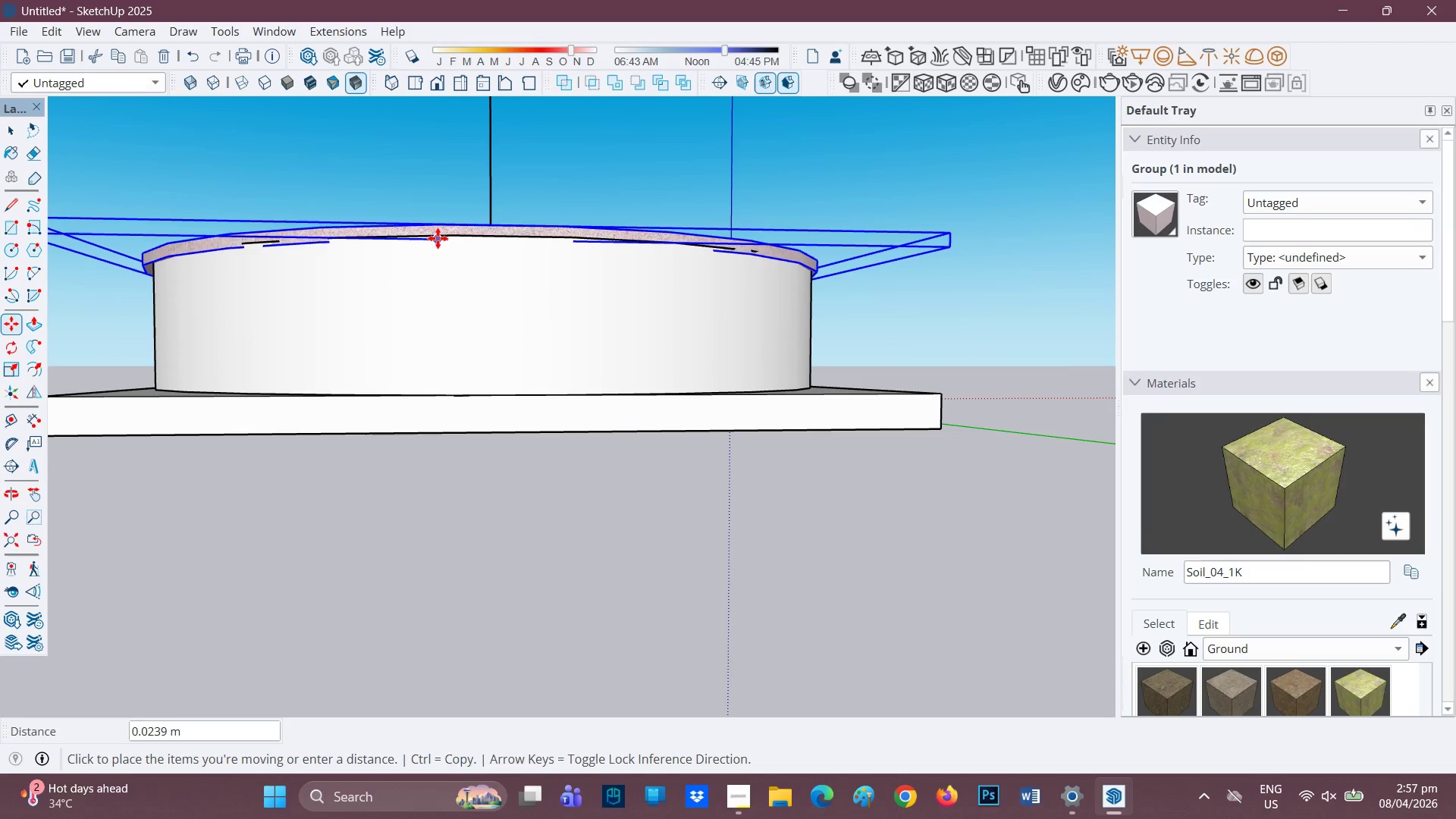 
wait(7.69)
 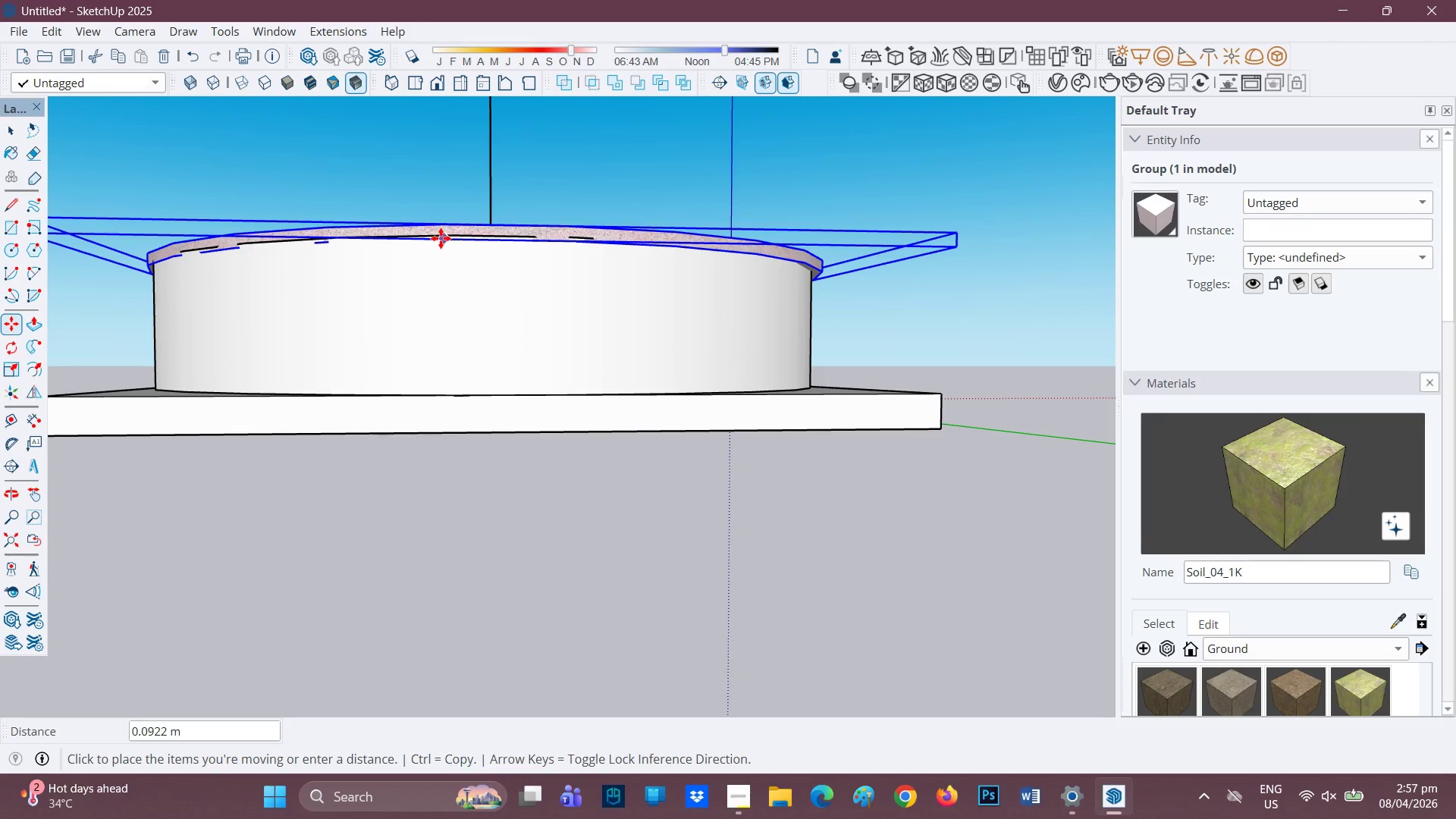 
left_click([440, 238])
 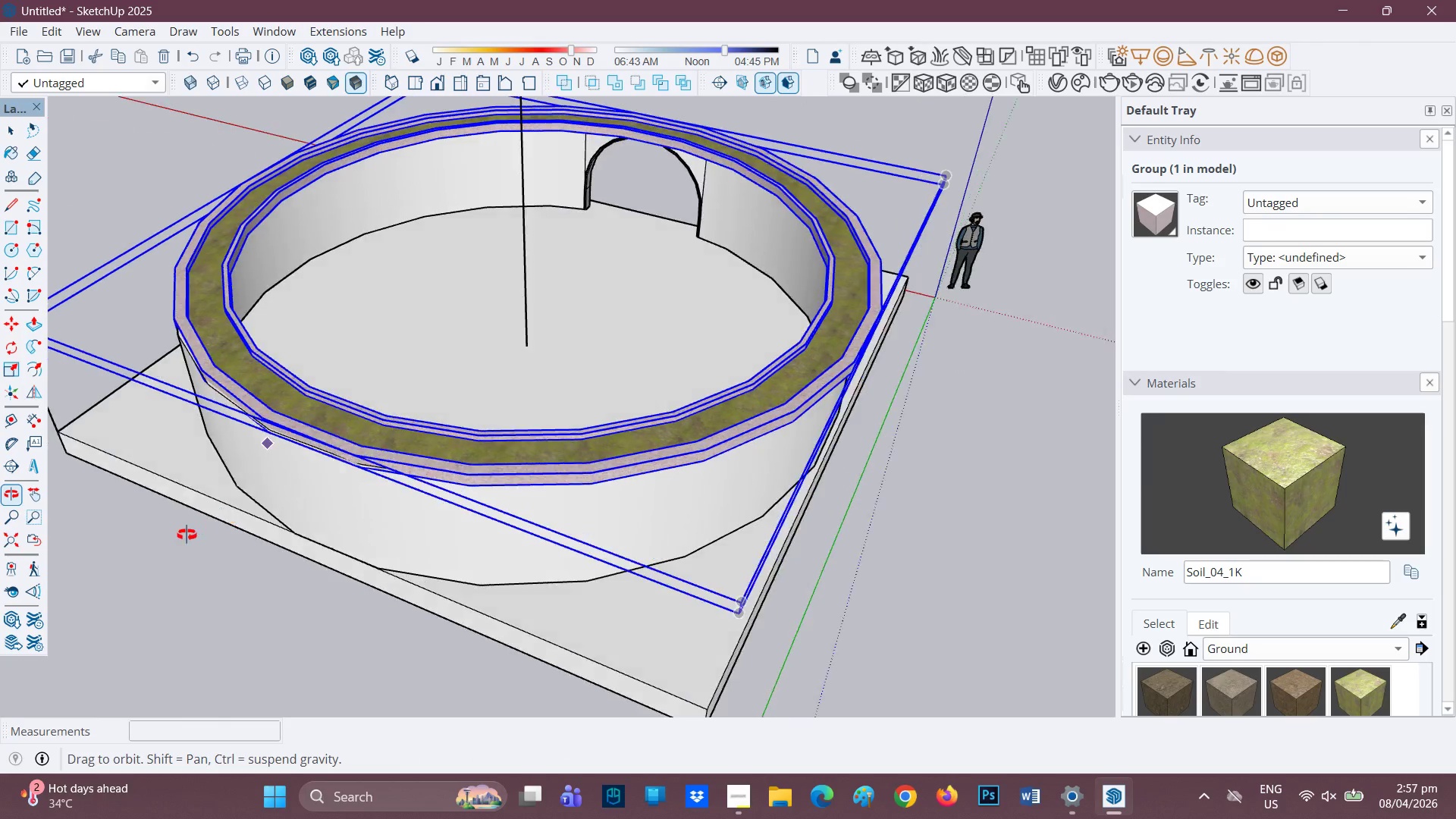 
scroll: coordinate [638, 413], scroll_direction: up, amount: 1.0
 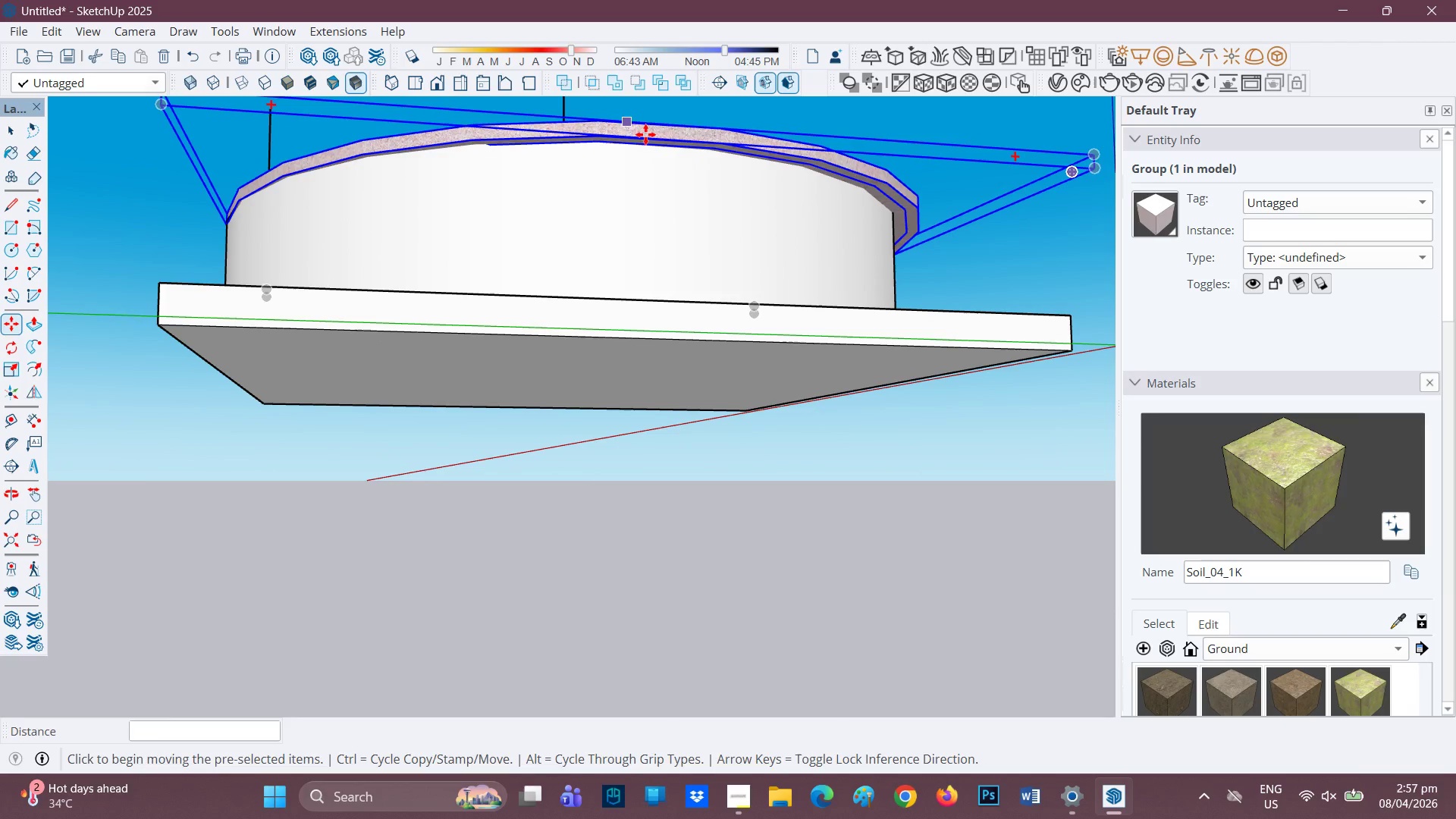 
left_click([657, 135])
 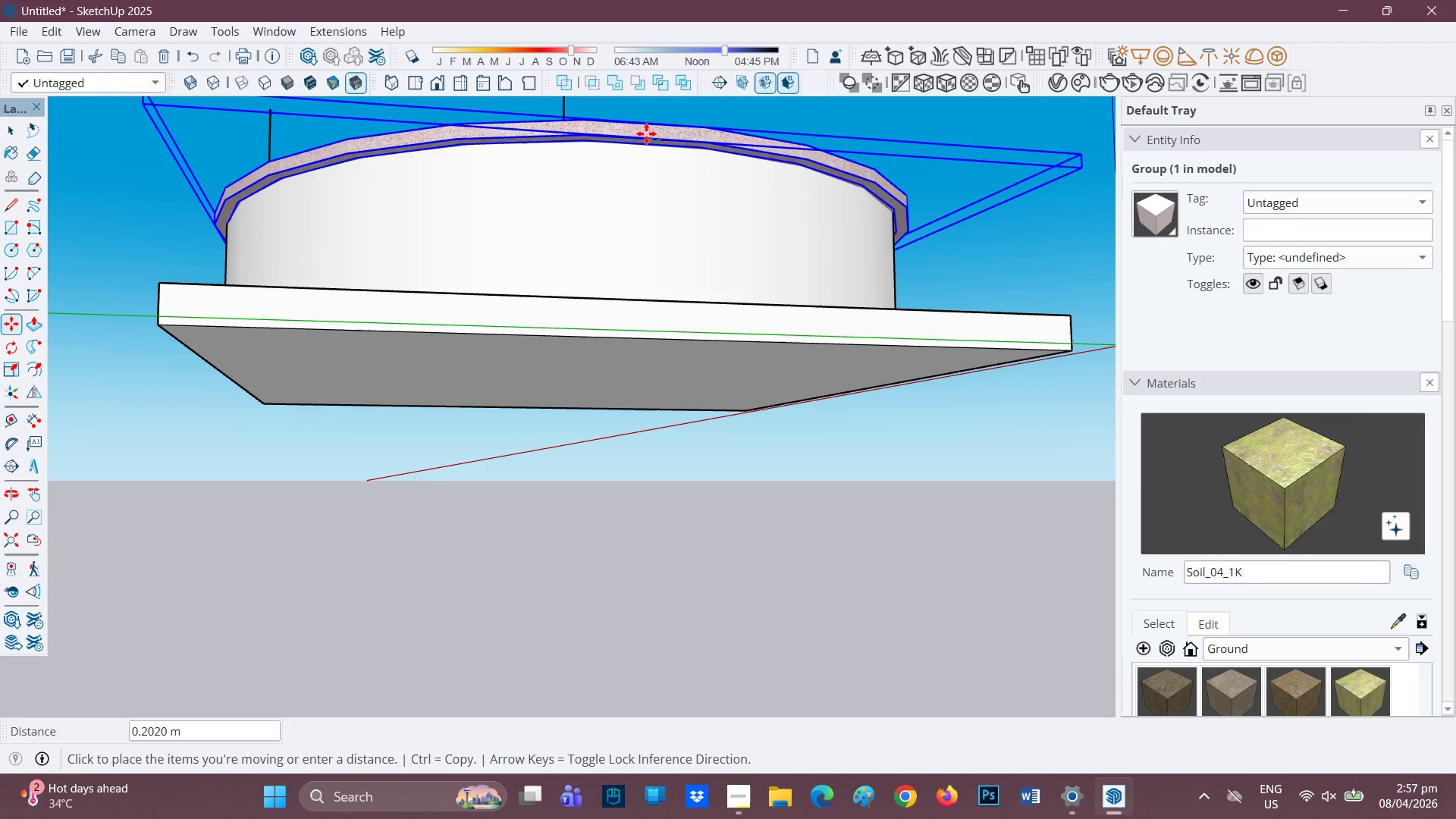 
left_click([646, 133])
 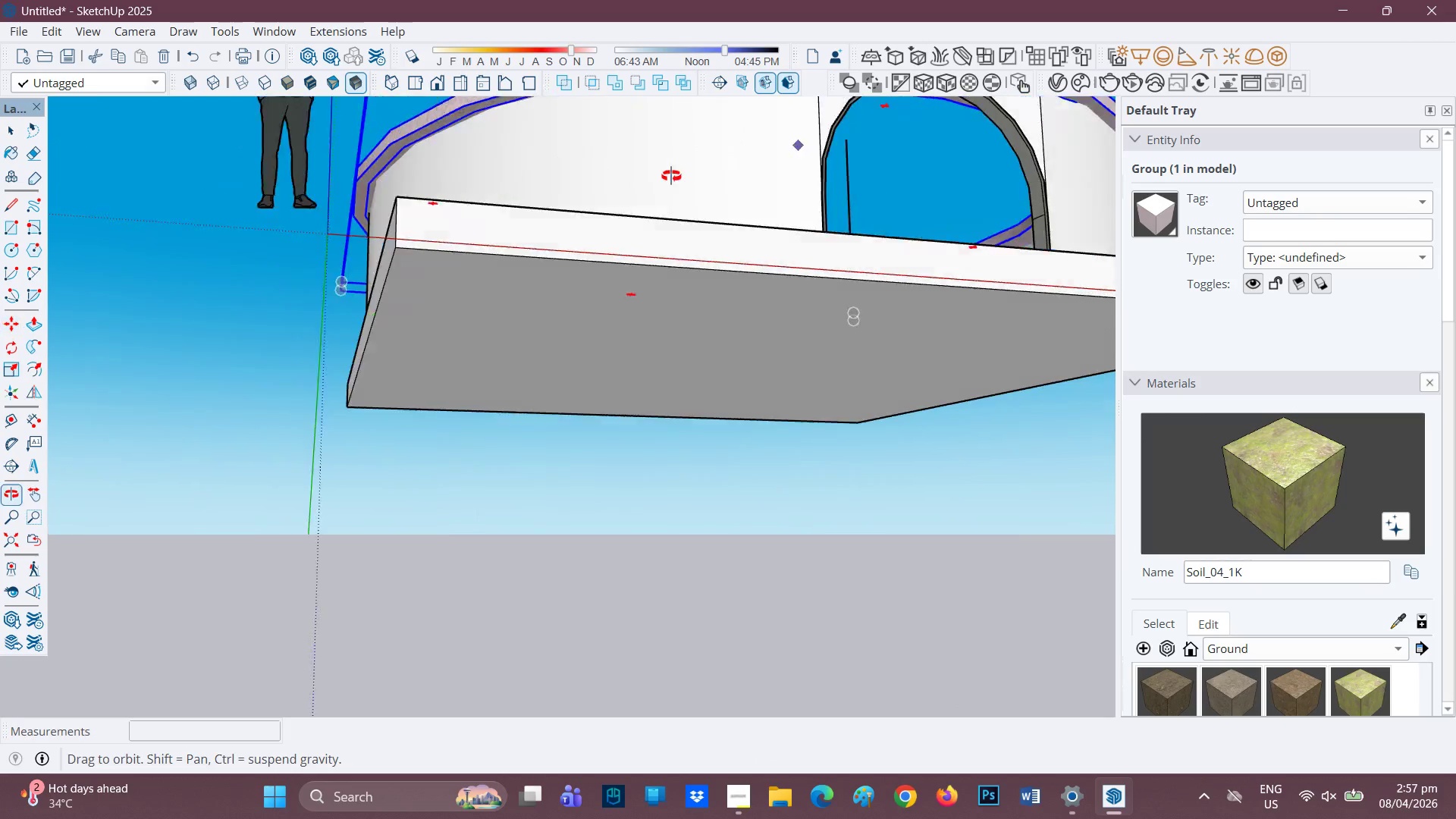 
scroll: coordinate [717, 343], scroll_direction: down, amount: 7.0
 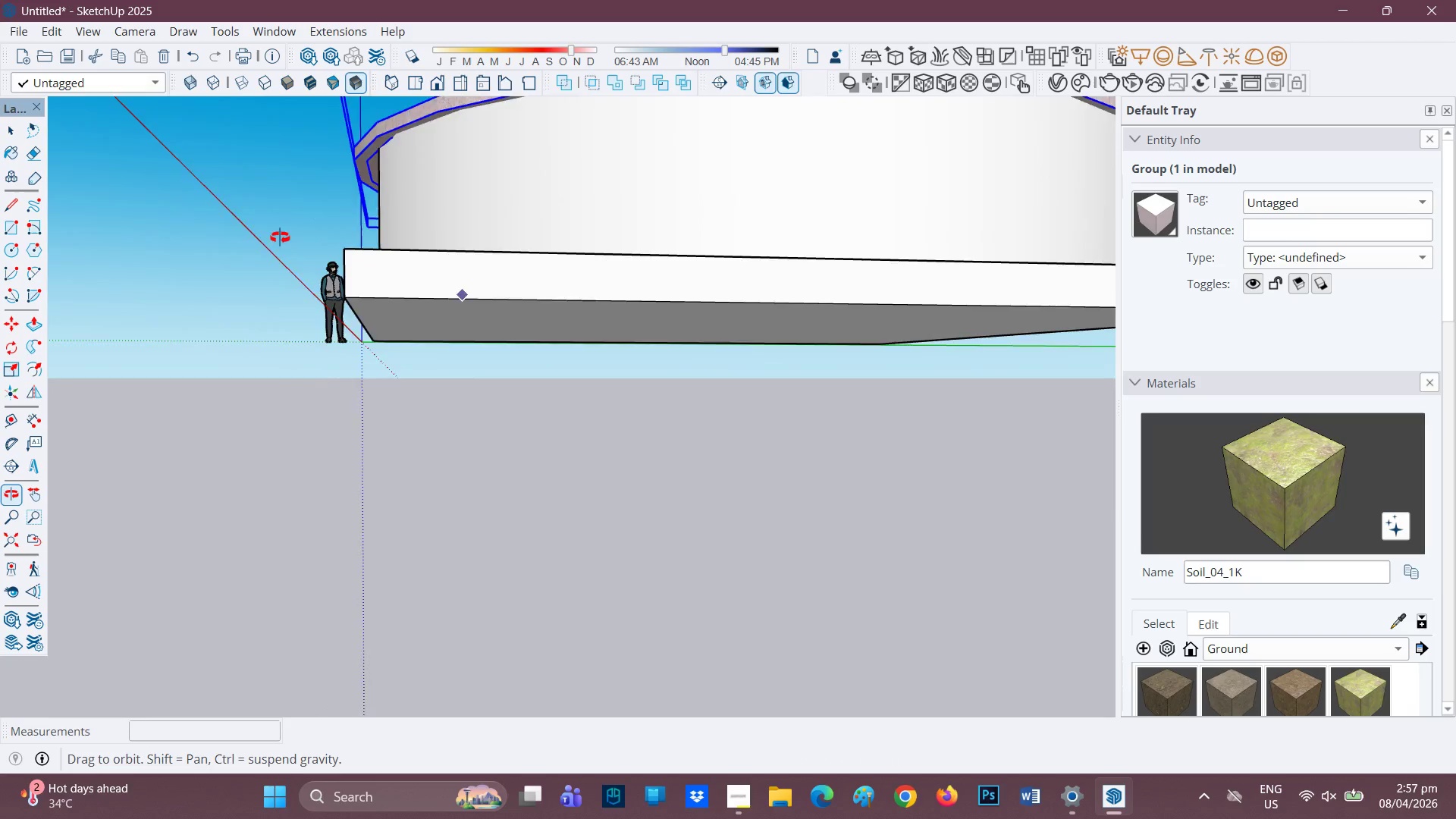 
key(Space)
 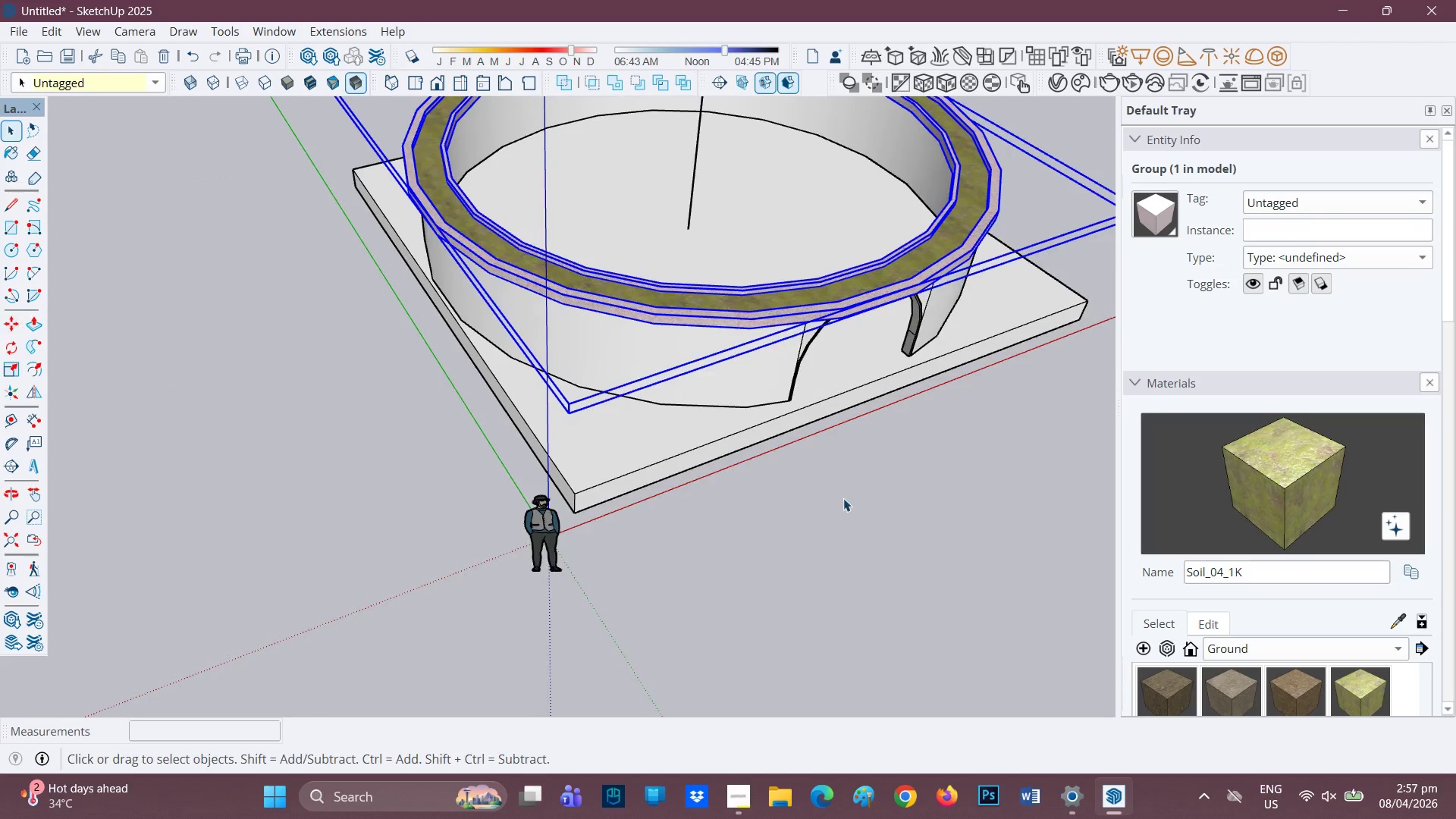 
left_click([843, 499])
 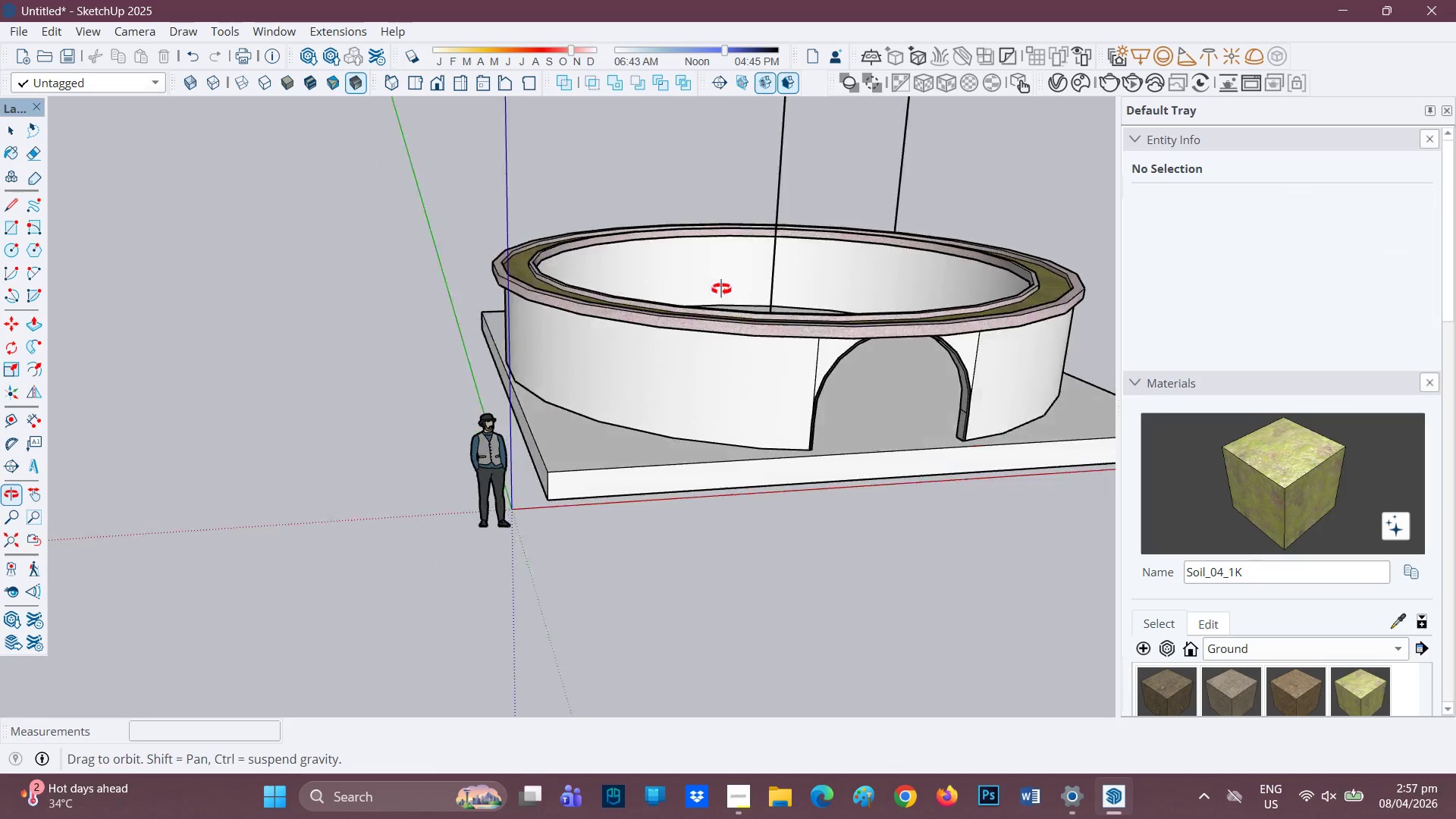 
scroll: coordinate [660, 363], scroll_direction: down, amount: 2.0
 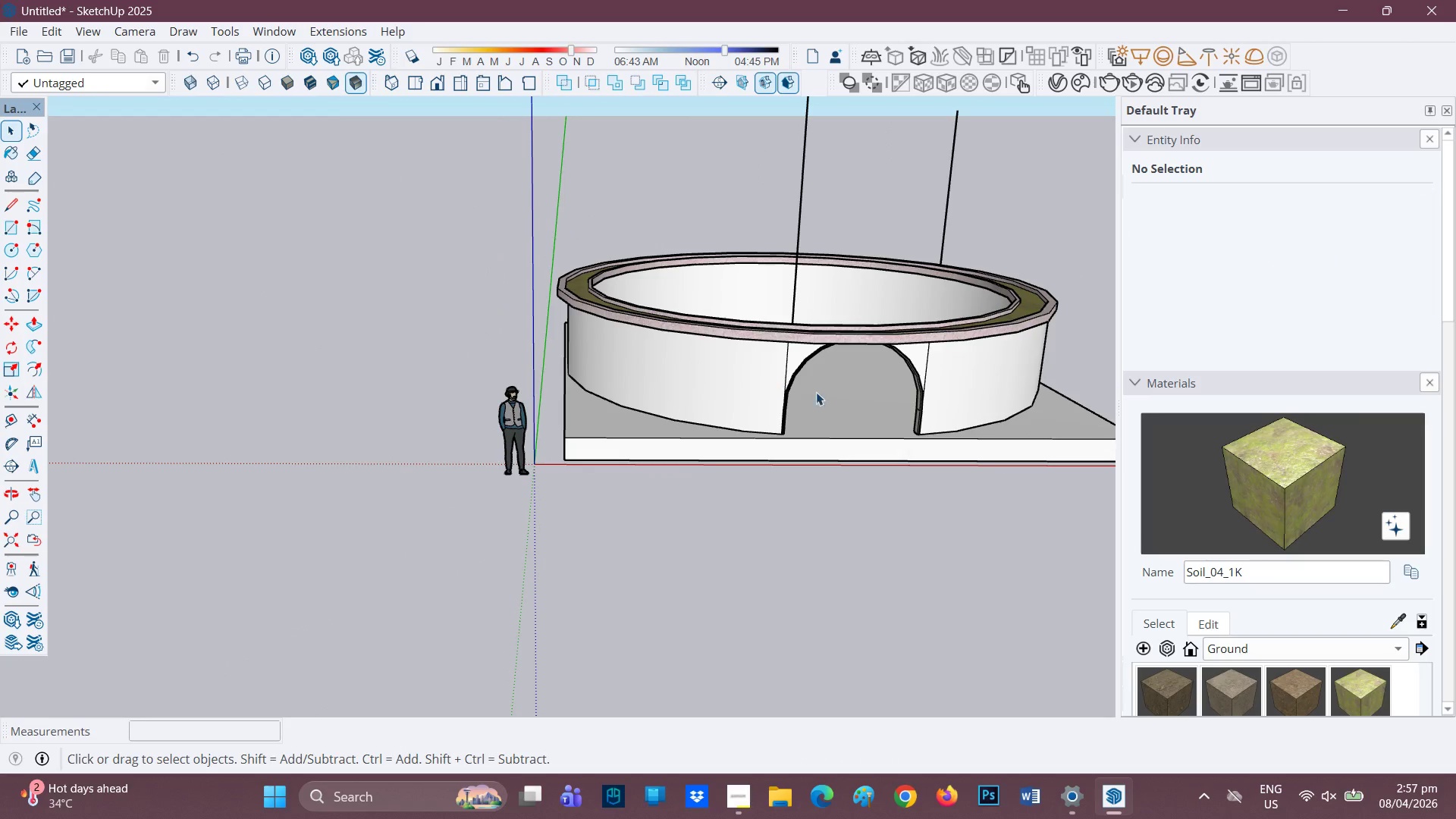 
key(H)
 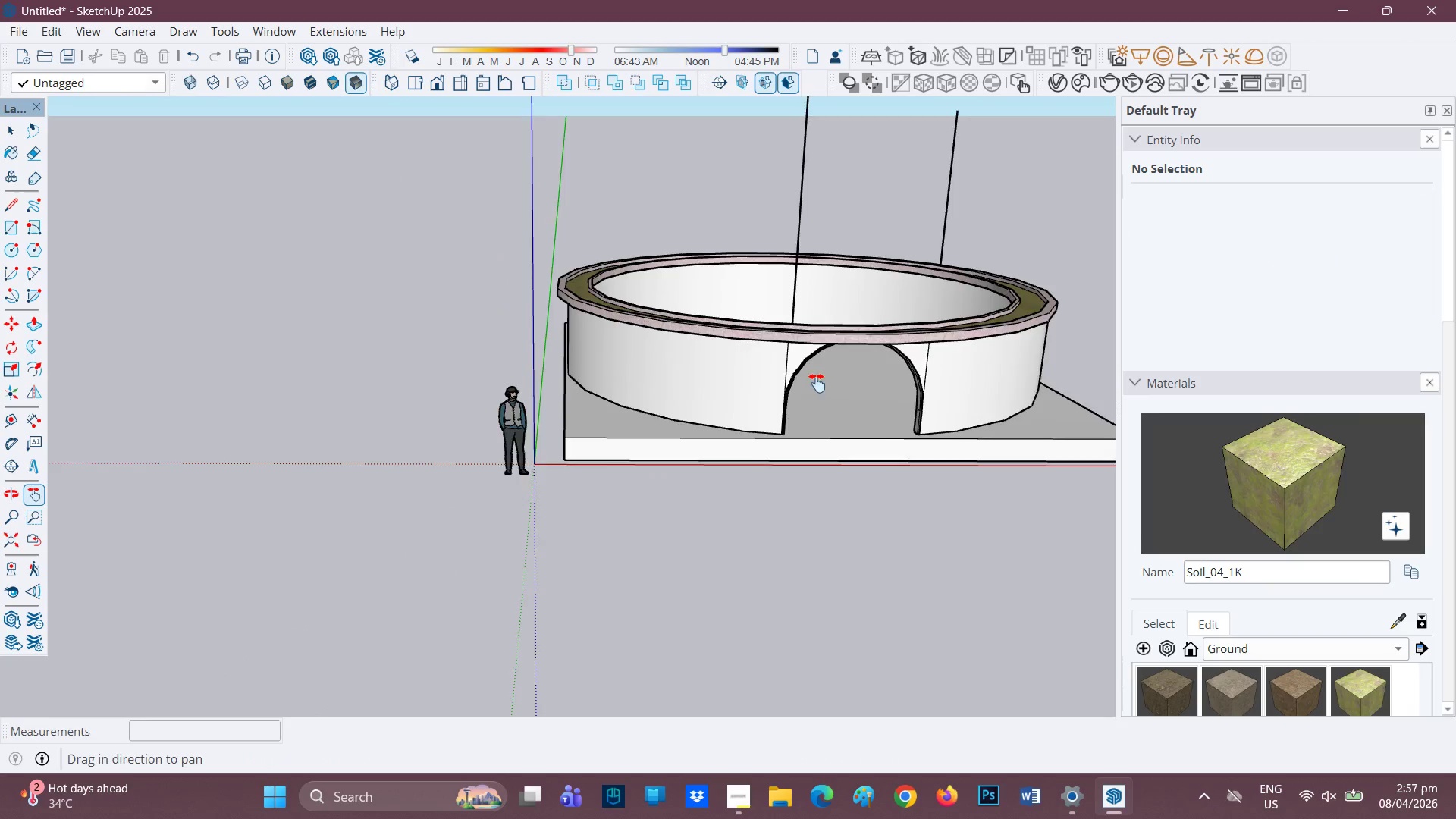 
left_click_drag(start_coordinate=[804, 382], to_coordinate=[408, 361])
 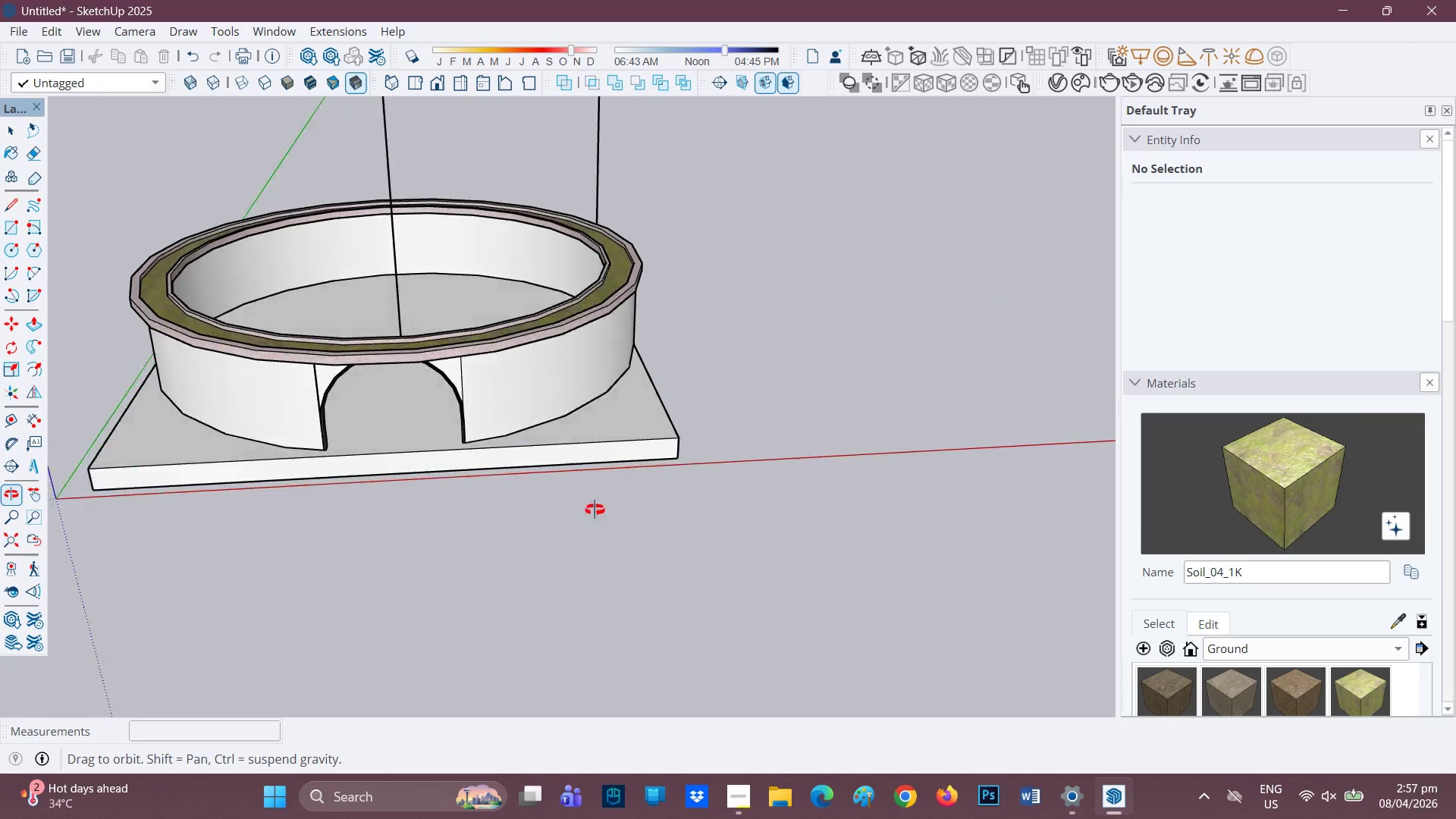 
scroll: coordinate [607, 404], scroll_direction: down, amount: 8.0
 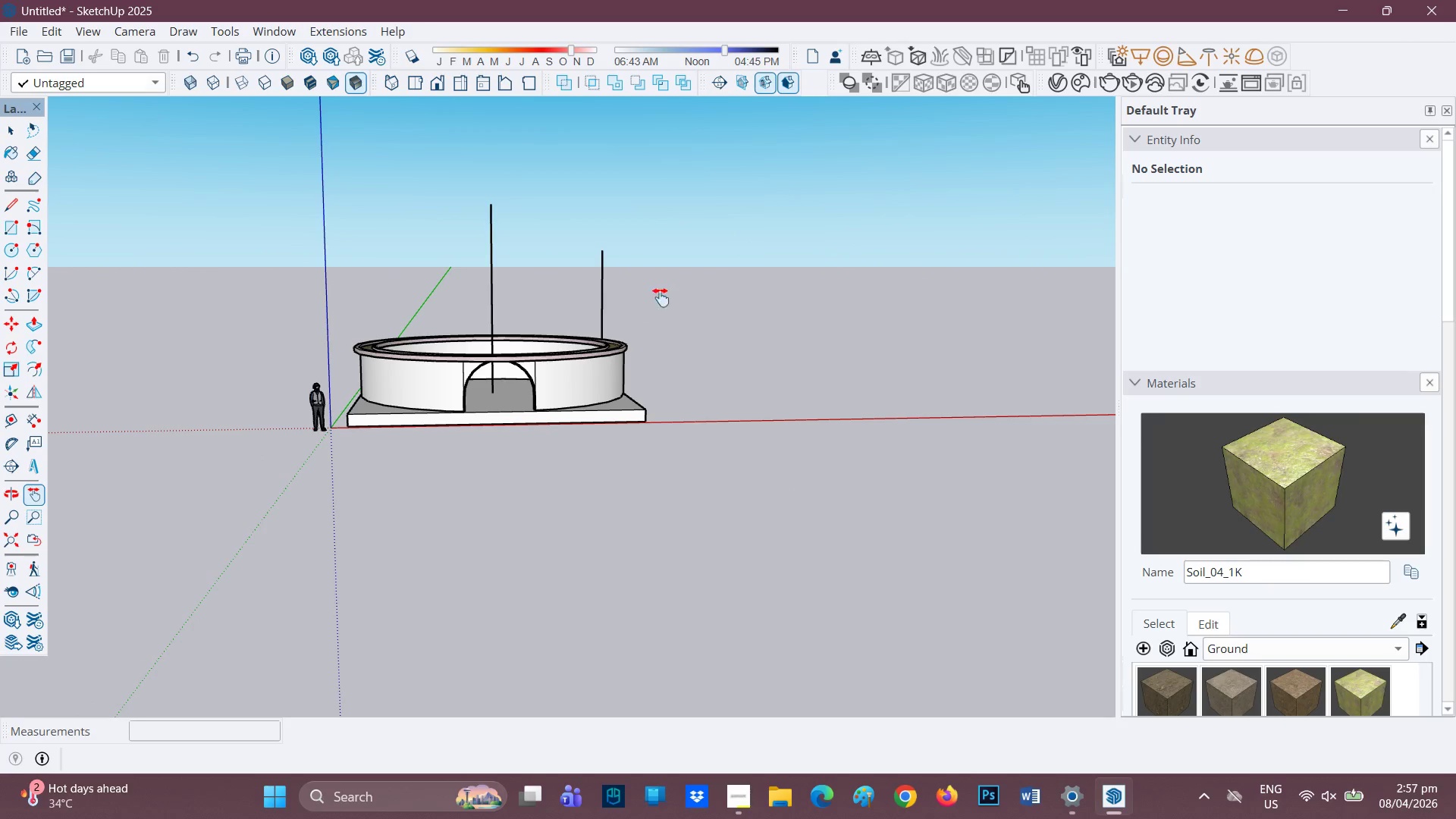 
scroll: coordinate [585, 304], scroll_direction: up, amount: 23.0
 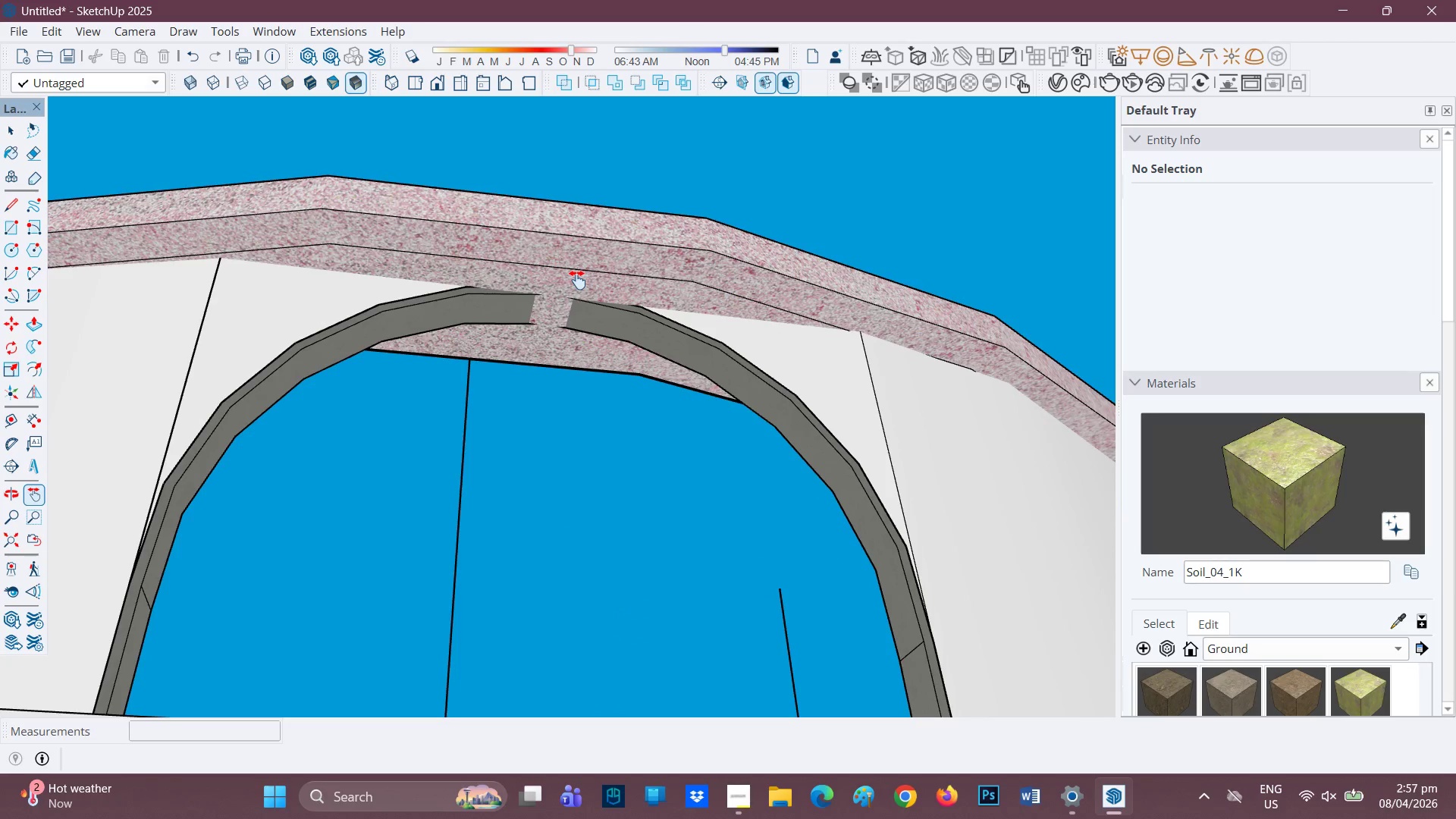 
scroll: coordinate [572, 282], scroll_direction: down, amount: 3.0
 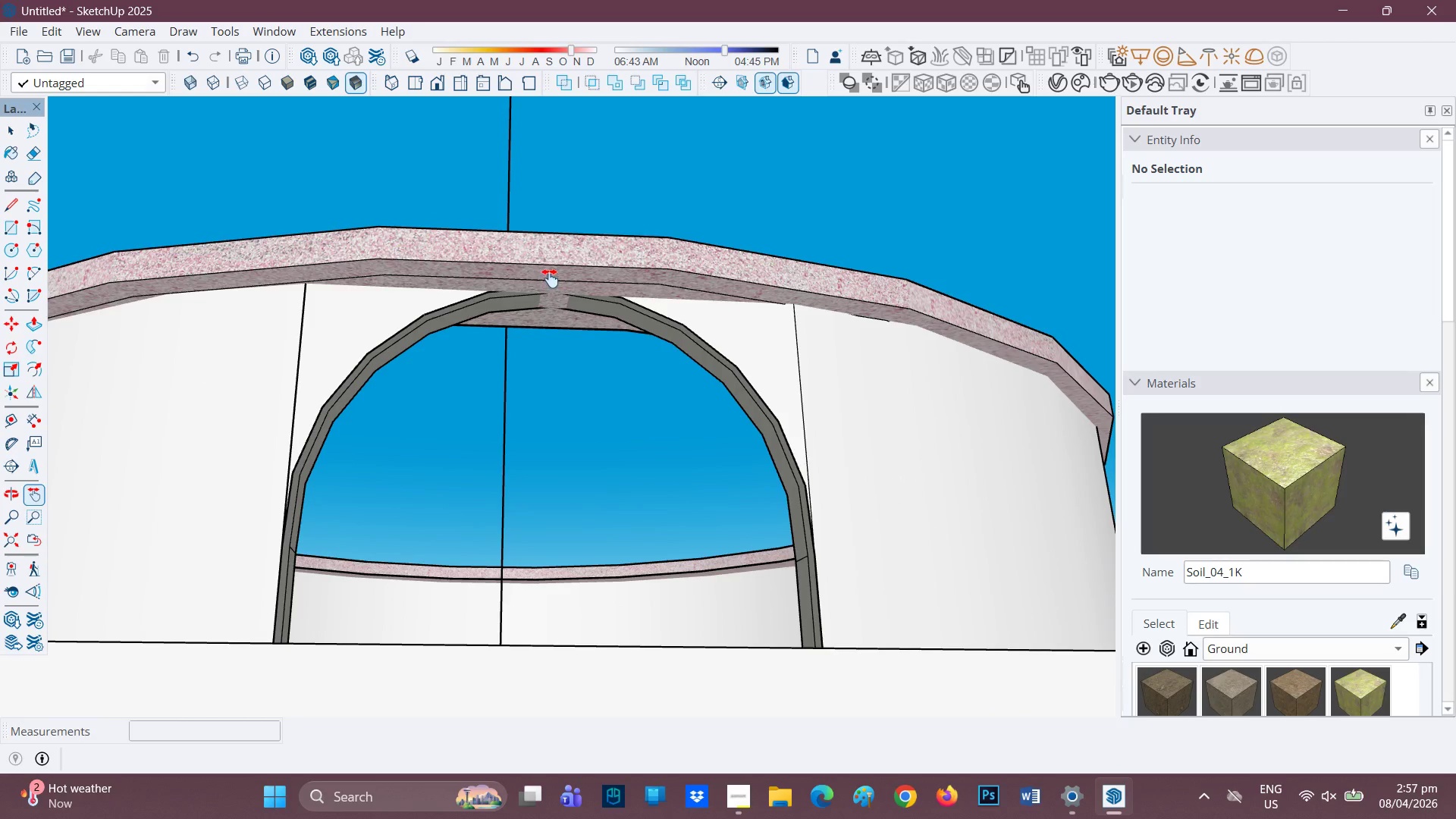 
key(M)
 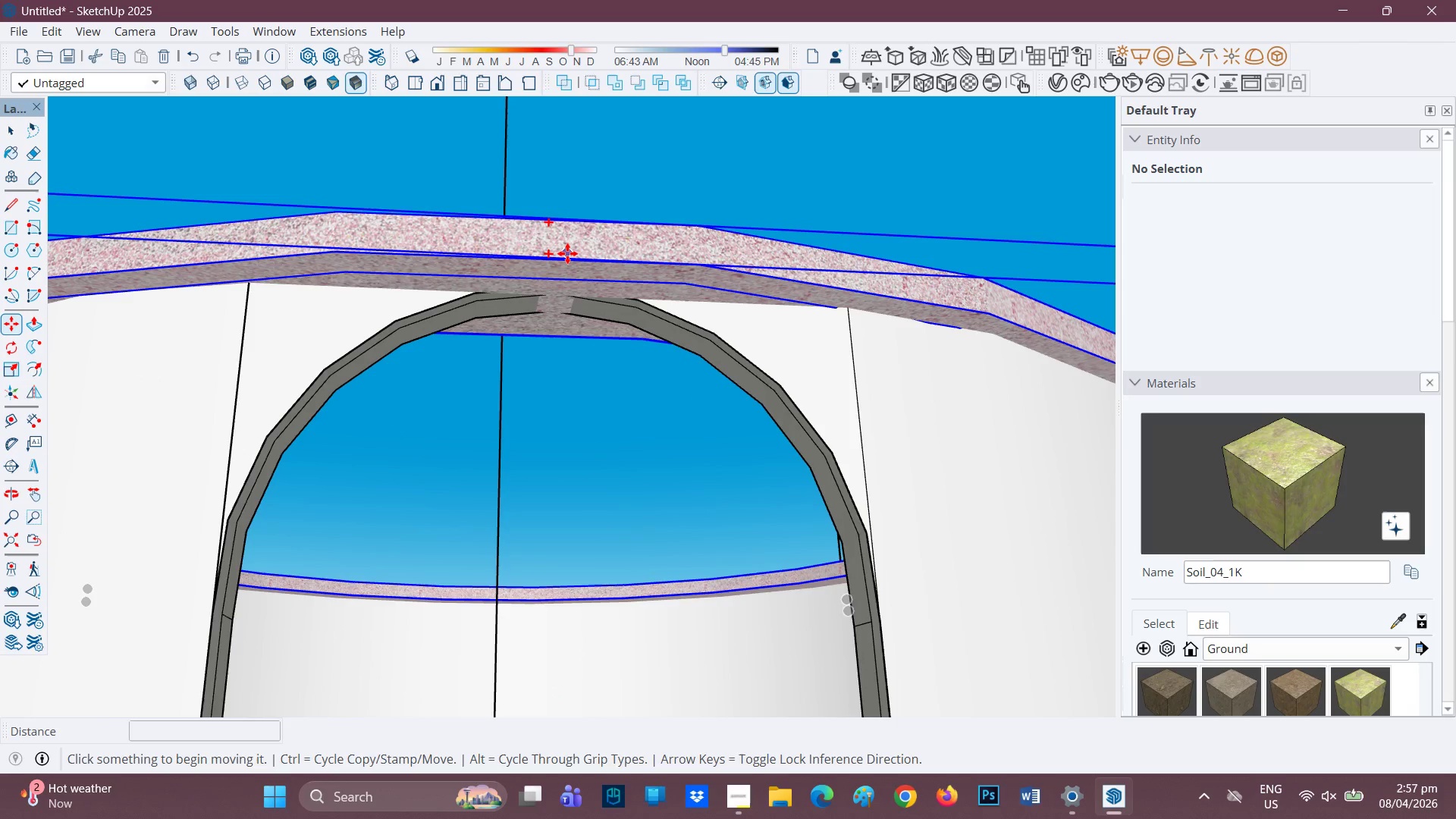 
scroll: coordinate [548, 291], scroll_direction: up, amount: 2.0
 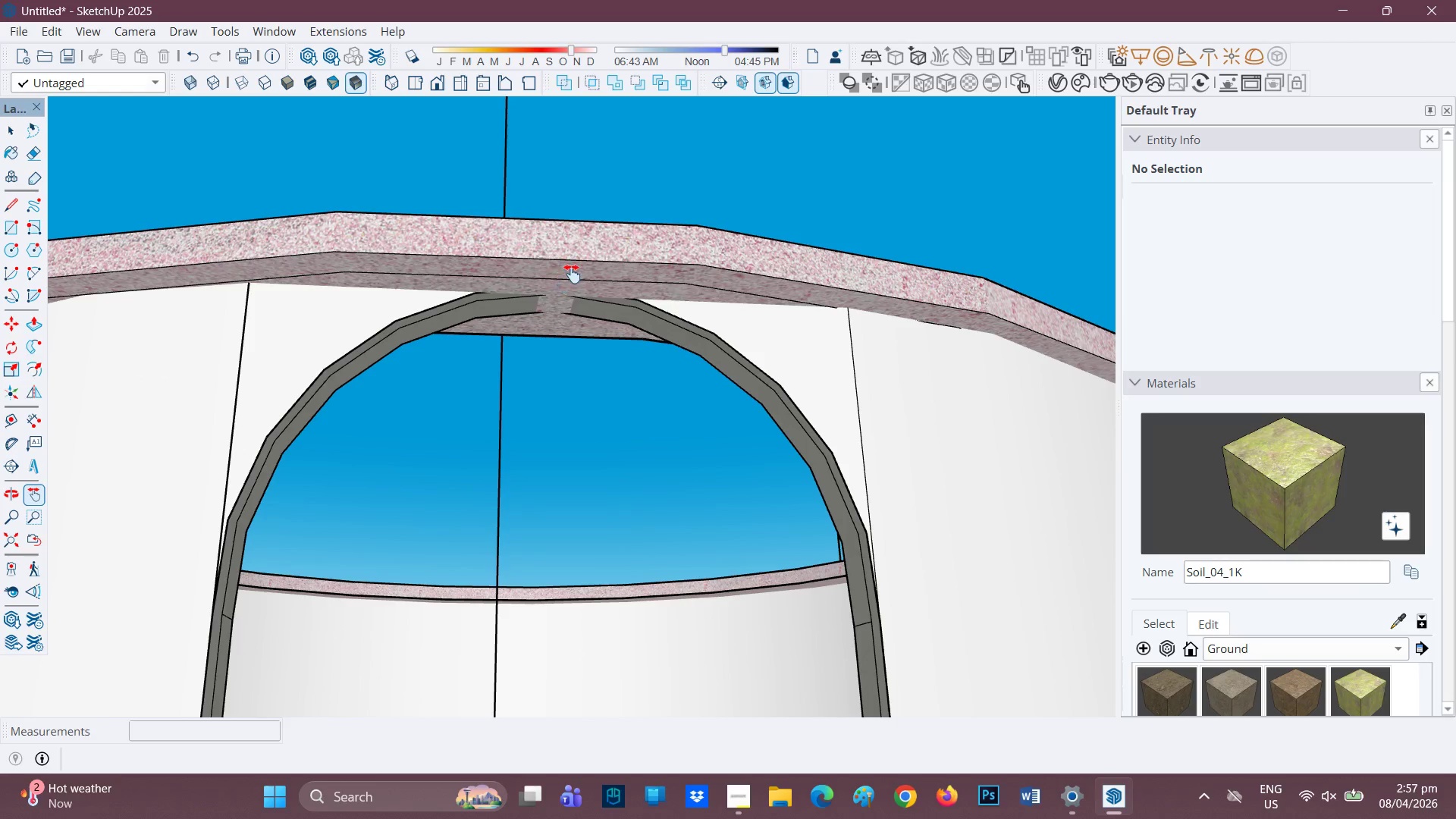 
wait(5.27)
 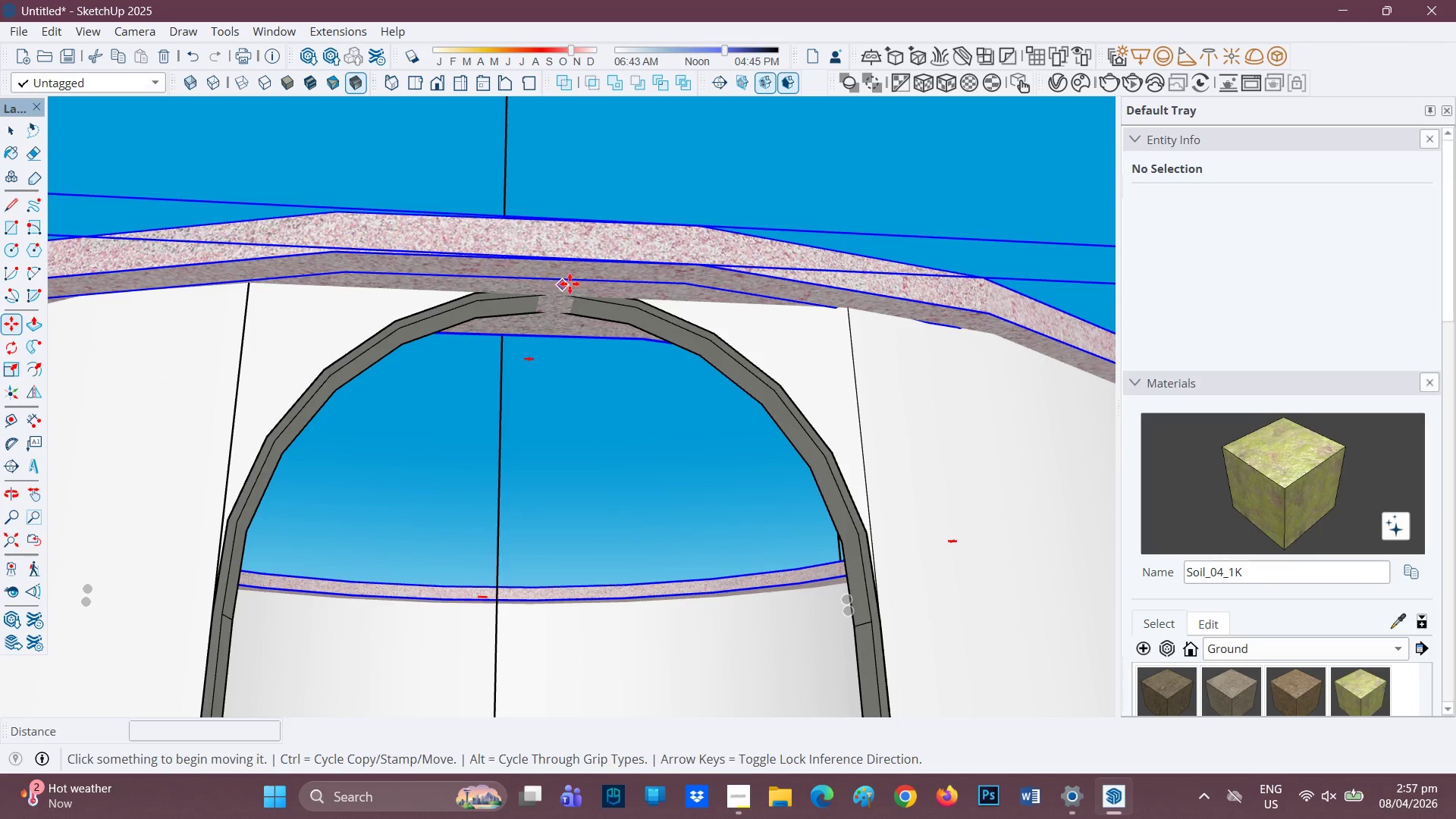 
left_click([568, 257])
 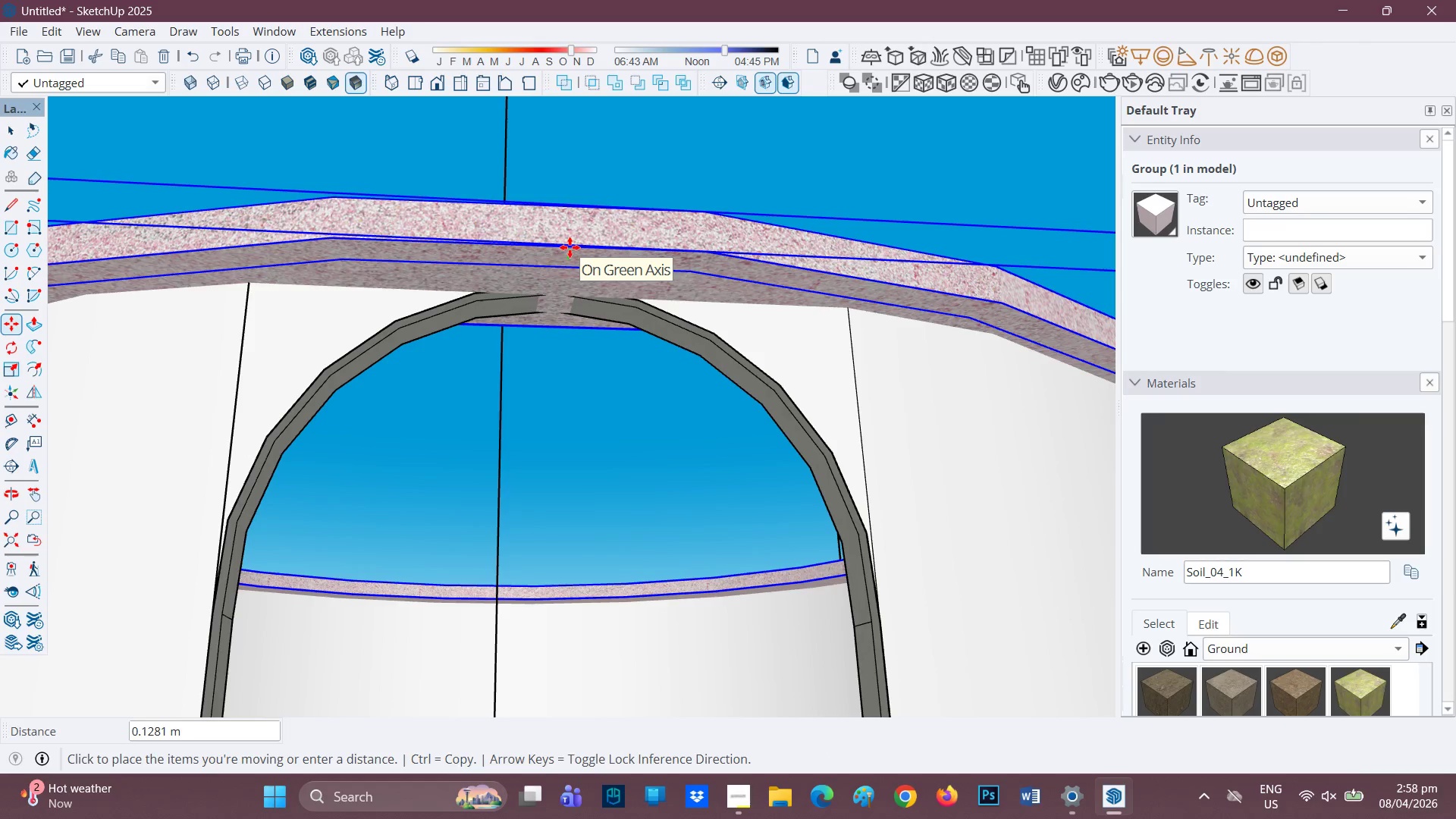 
key(Control+Z)
 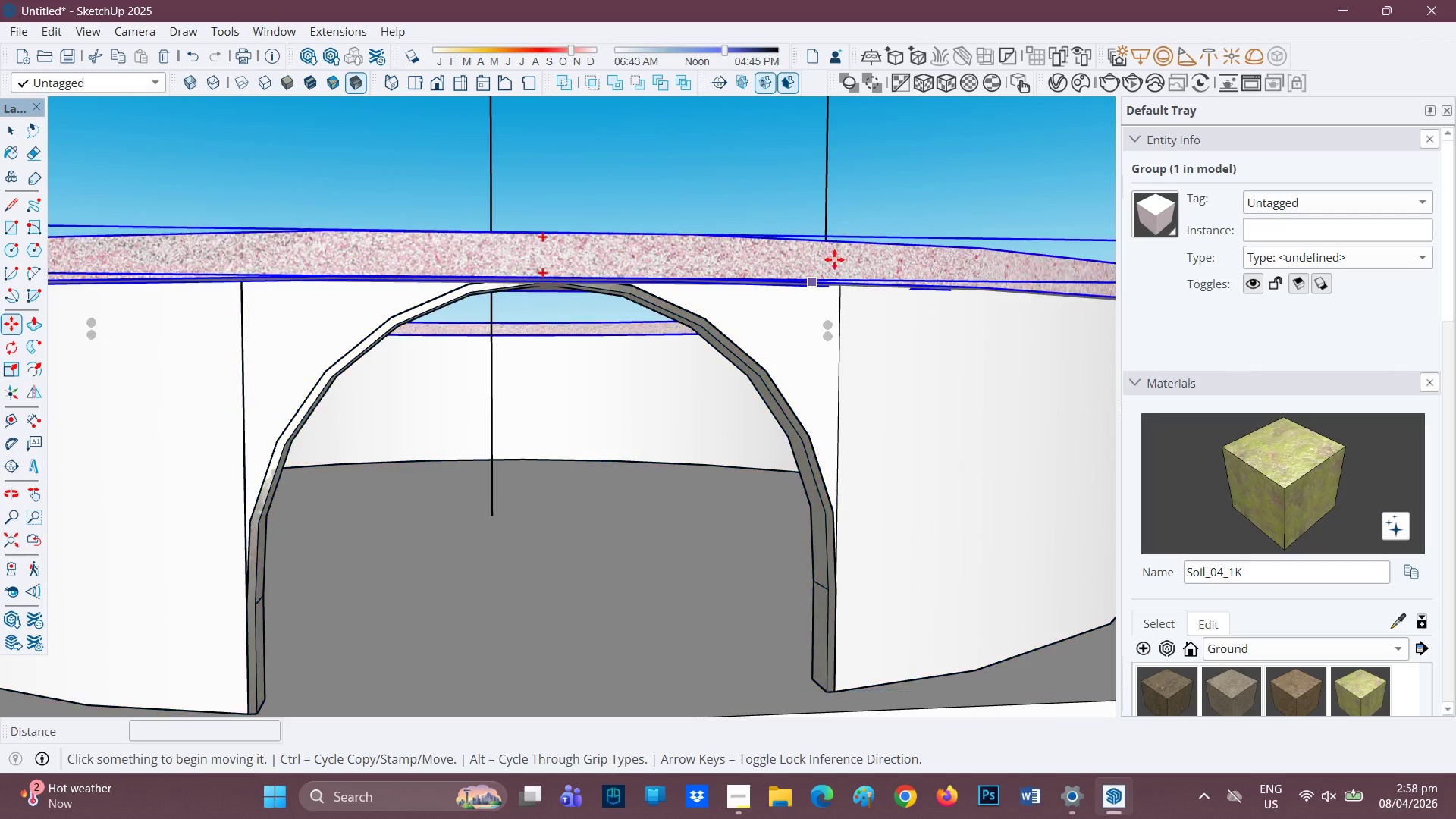 
left_click([837, 285])
 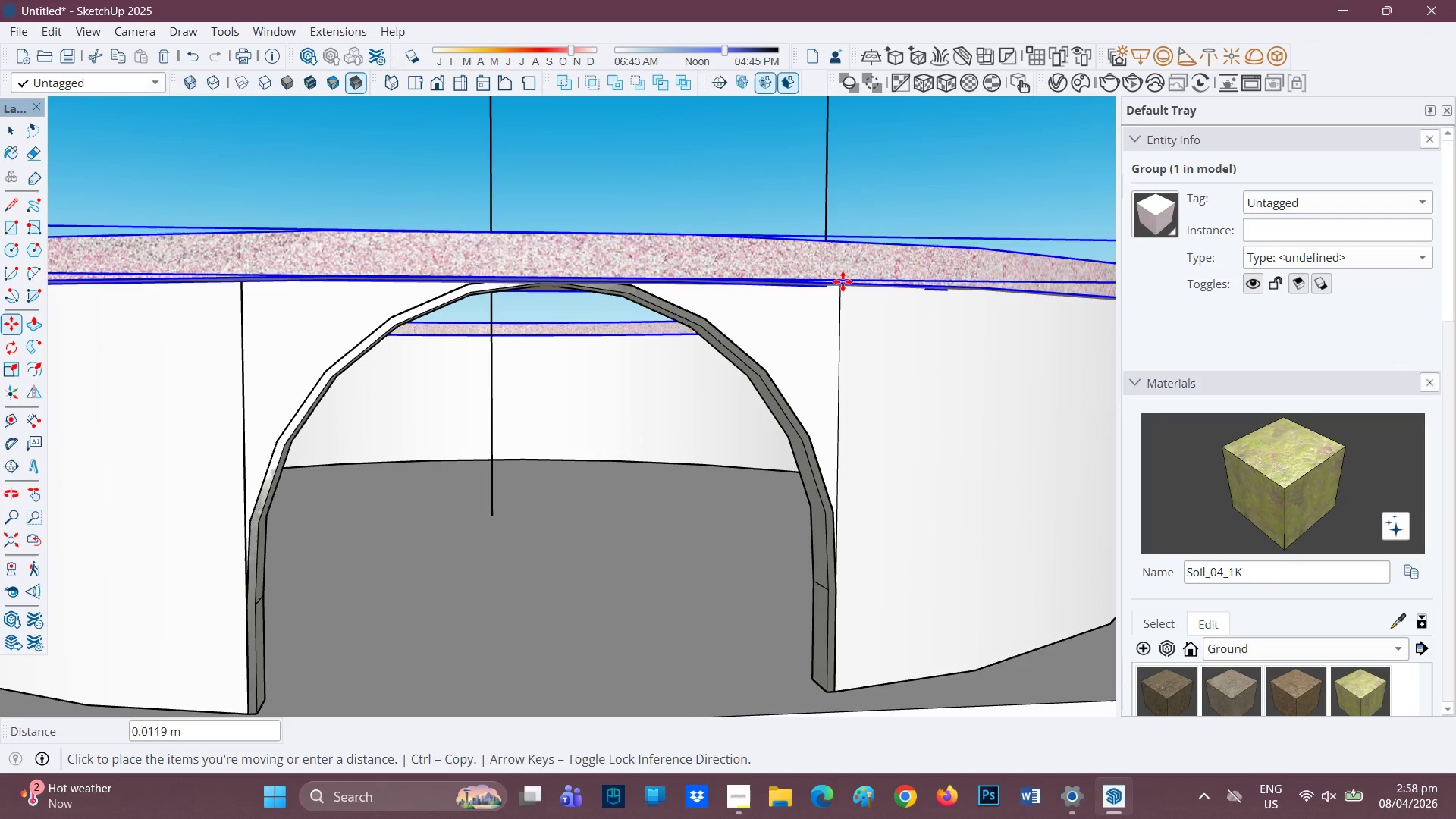 
key(Space)
 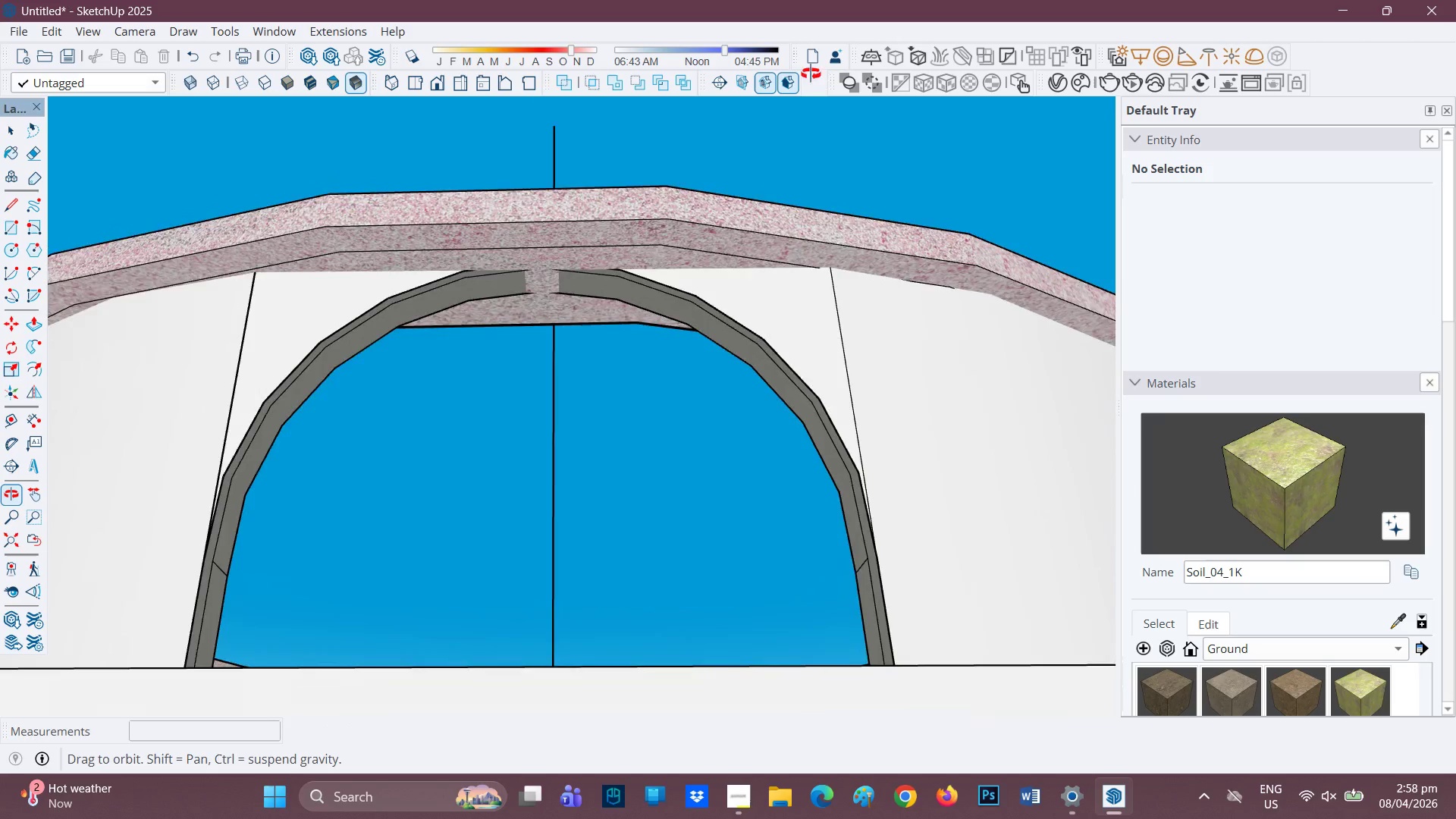 
wait(6.84)
 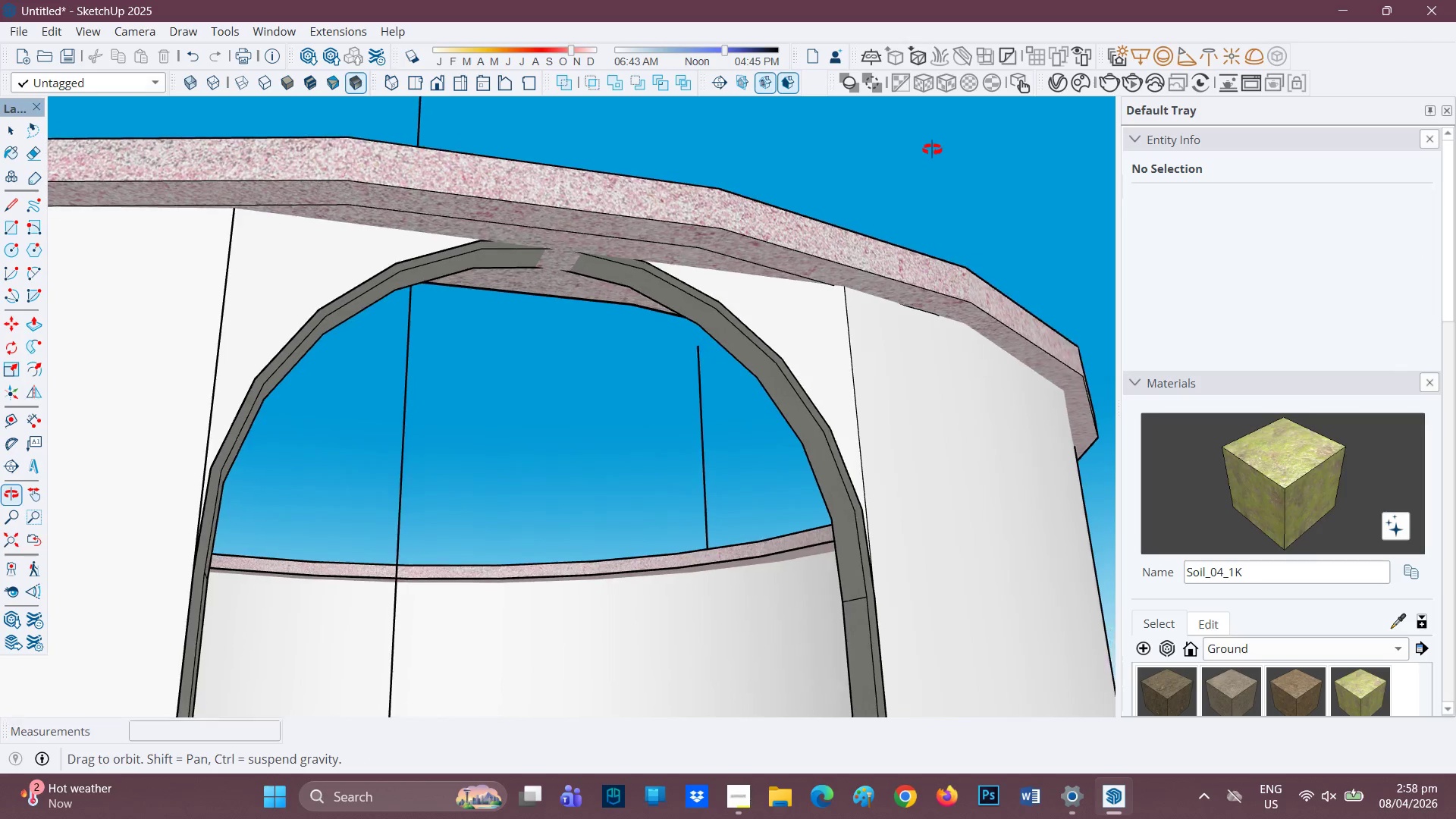 
key(M)
 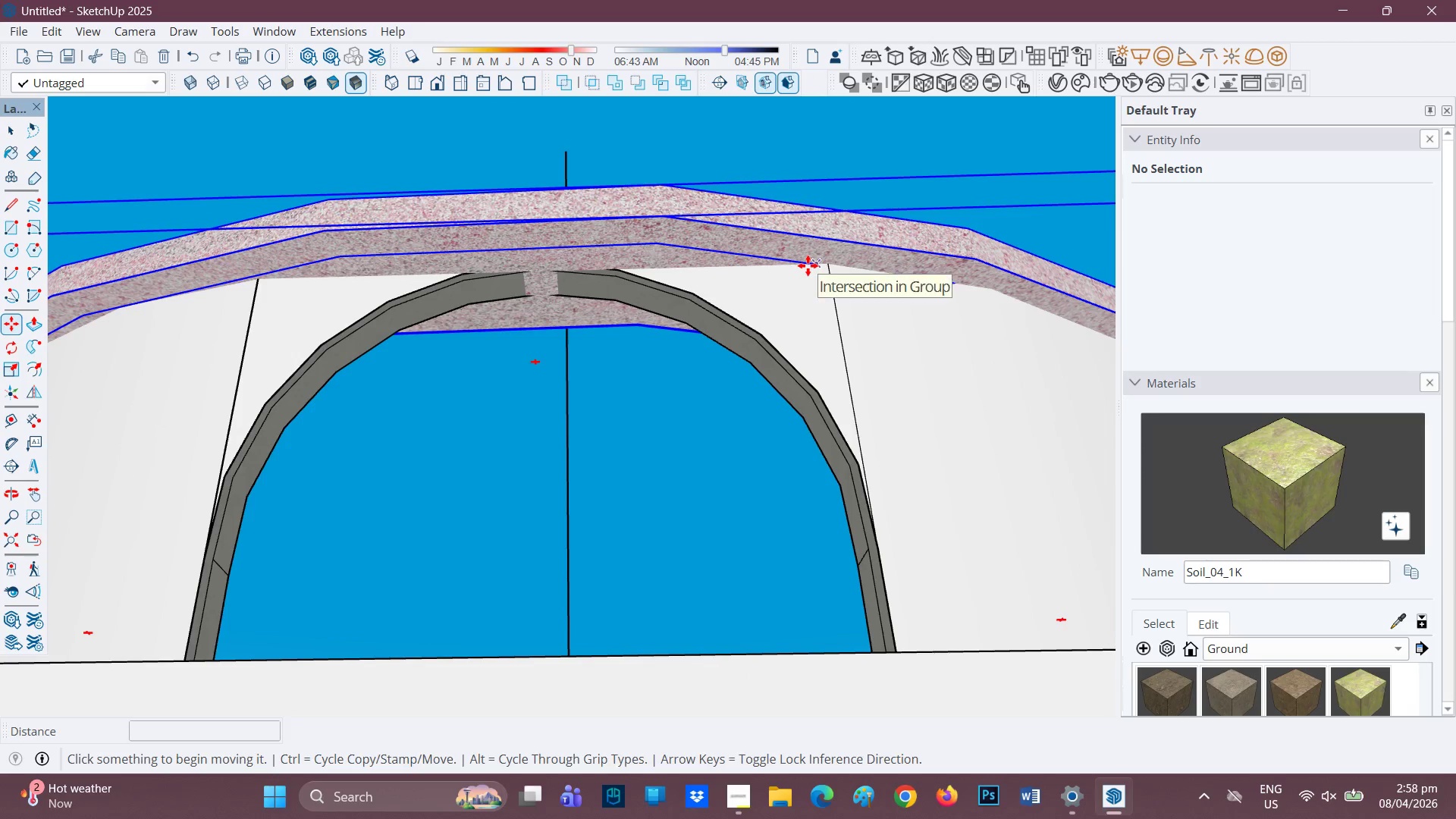 
left_click([808, 265])
 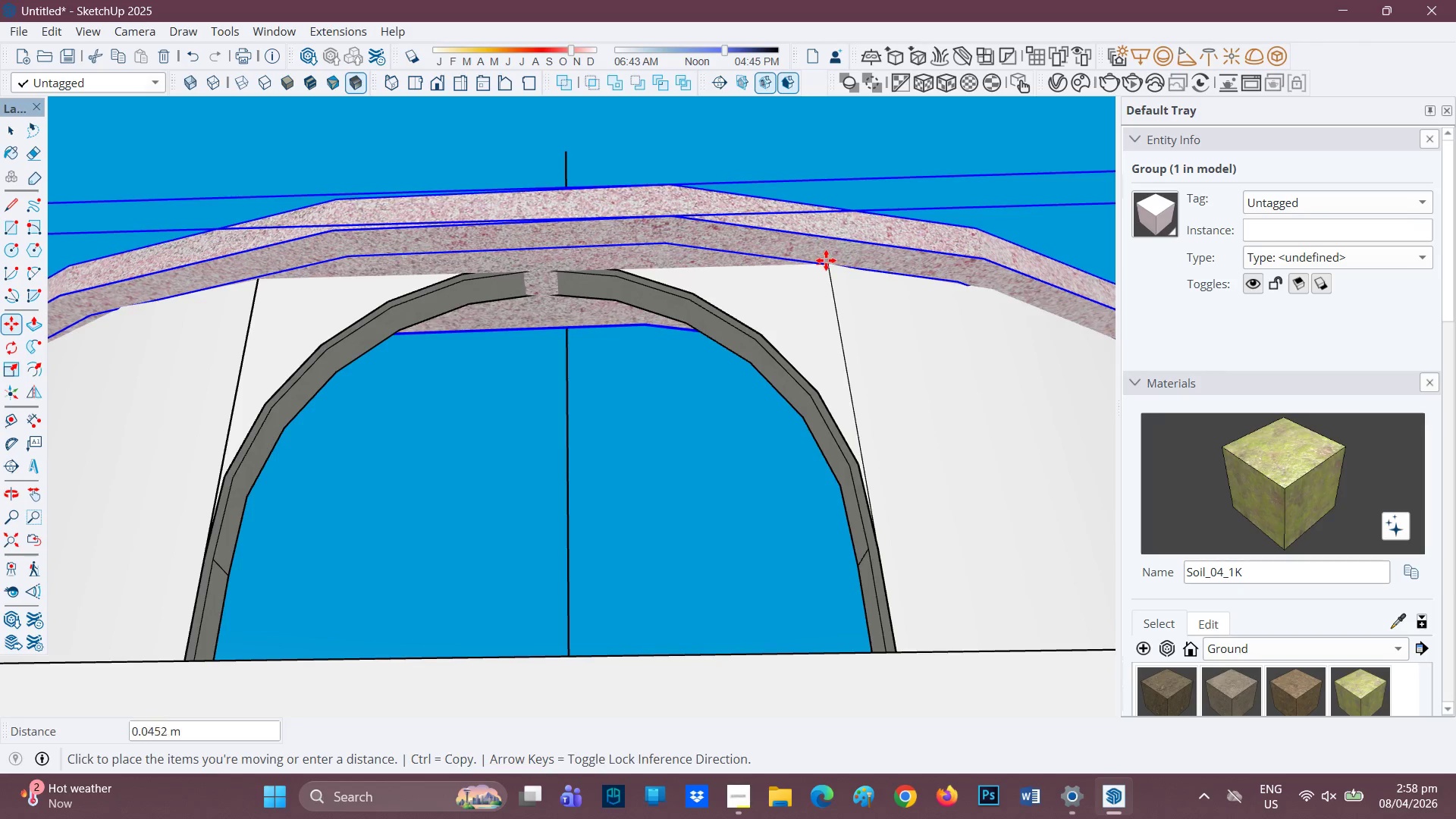 
wait(11.81)
 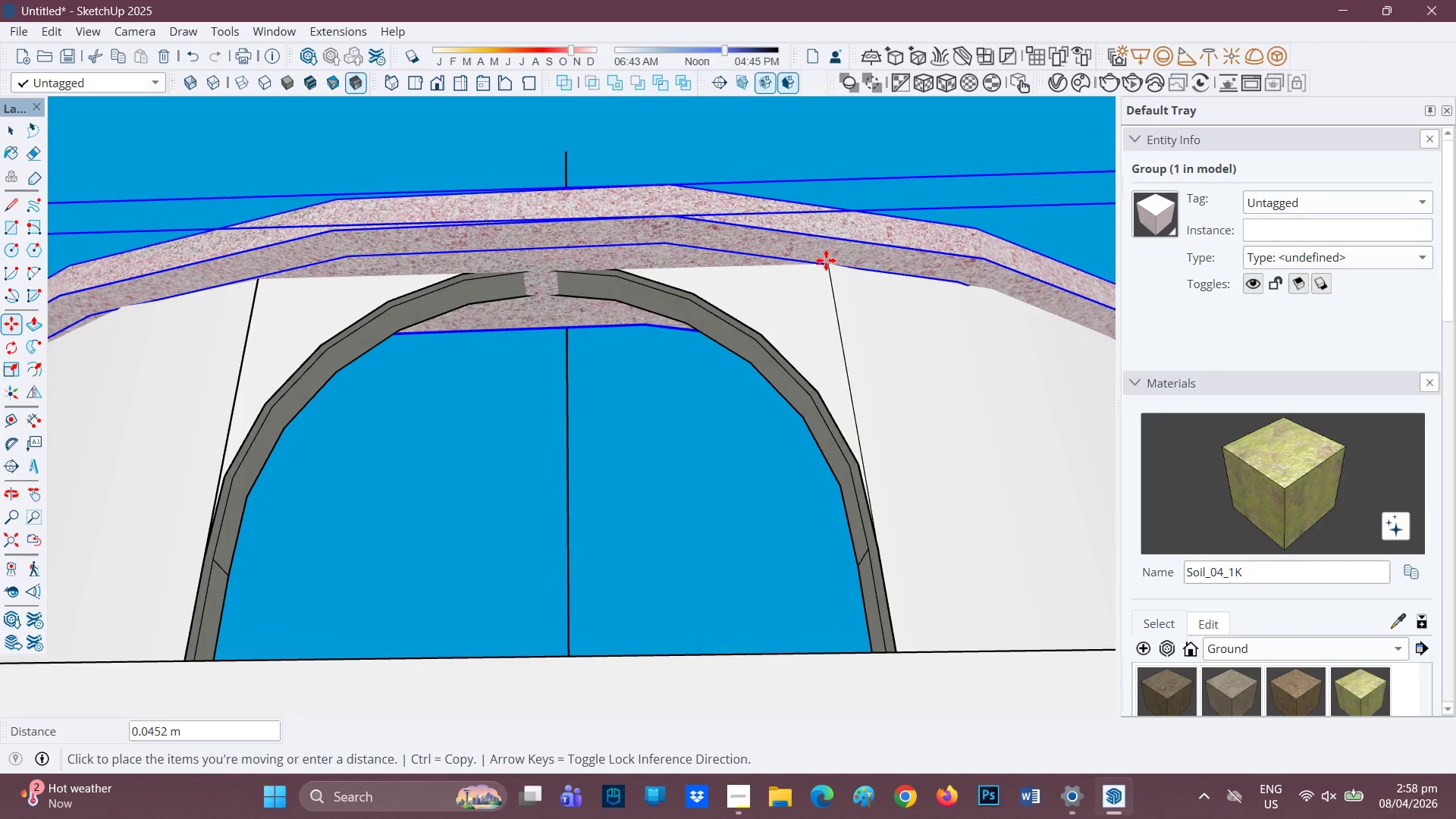 
left_click([830, 260])
 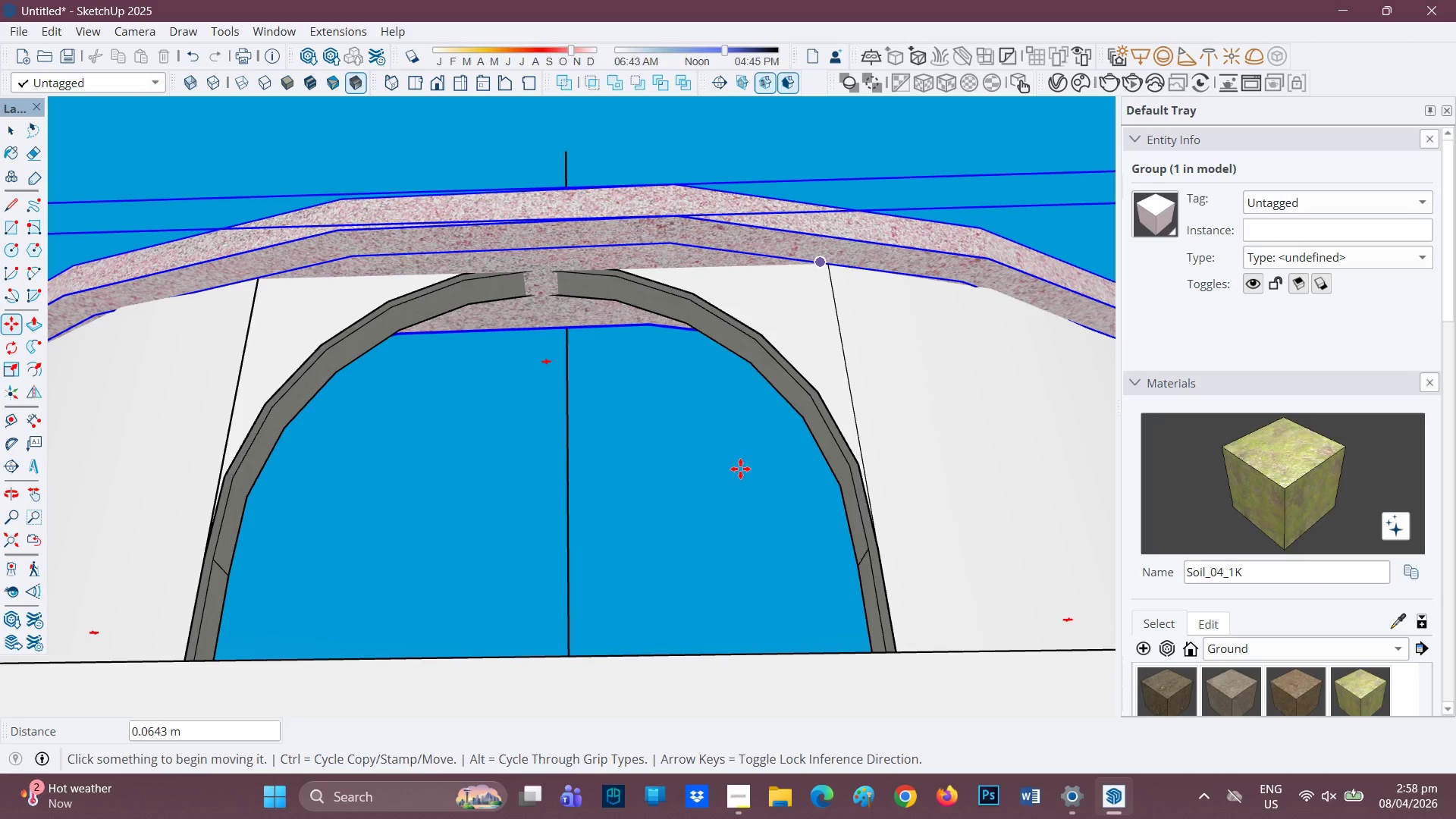 
scroll: coordinate [734, 443], scroll_direction: down, amount: 11.0
 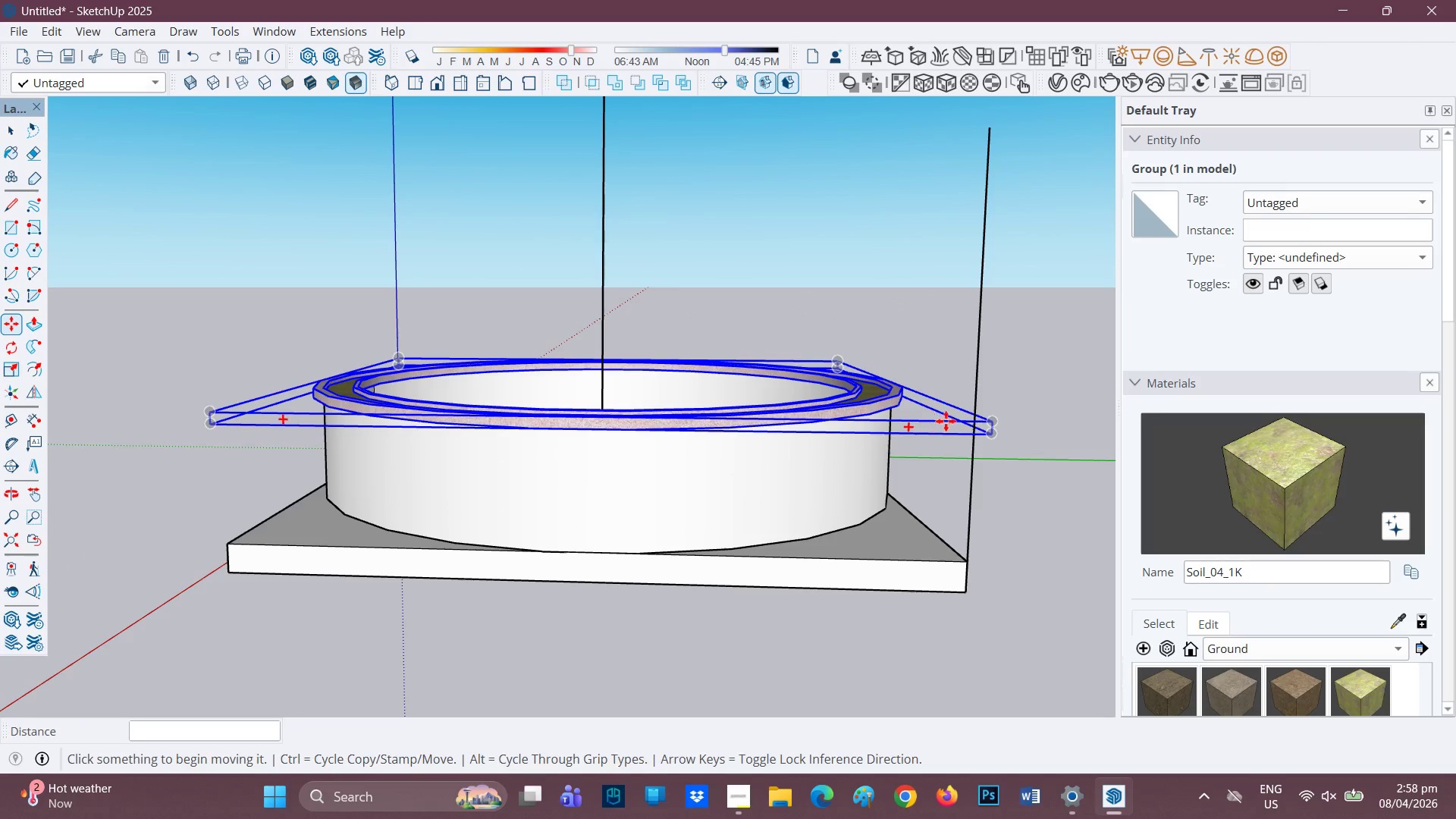 
wait(6.49)
 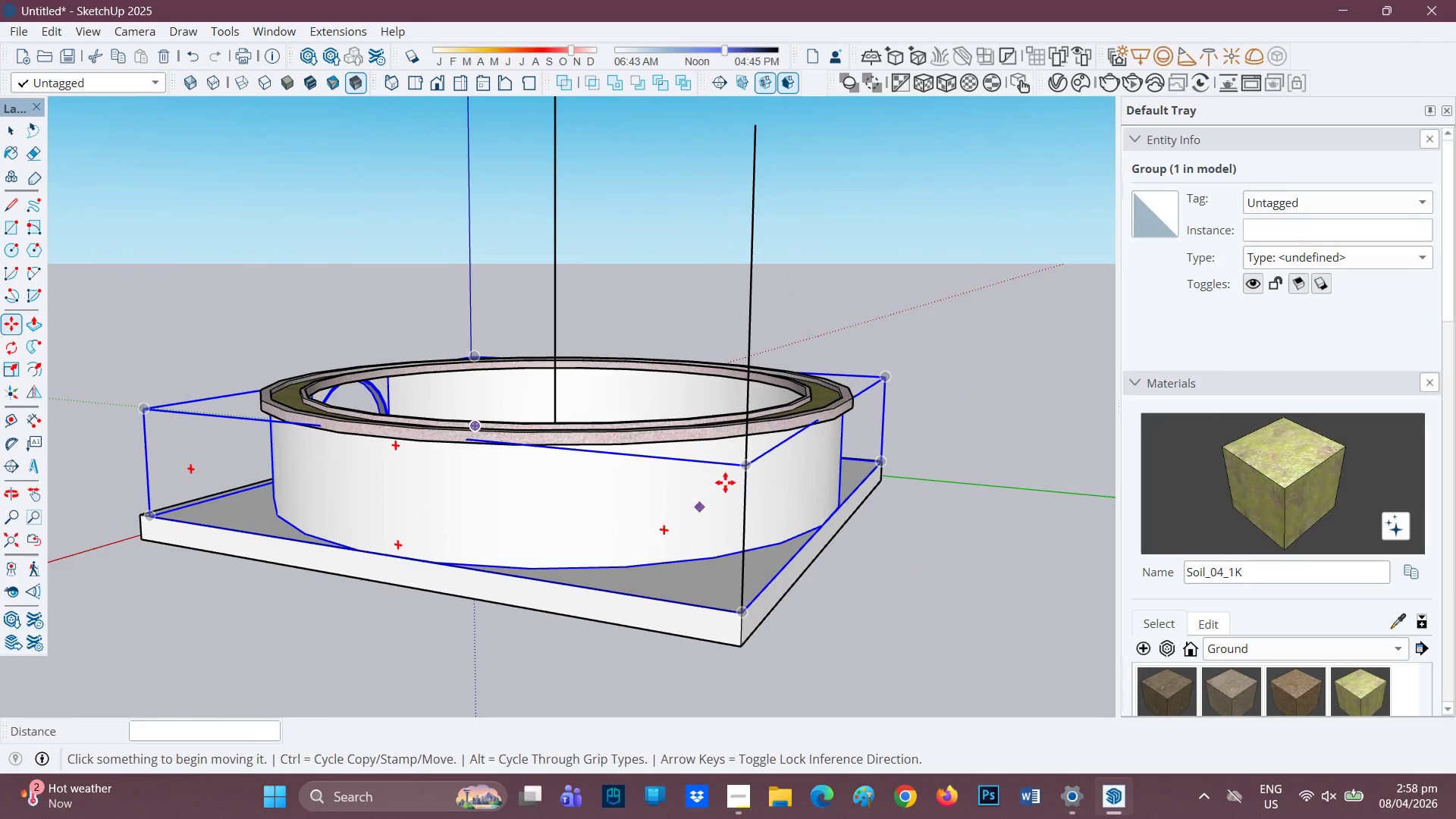 
left_click([836, 420])
 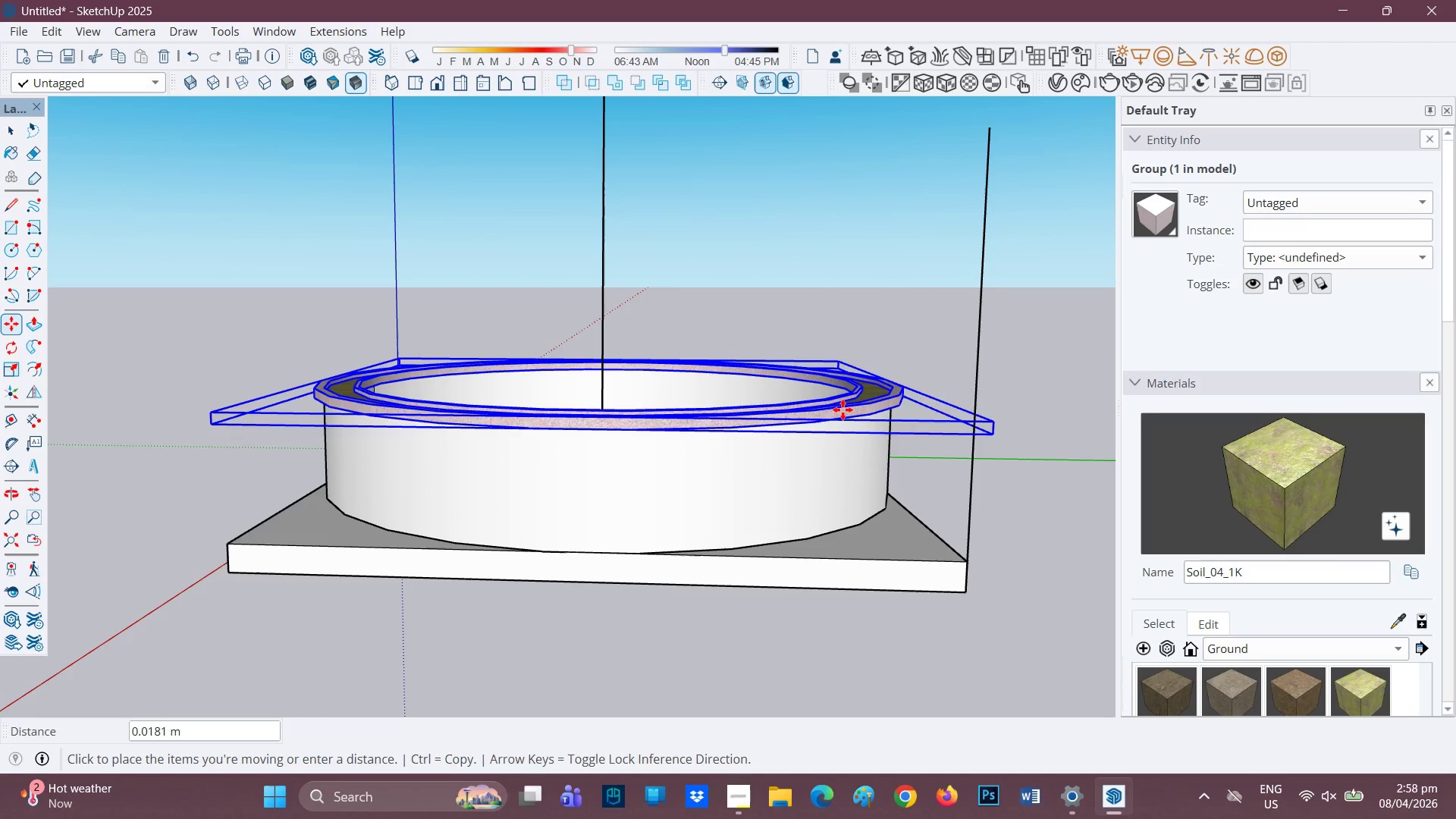 
key(Space)
 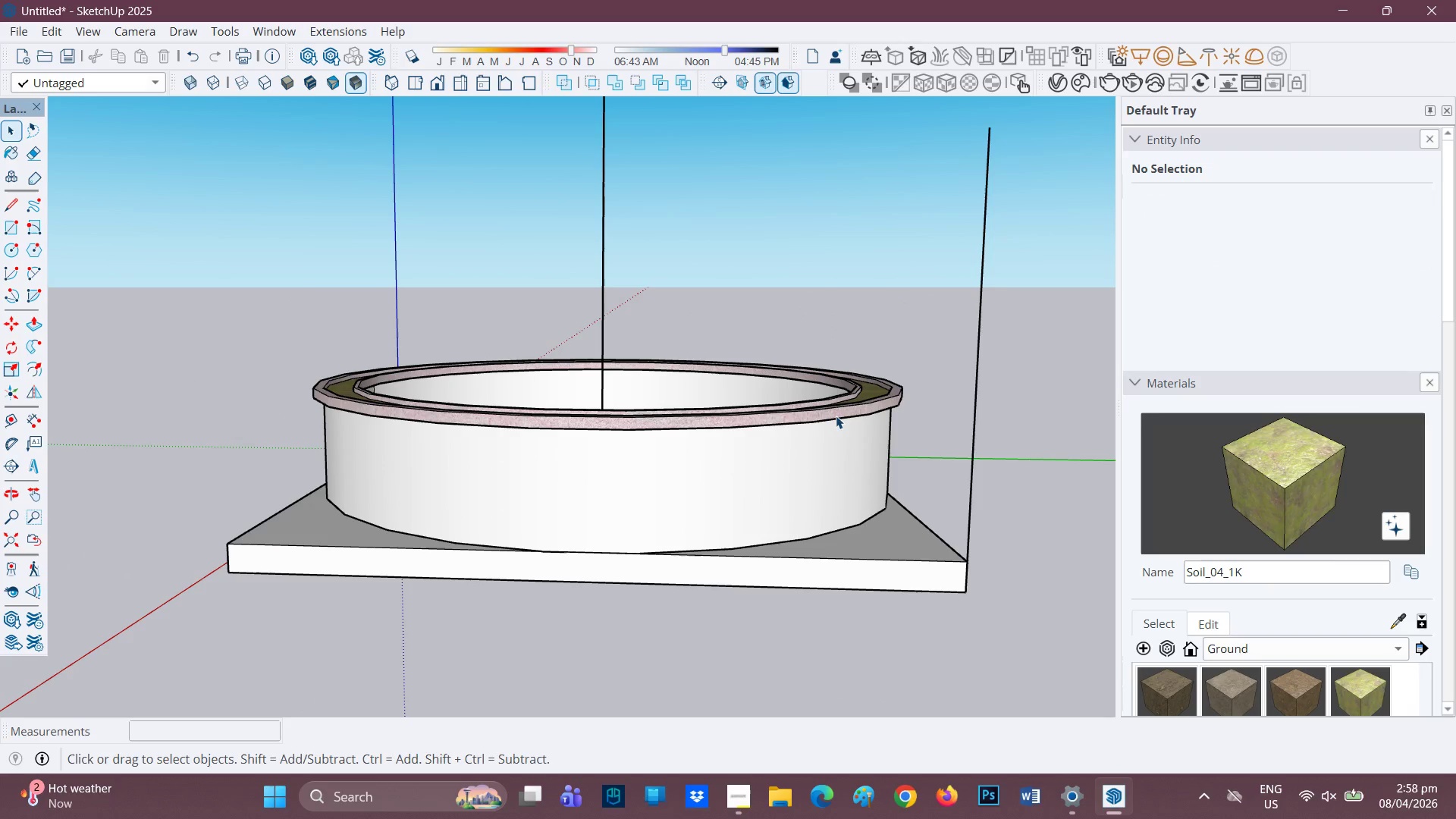 
left_click([836, 413])
 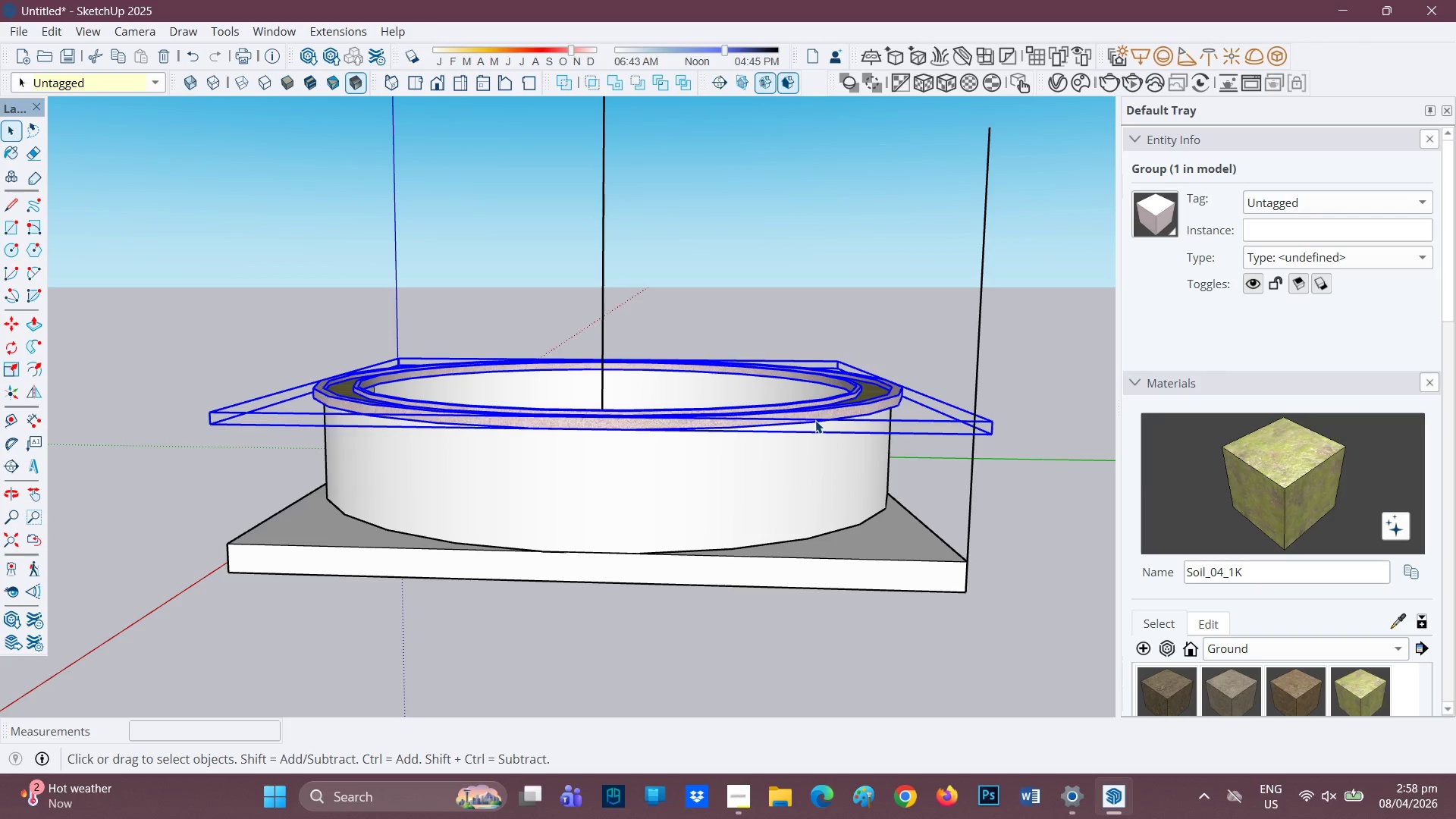 
wait(7.59)
 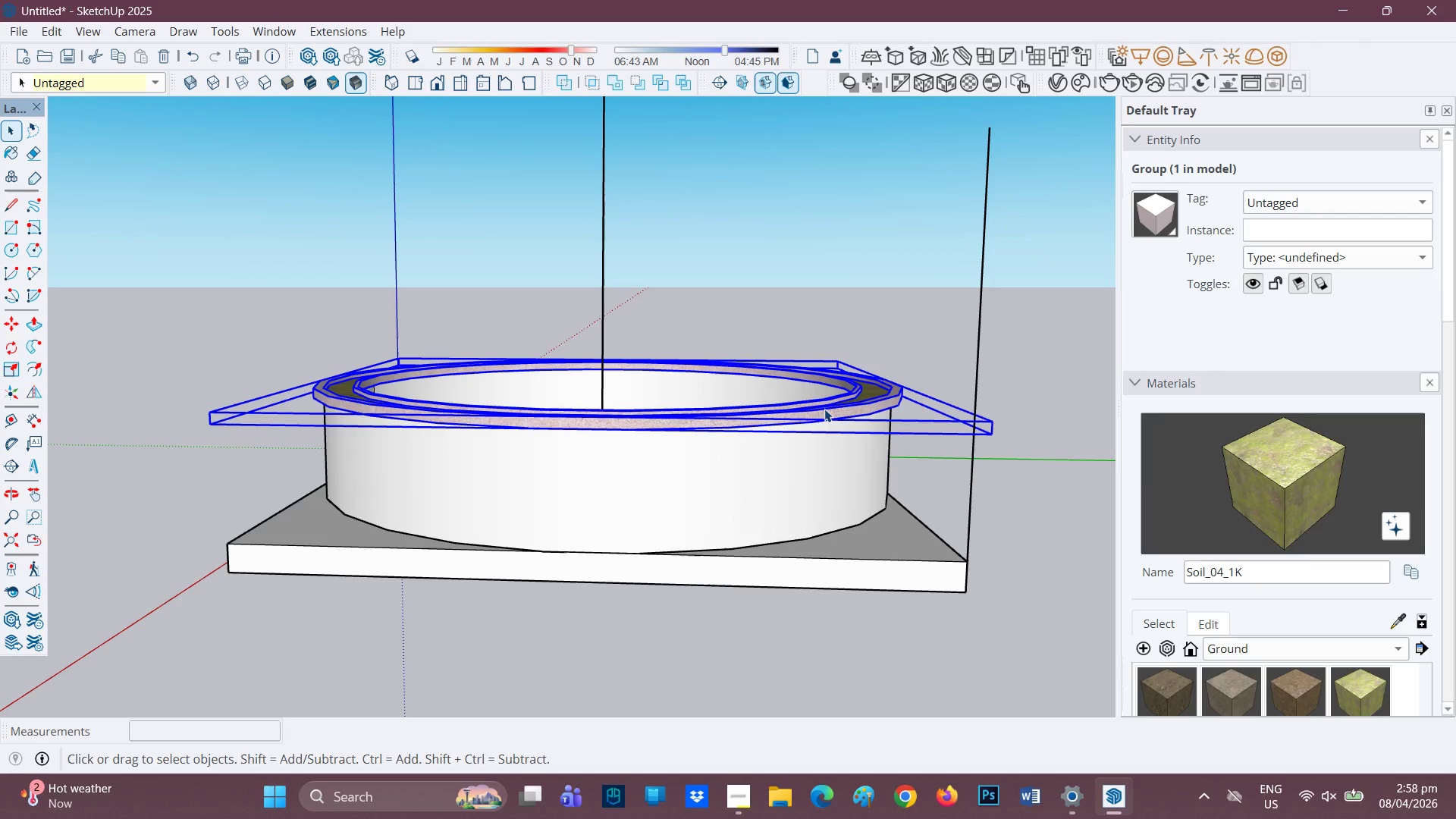 
key(M)
 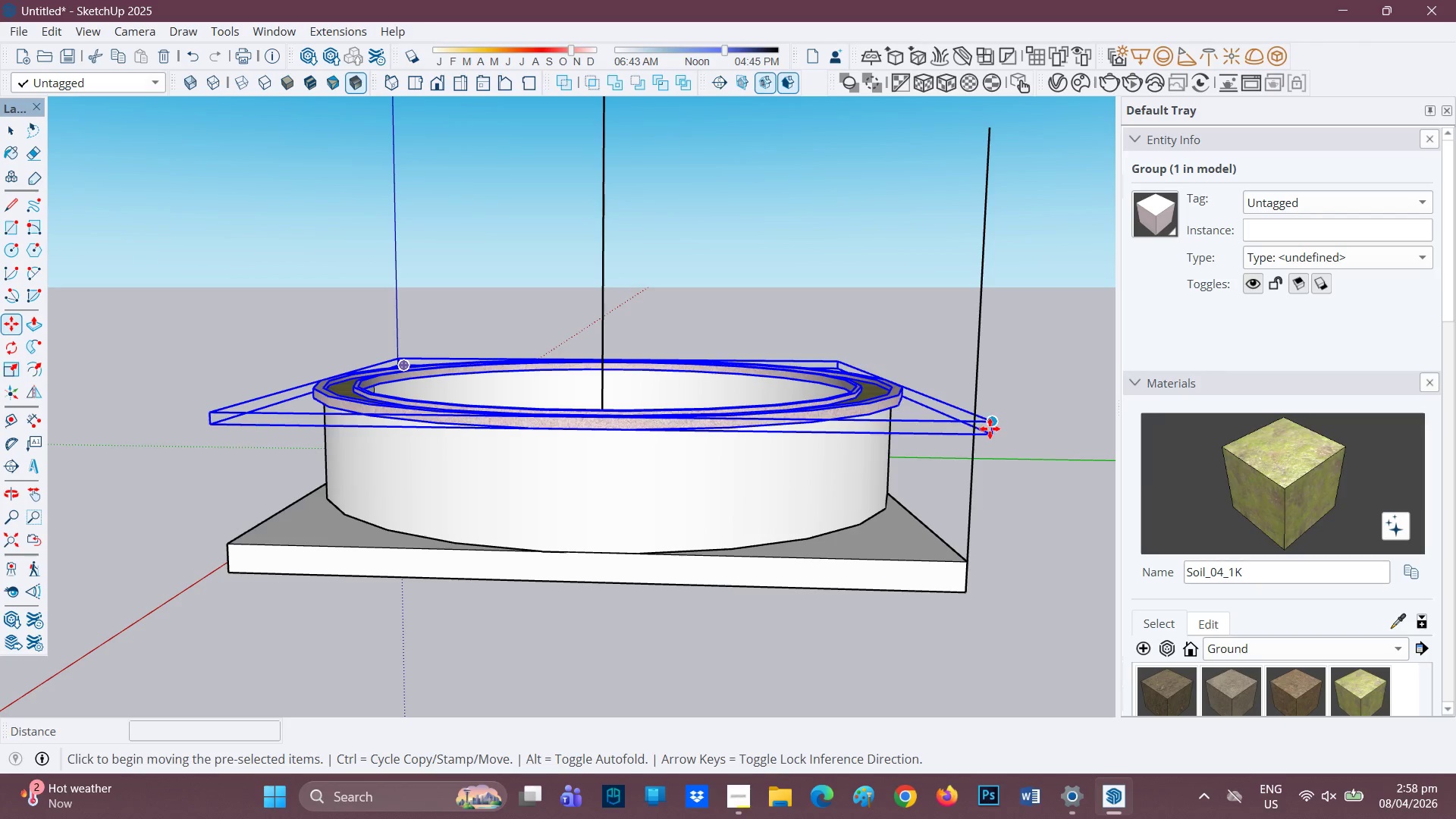 
left_click([994, 431])
 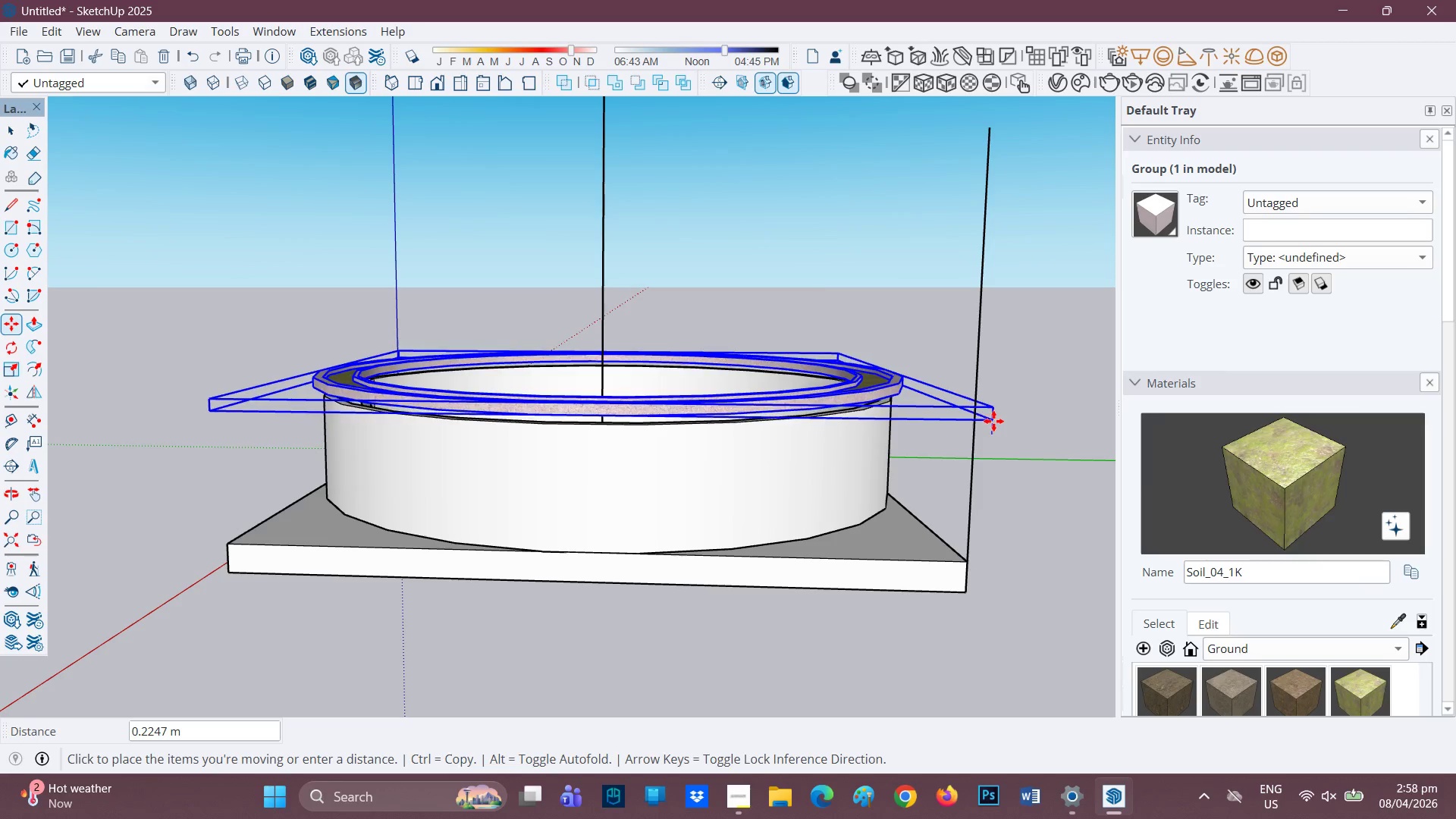 
wait(7.05)
 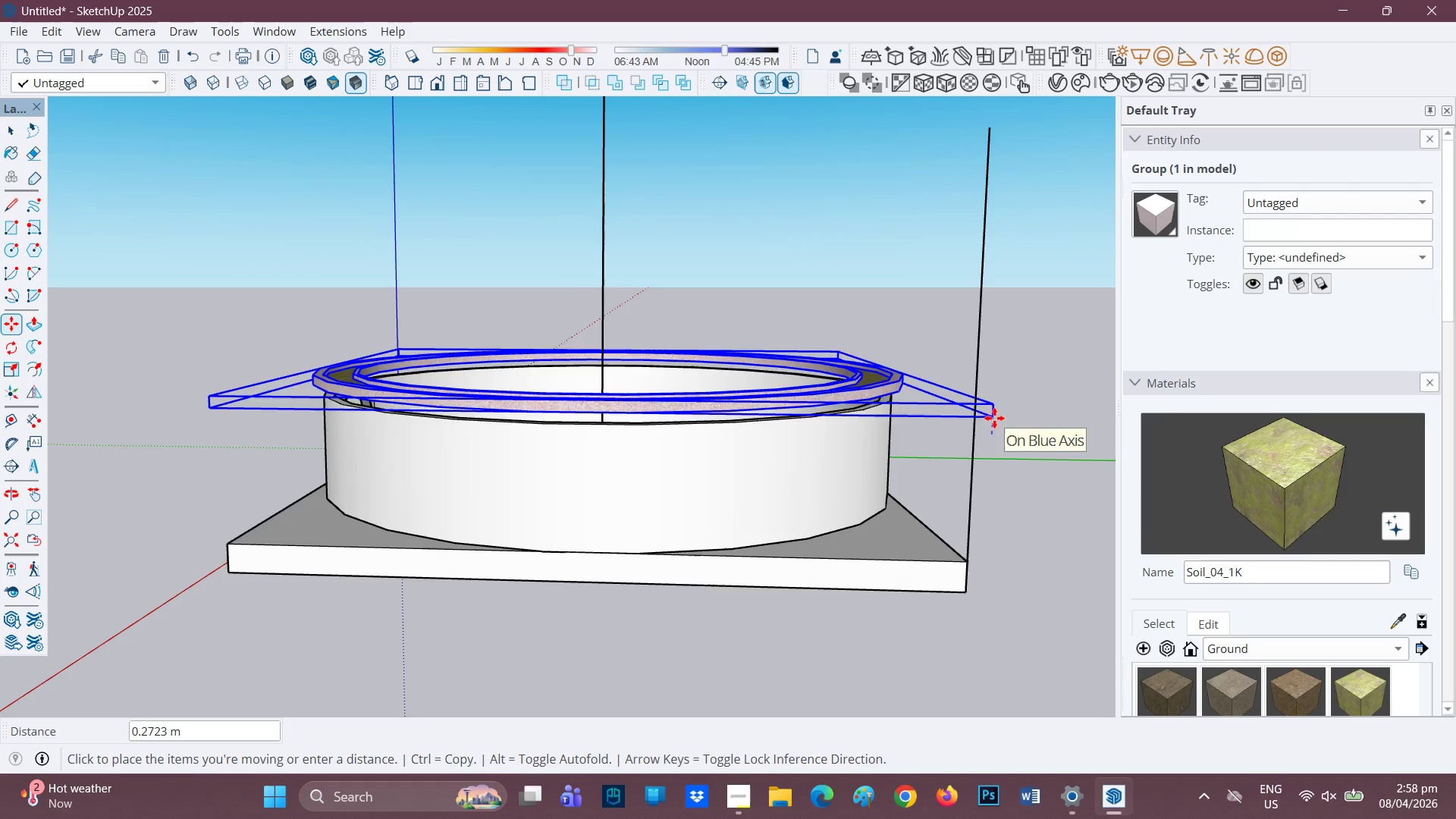 
key(ArrowDown)
 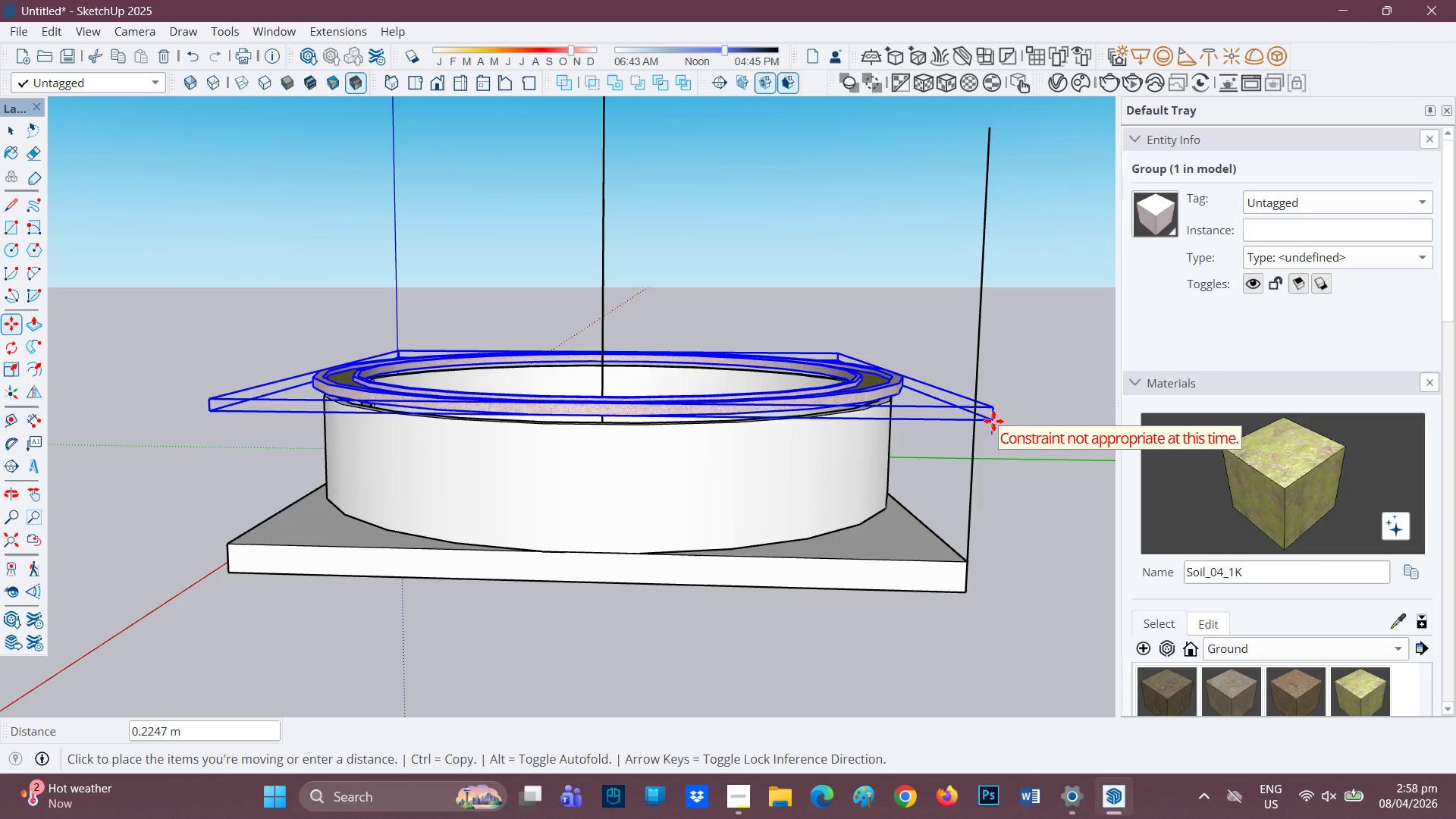 
key(ArrowDown)
 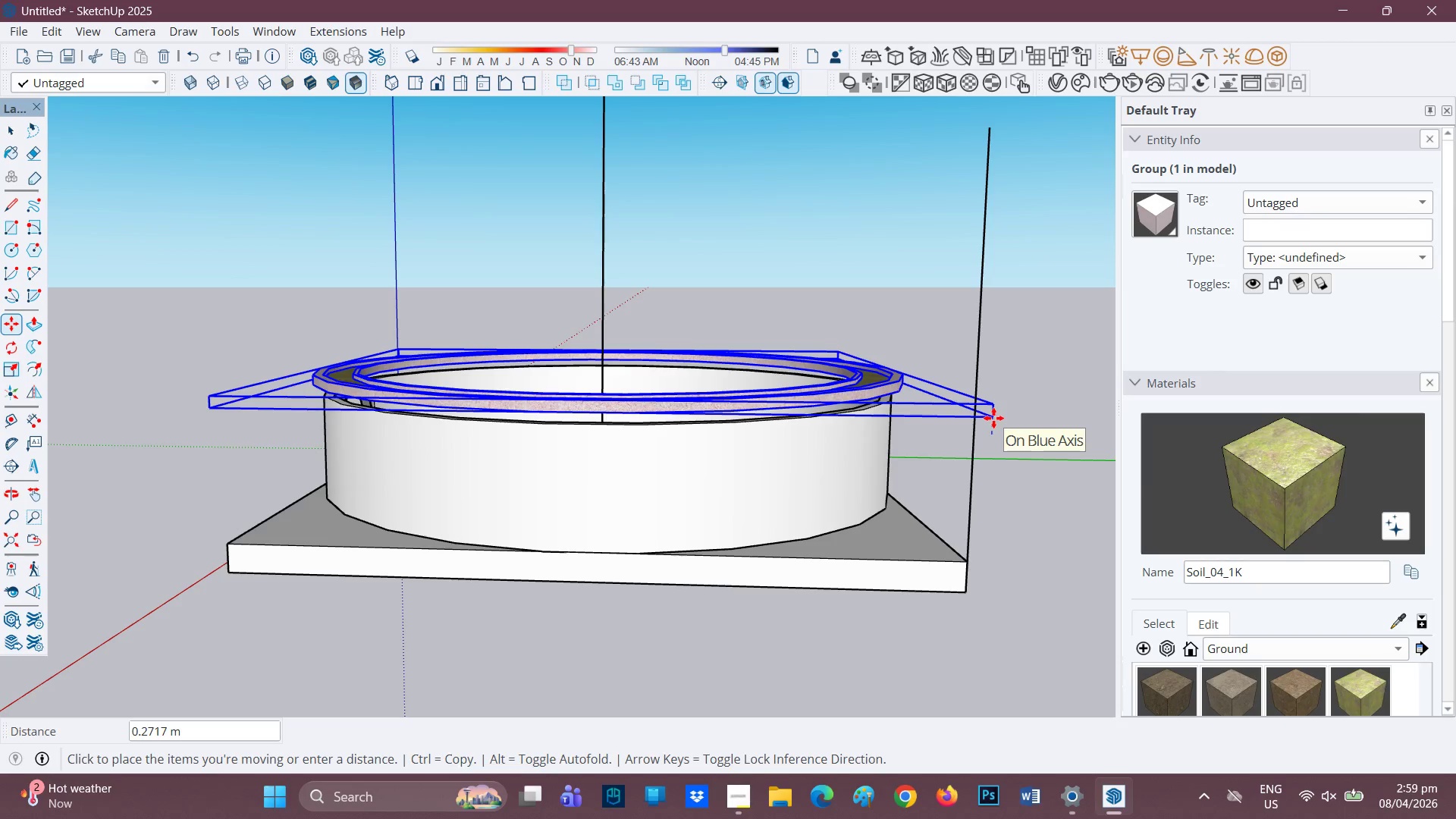 
wait(19.58)
 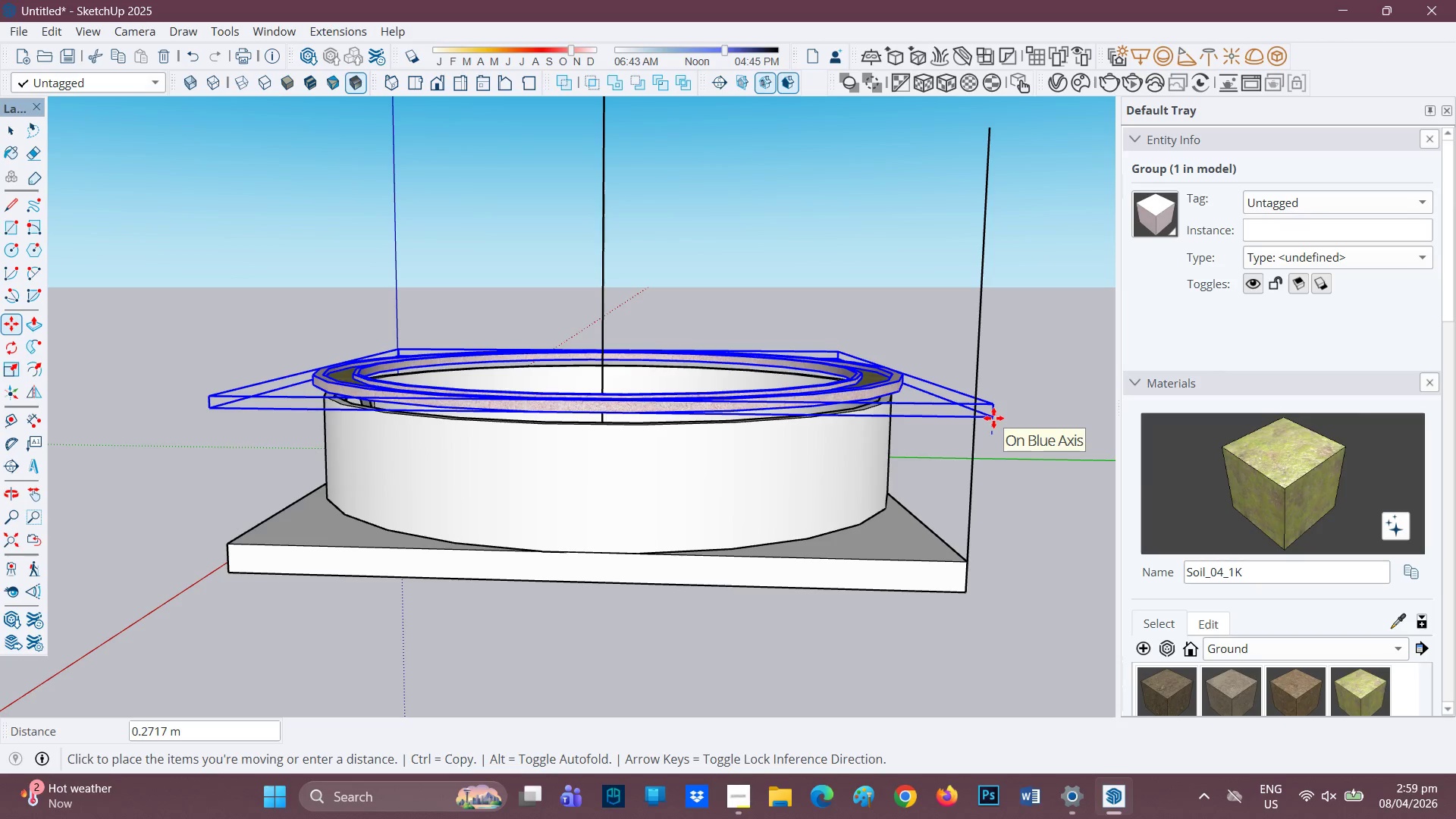 
hold_key(key=ShiftLeft, duration=1.53)
 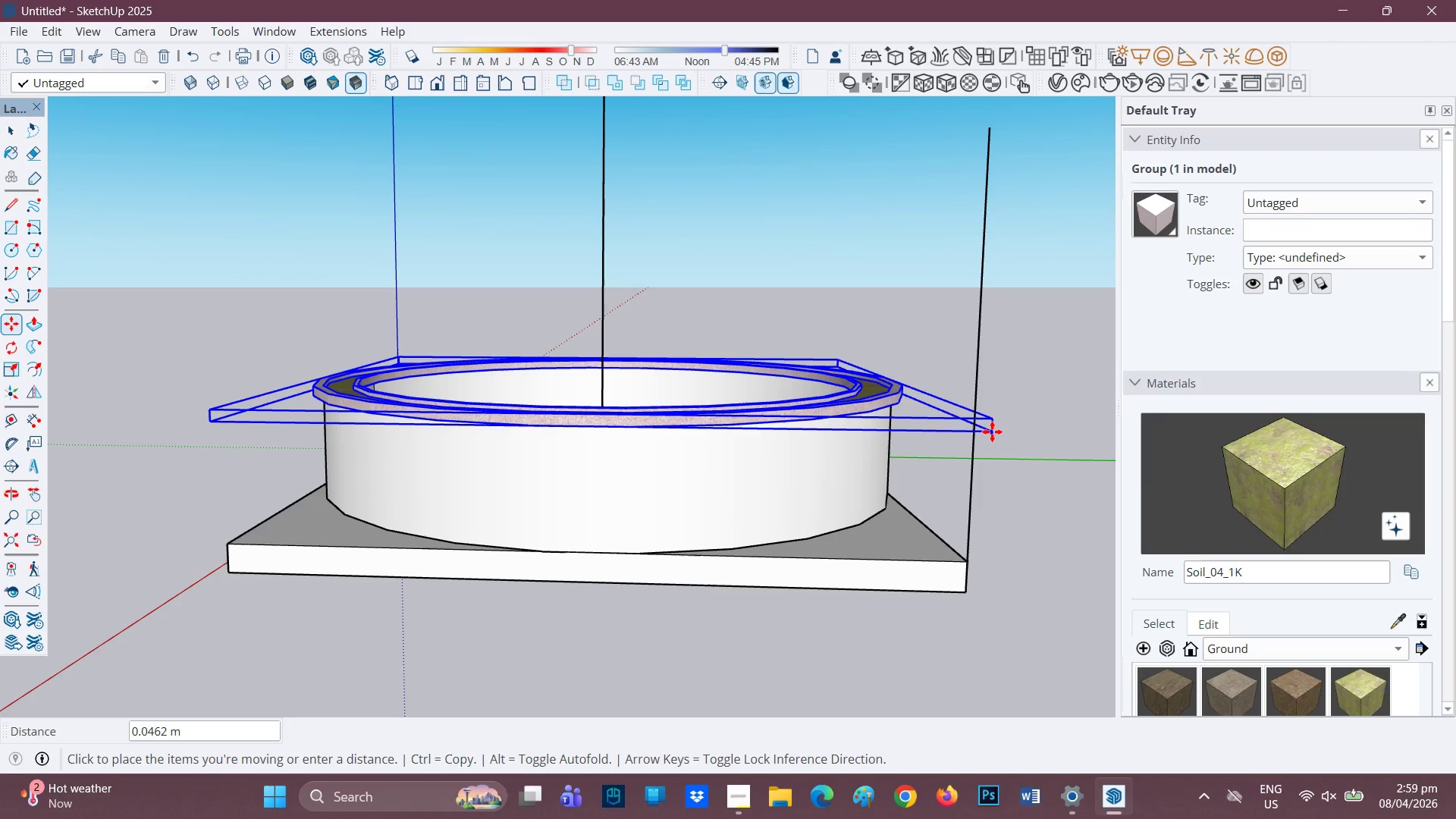 
hold_key(key=ShiftLeft, duration=1.52)
 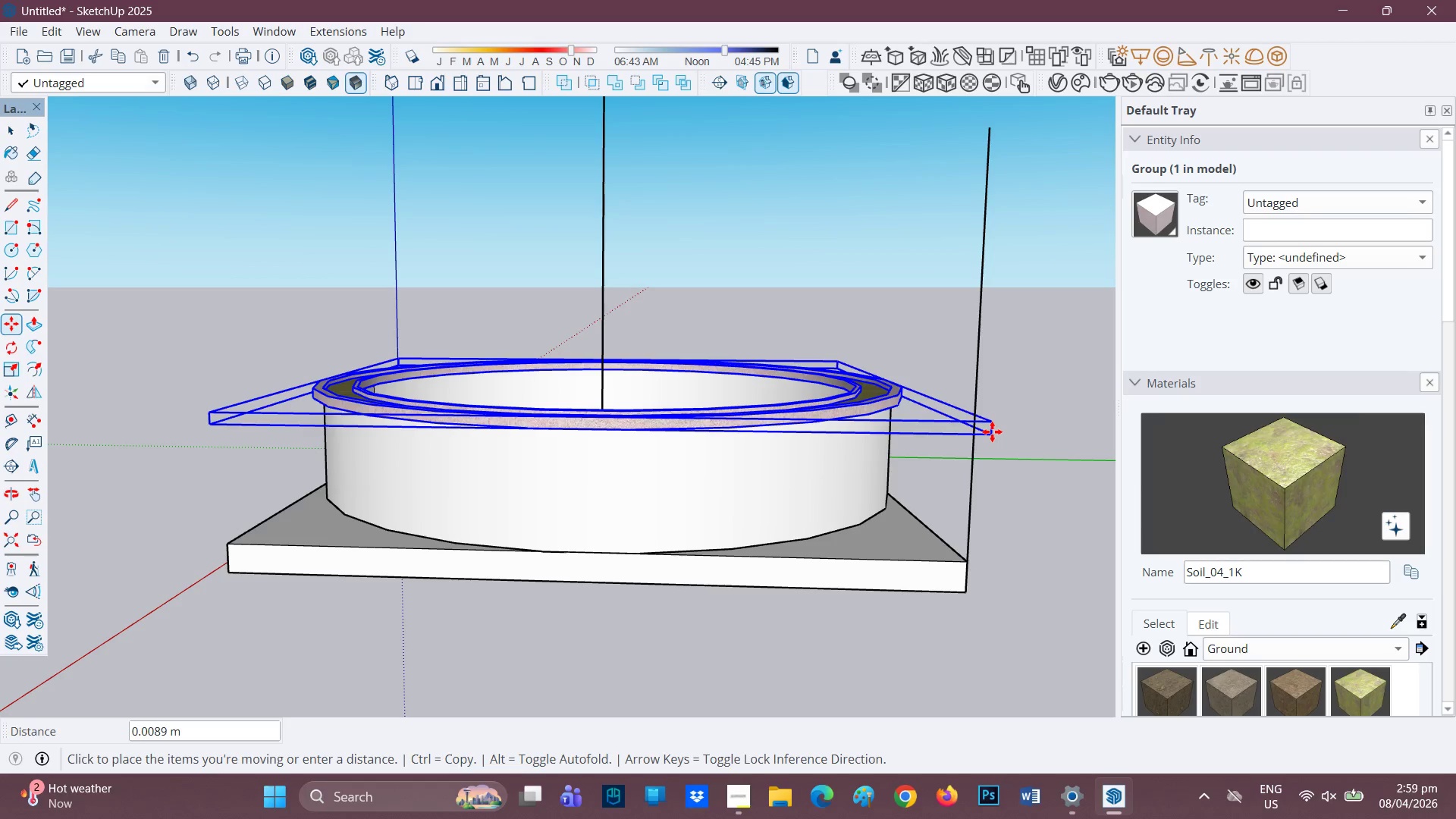 
key(Shift+ShiftLeft)
 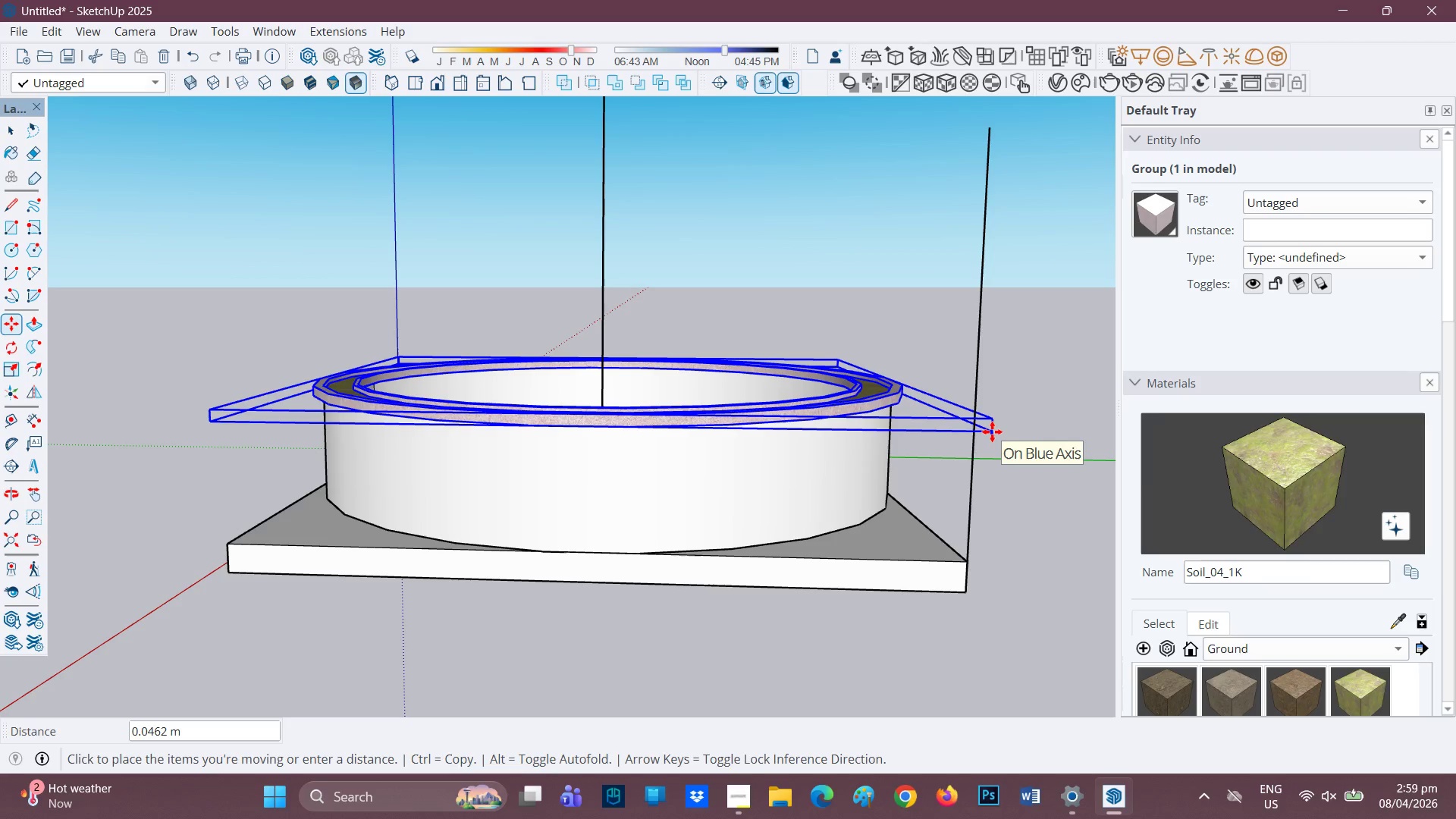 
key(Shift+ShiftLeft)
 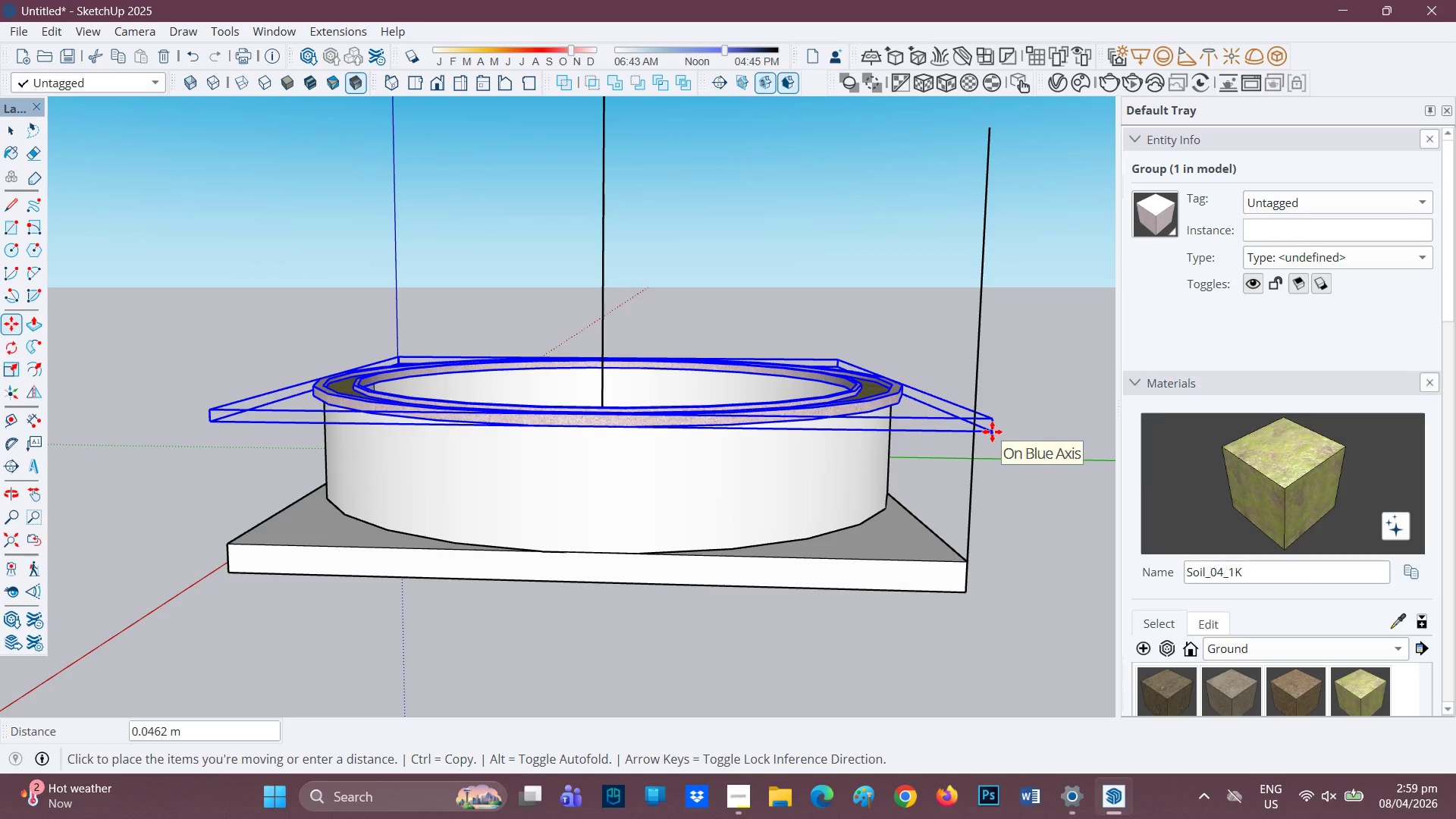 
key(Shift+ShiftLeft)
 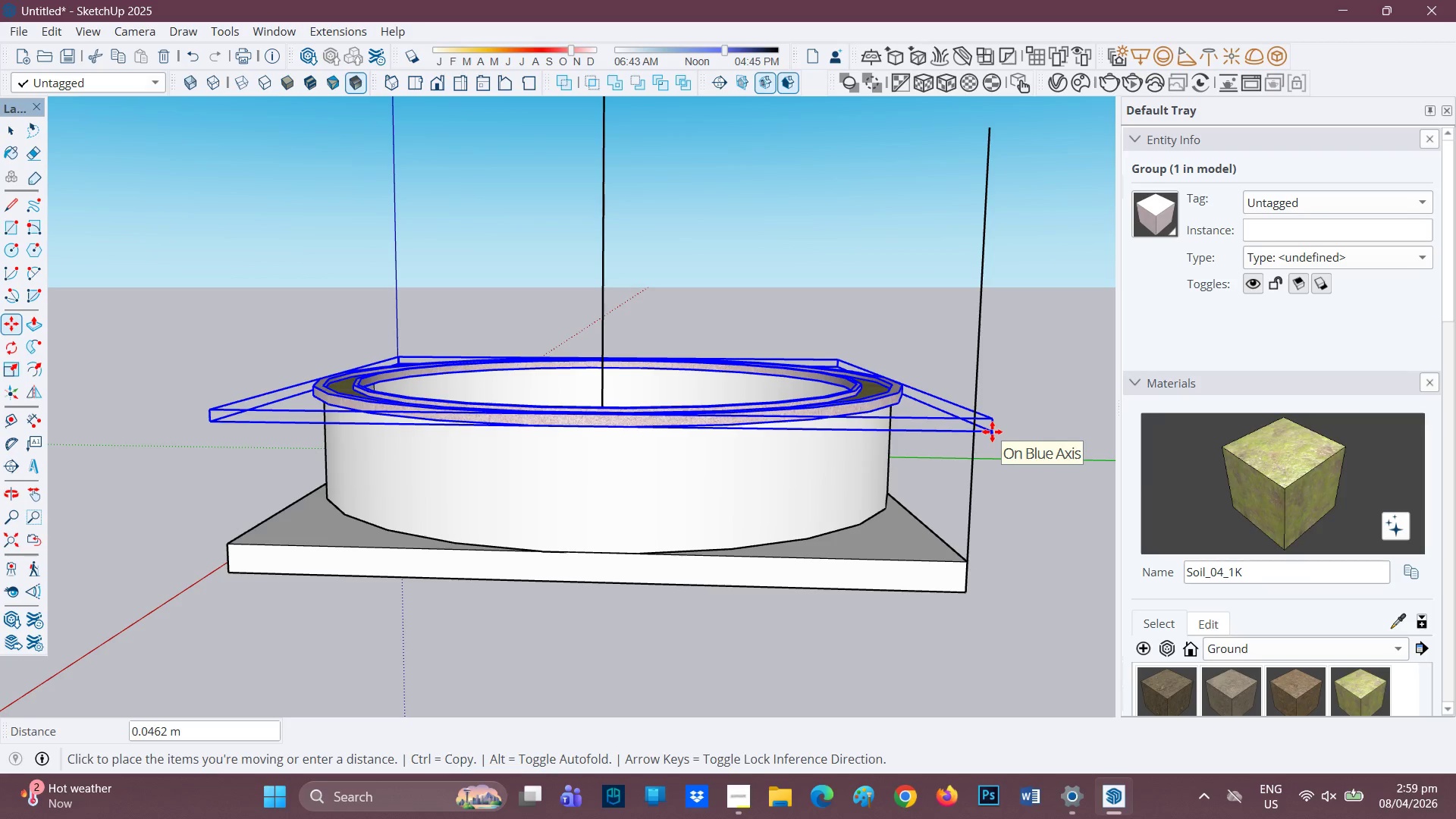 
key(Shift+ShiftLeft)
 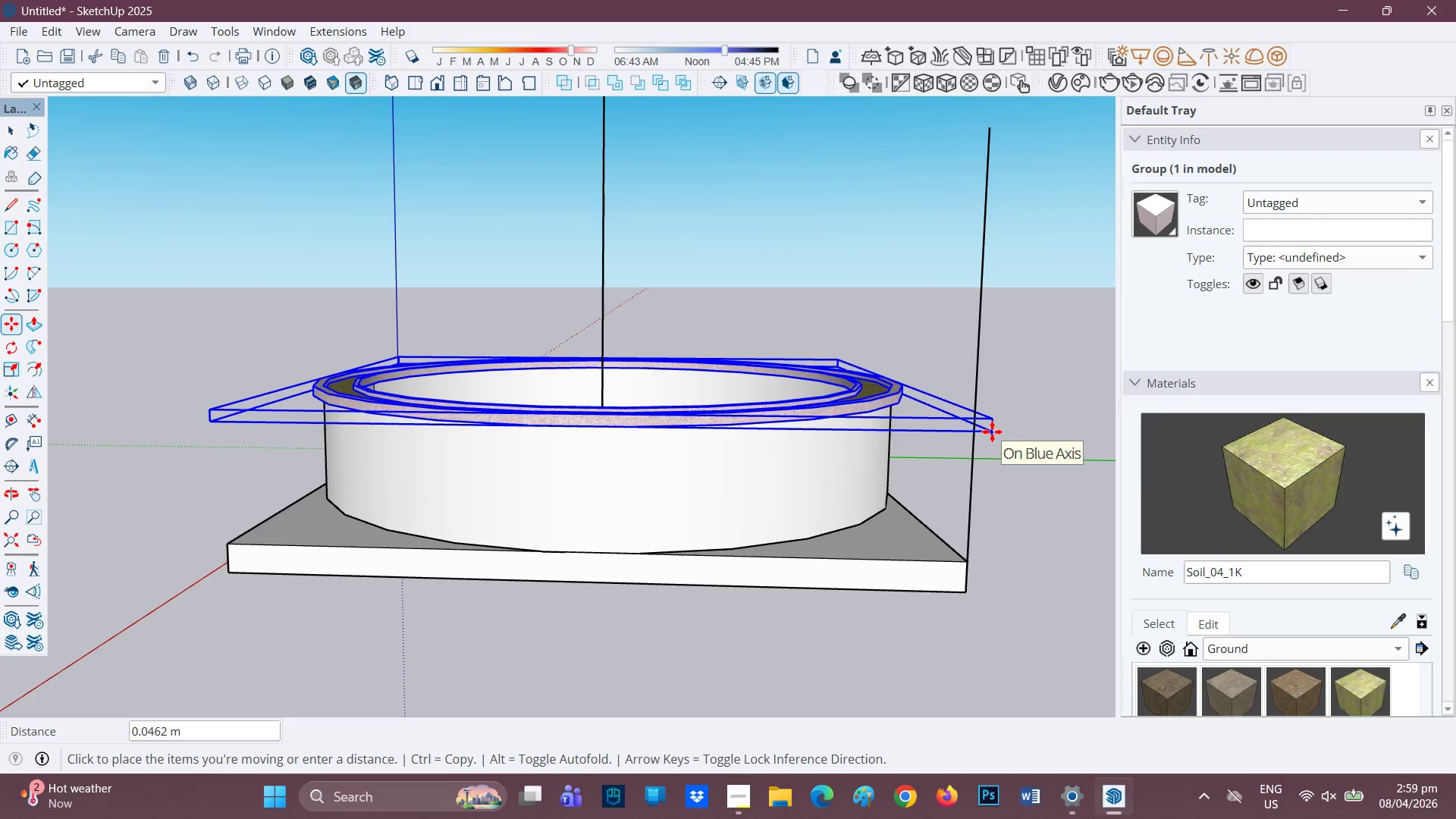 
key(Shift+ShiftLeft)
 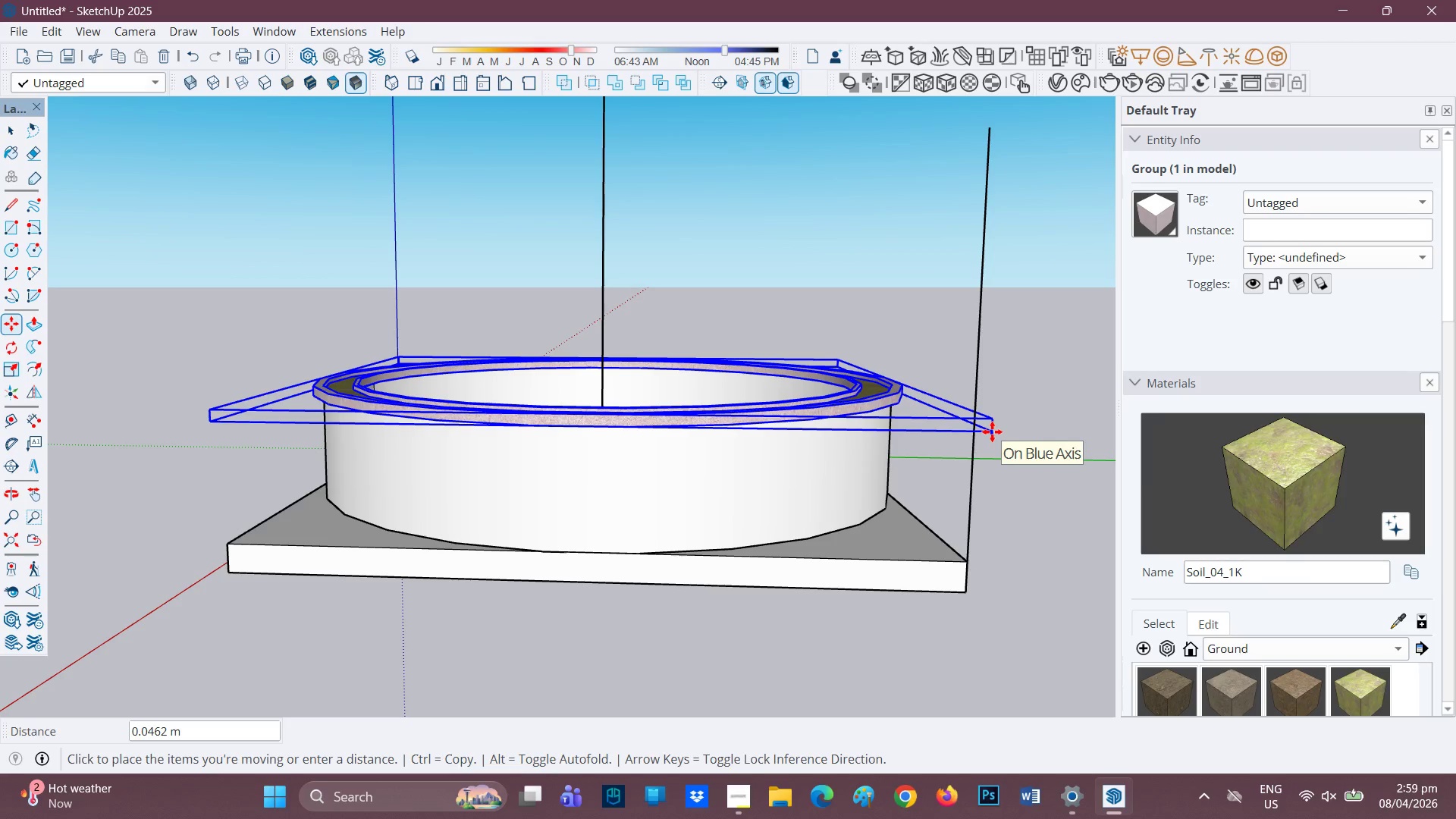 
key(Shift+ShiftLeft)
 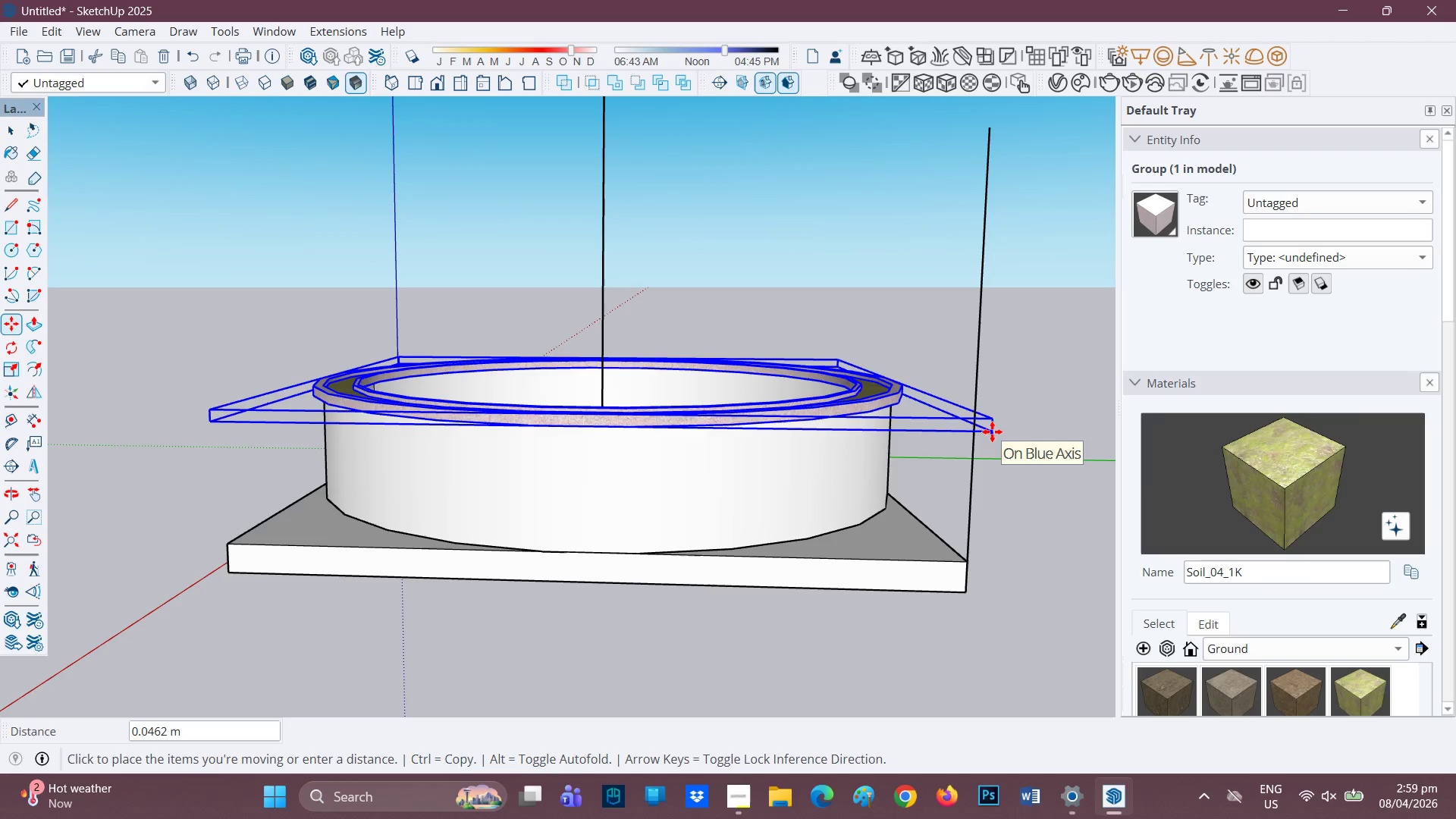 
key(Shift+ShiftLeft)
 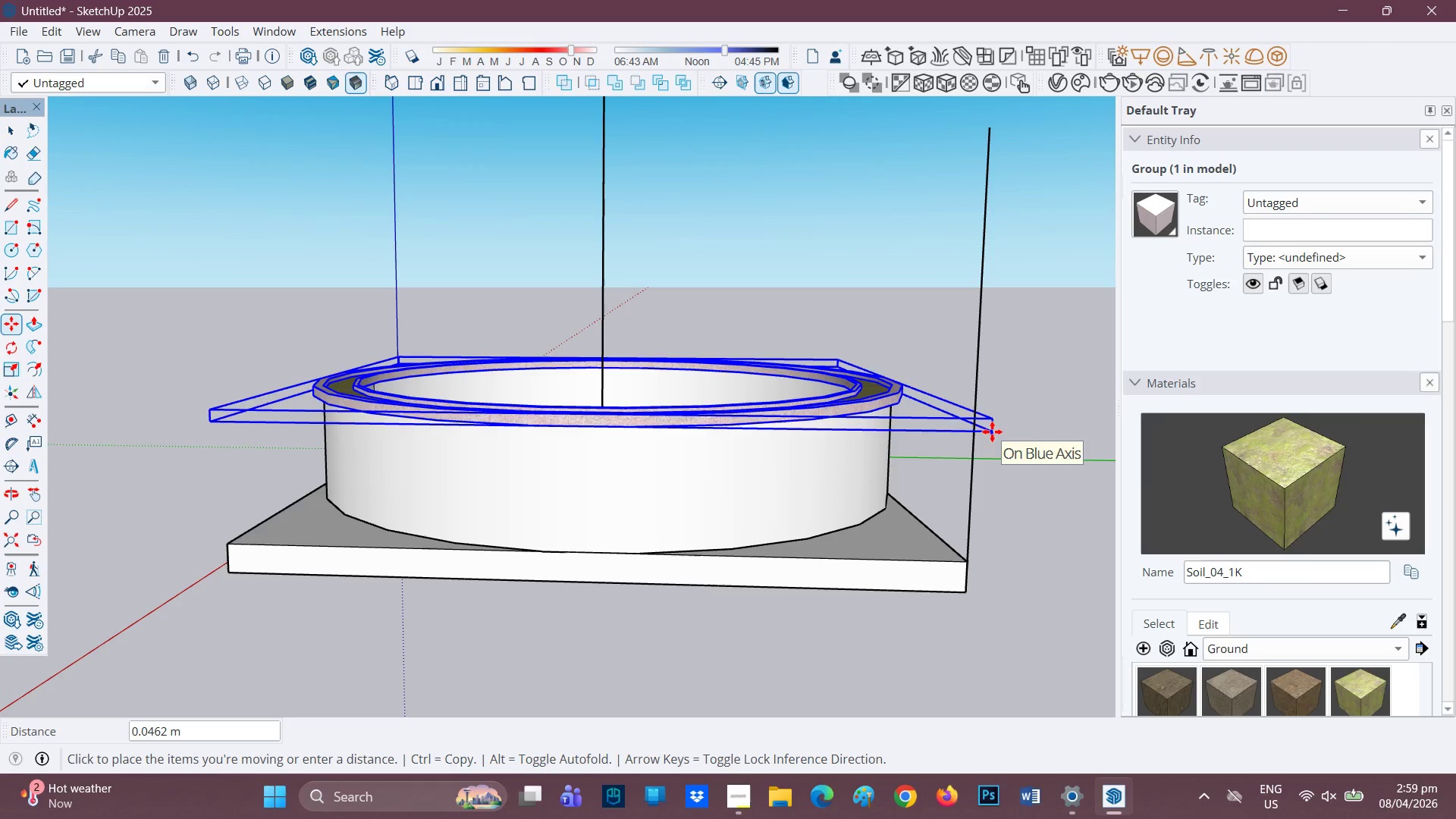 
key(Shift+ShiftLeft)
 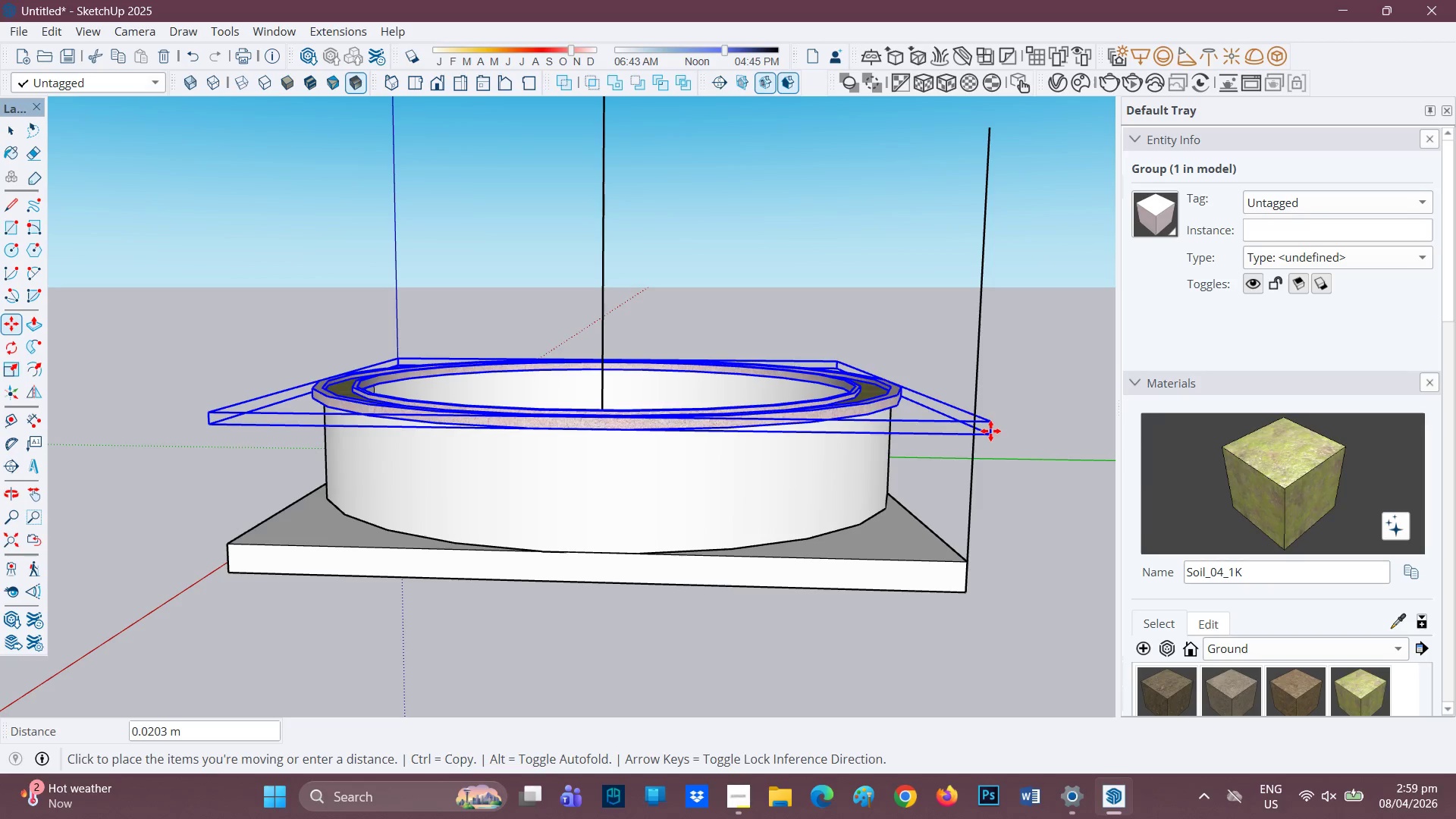 
hold_key(key=ShiftLeft, duration=1.53)
 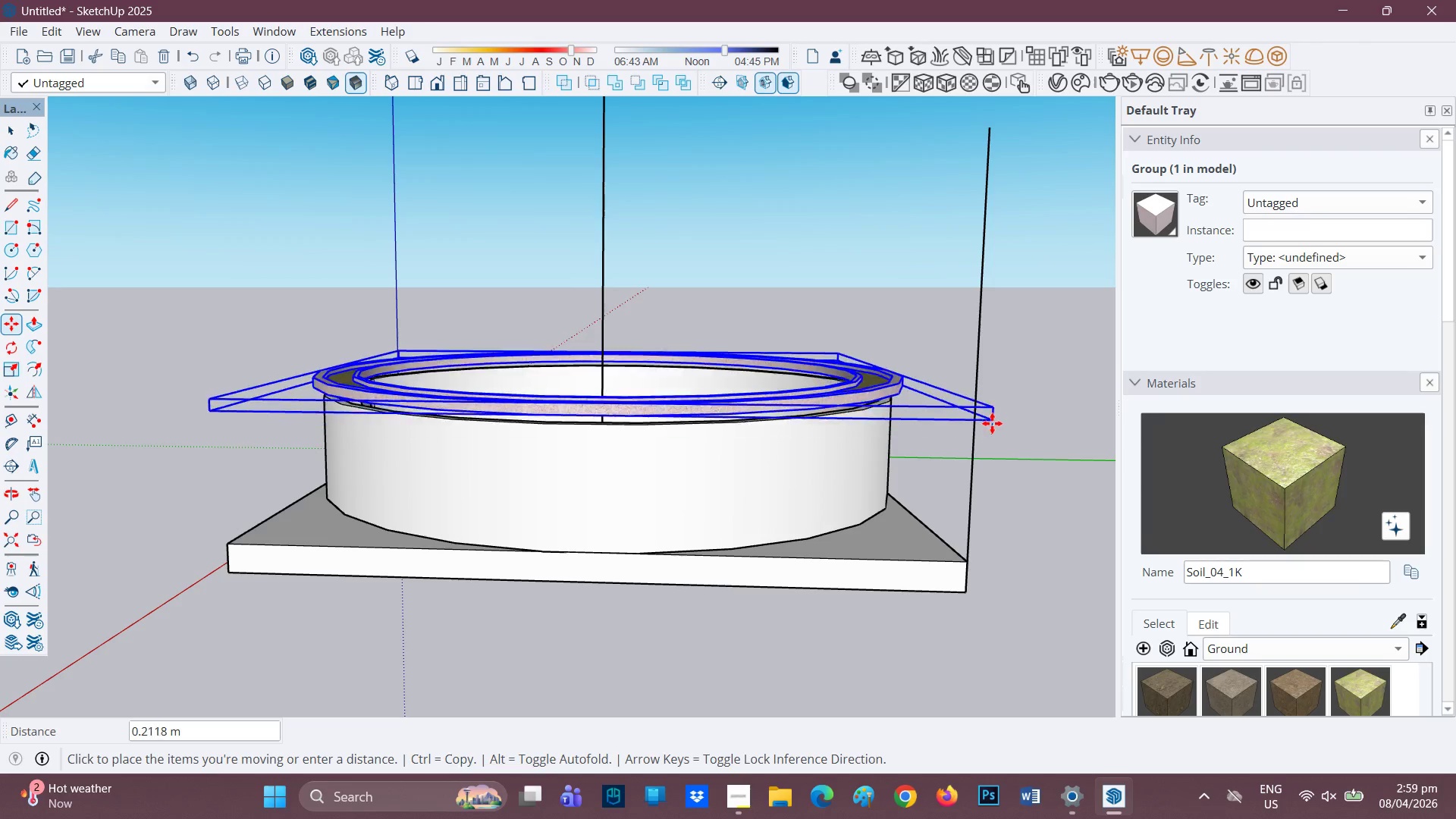 
hold_key(key=ShiftLeft, duration=0.36)
 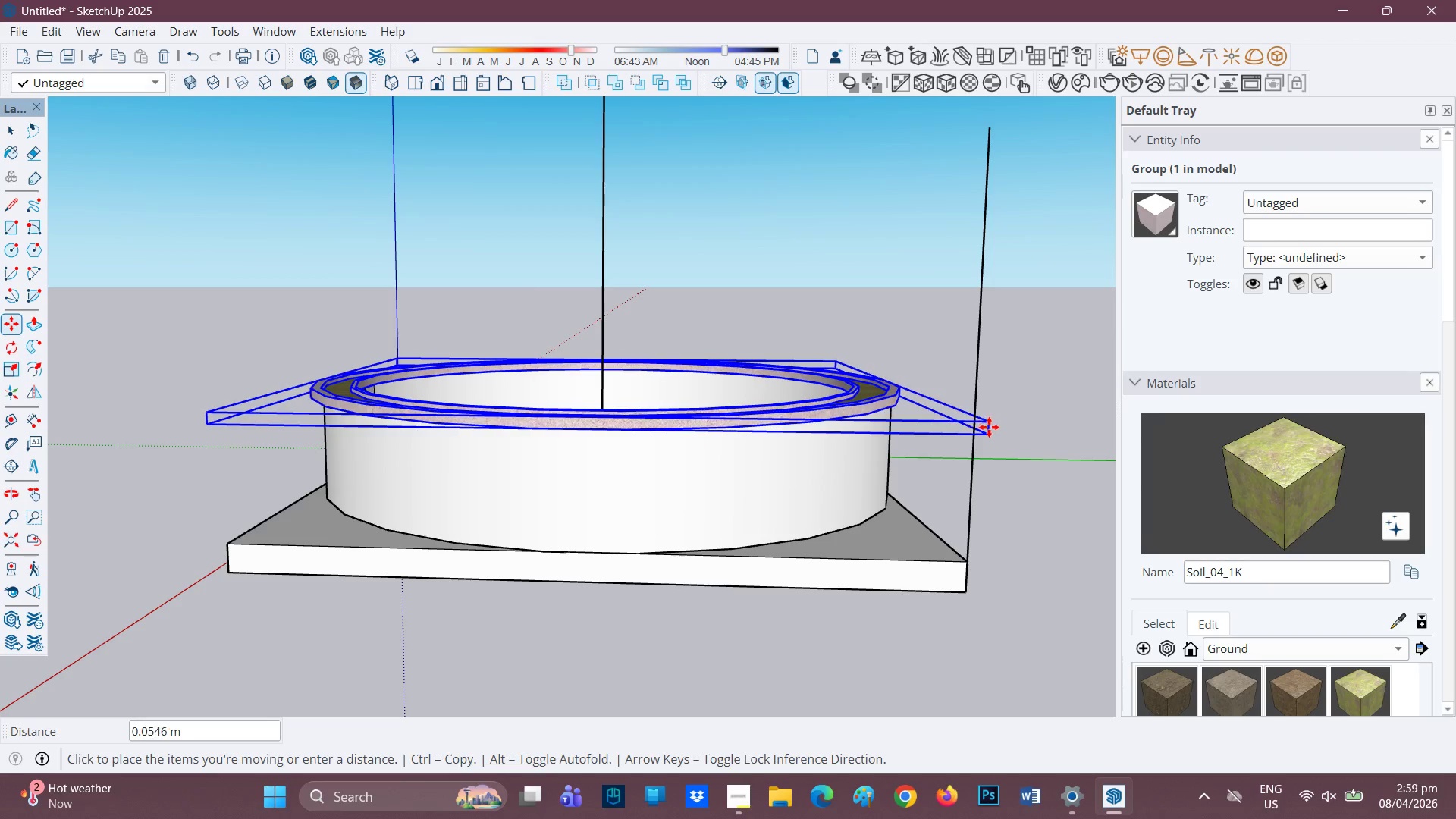 
hold_key(key=ShiftLeft, duration=0.98)
 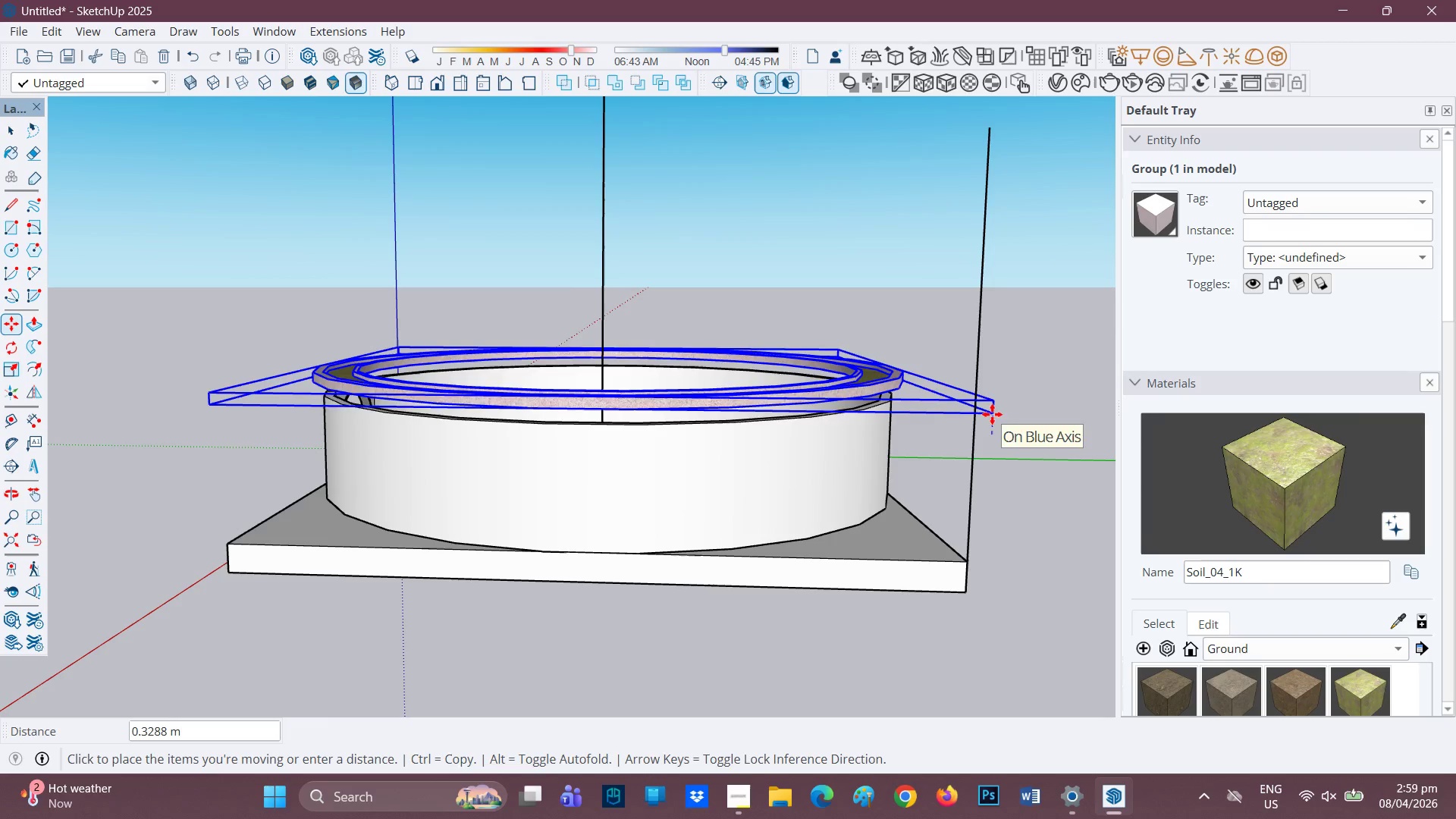 
hold_key(key=ShiftLeft, duration=1.5)
 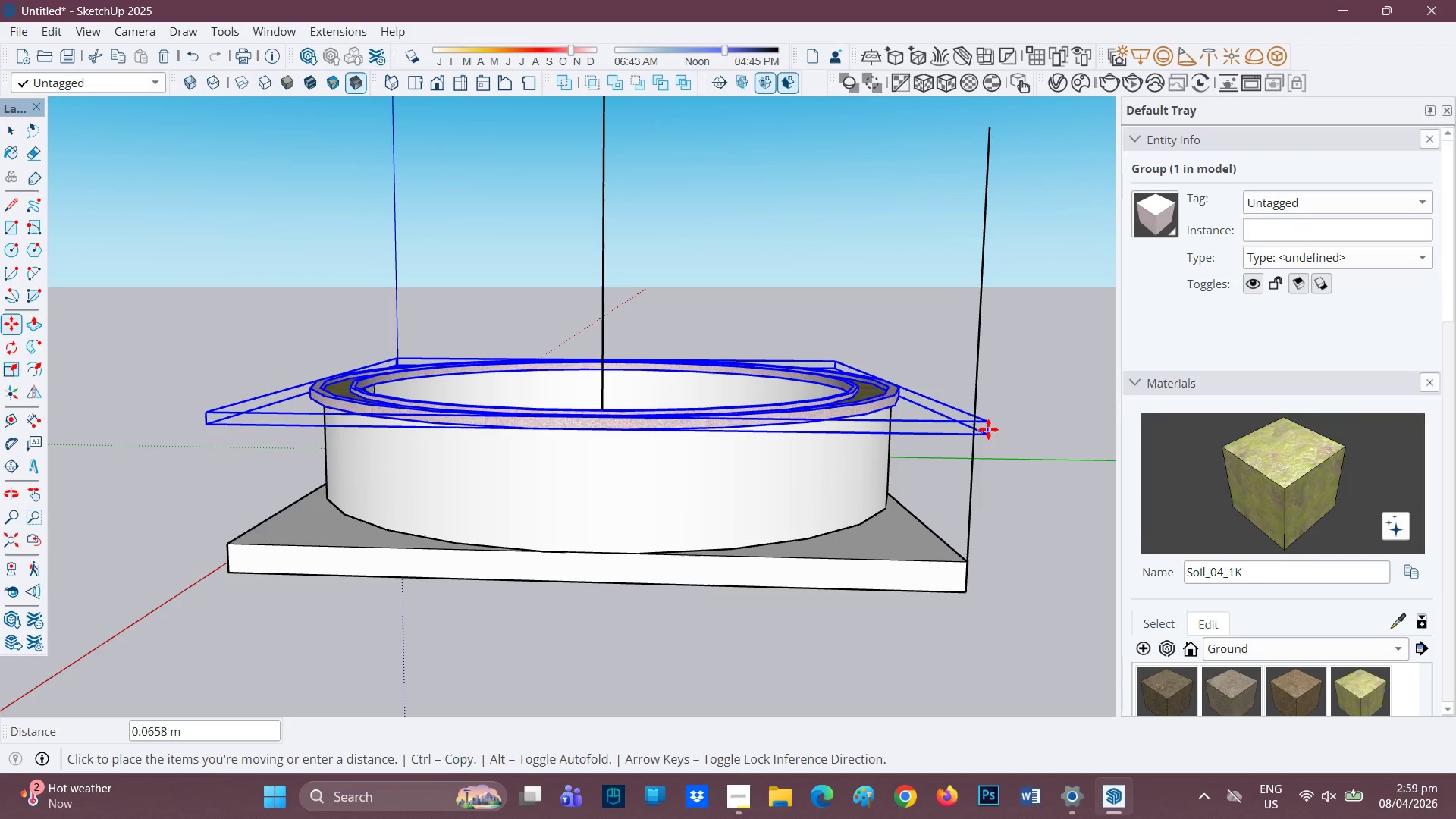 
hold_key(key=ShiftLeft, duration=0.44)
 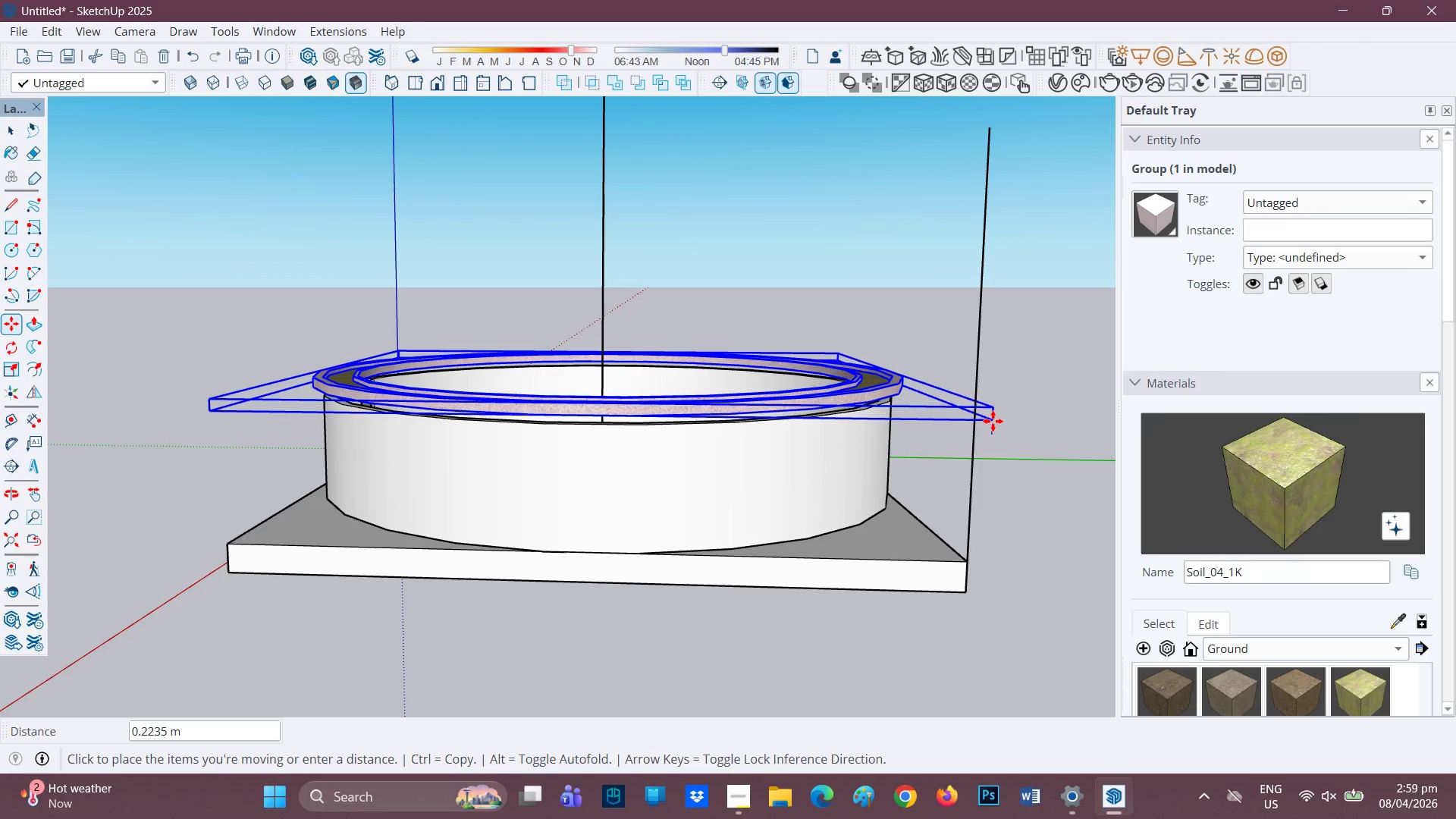 
key(Space)
 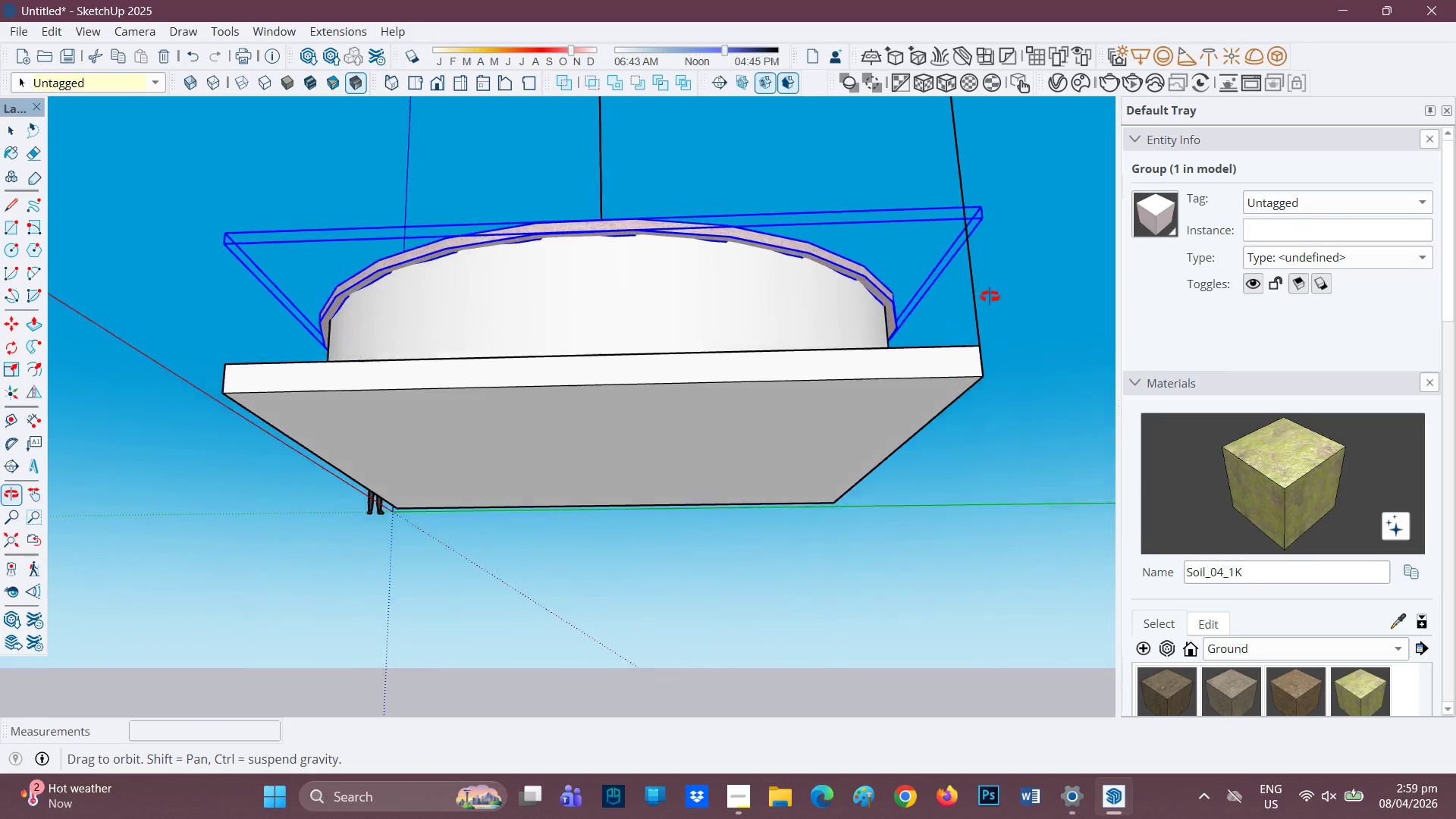 
scroll: coordinate [790, 242], scroll_direction: up, amount: 16.0
 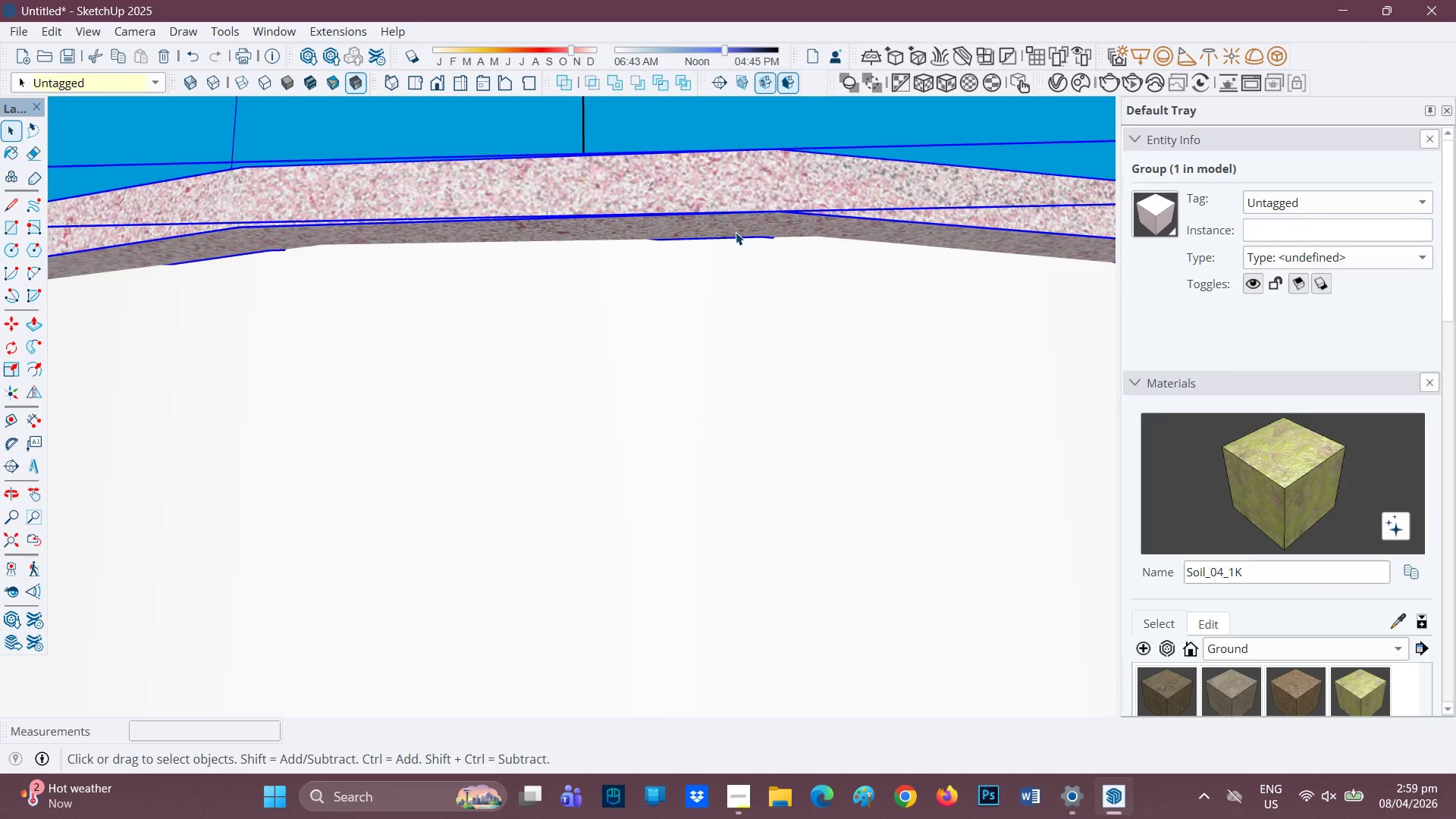 
key(M)
 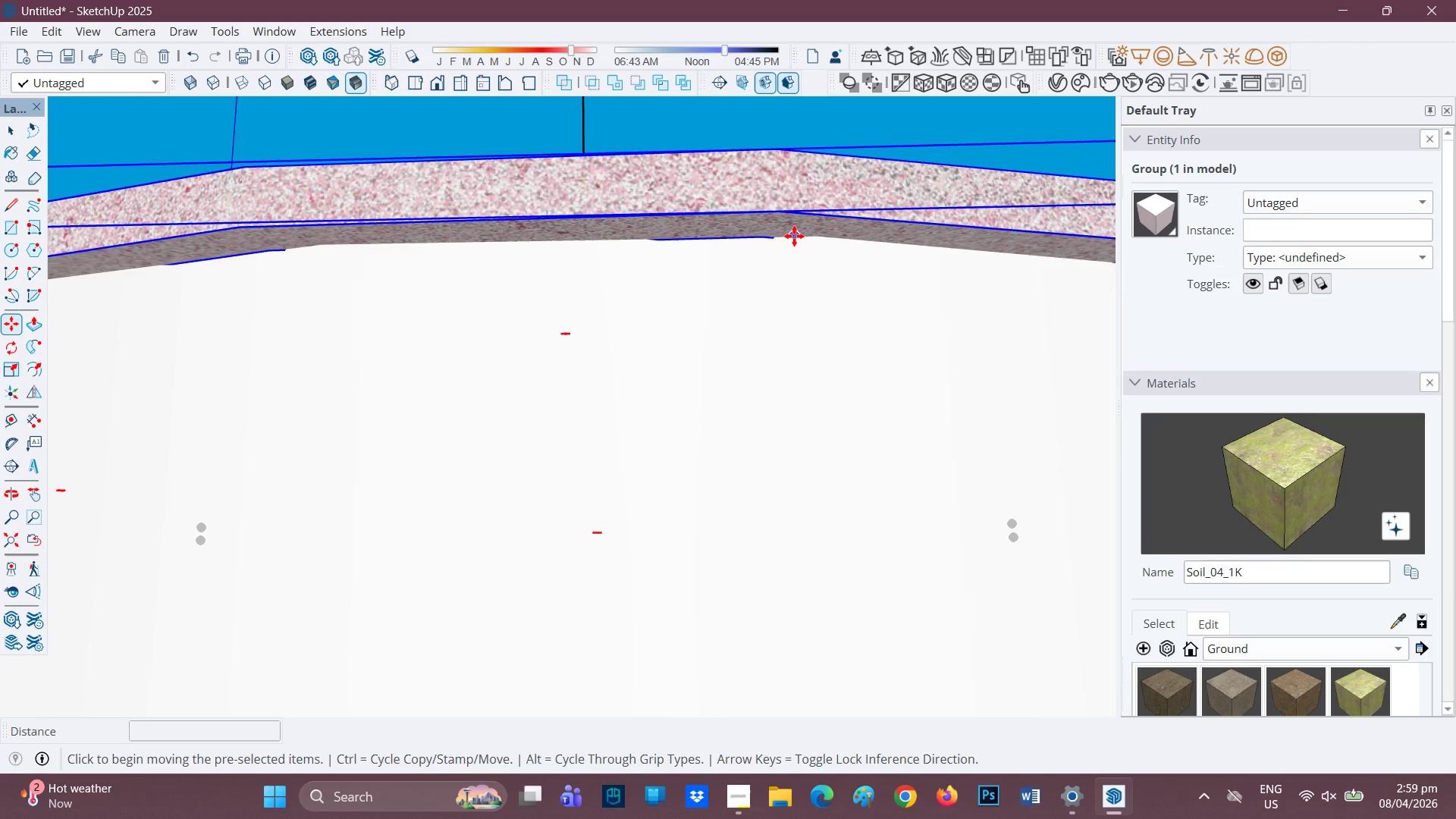 
left_click([794, 236])
 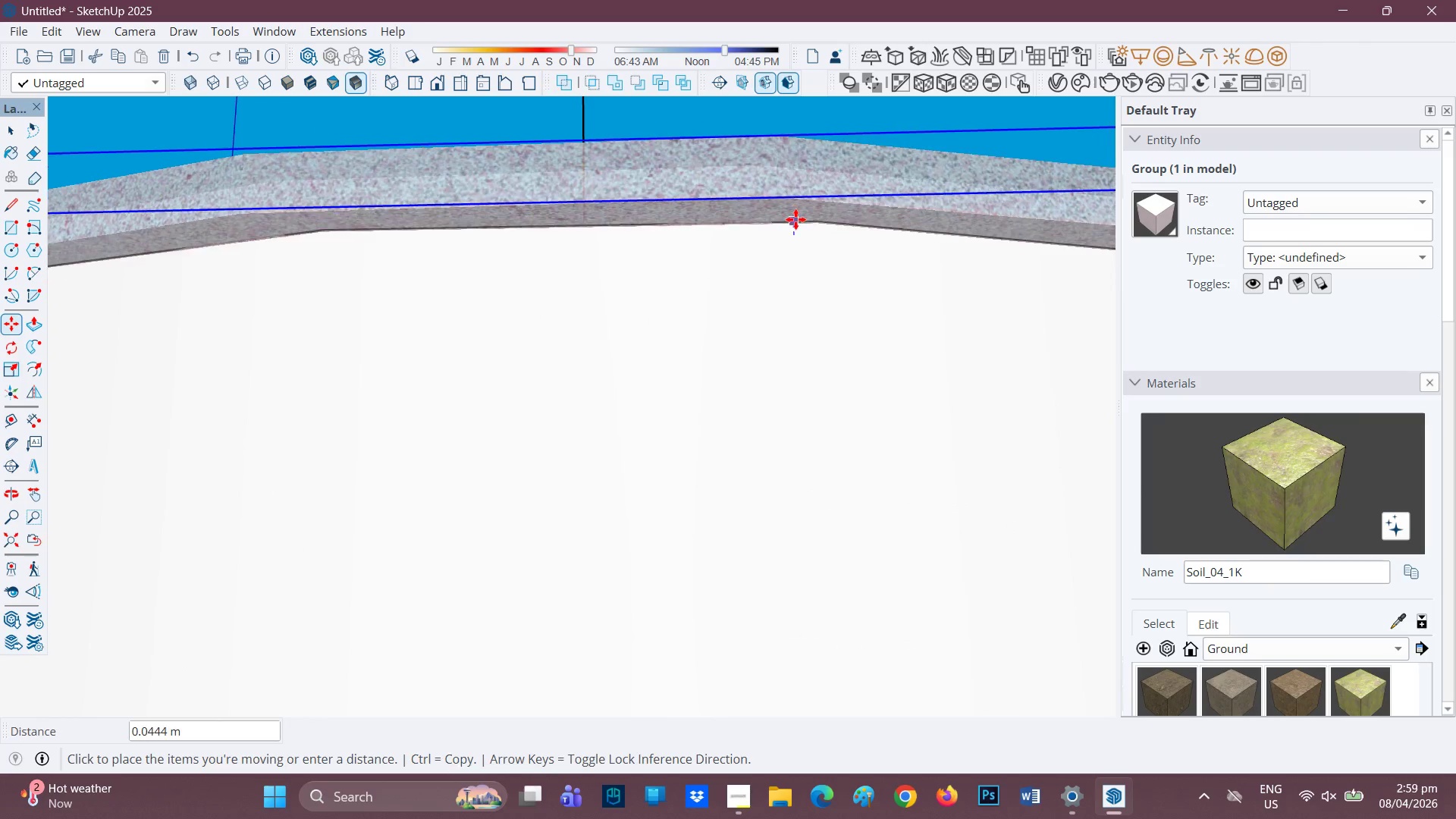 
left_click([795, 219])
 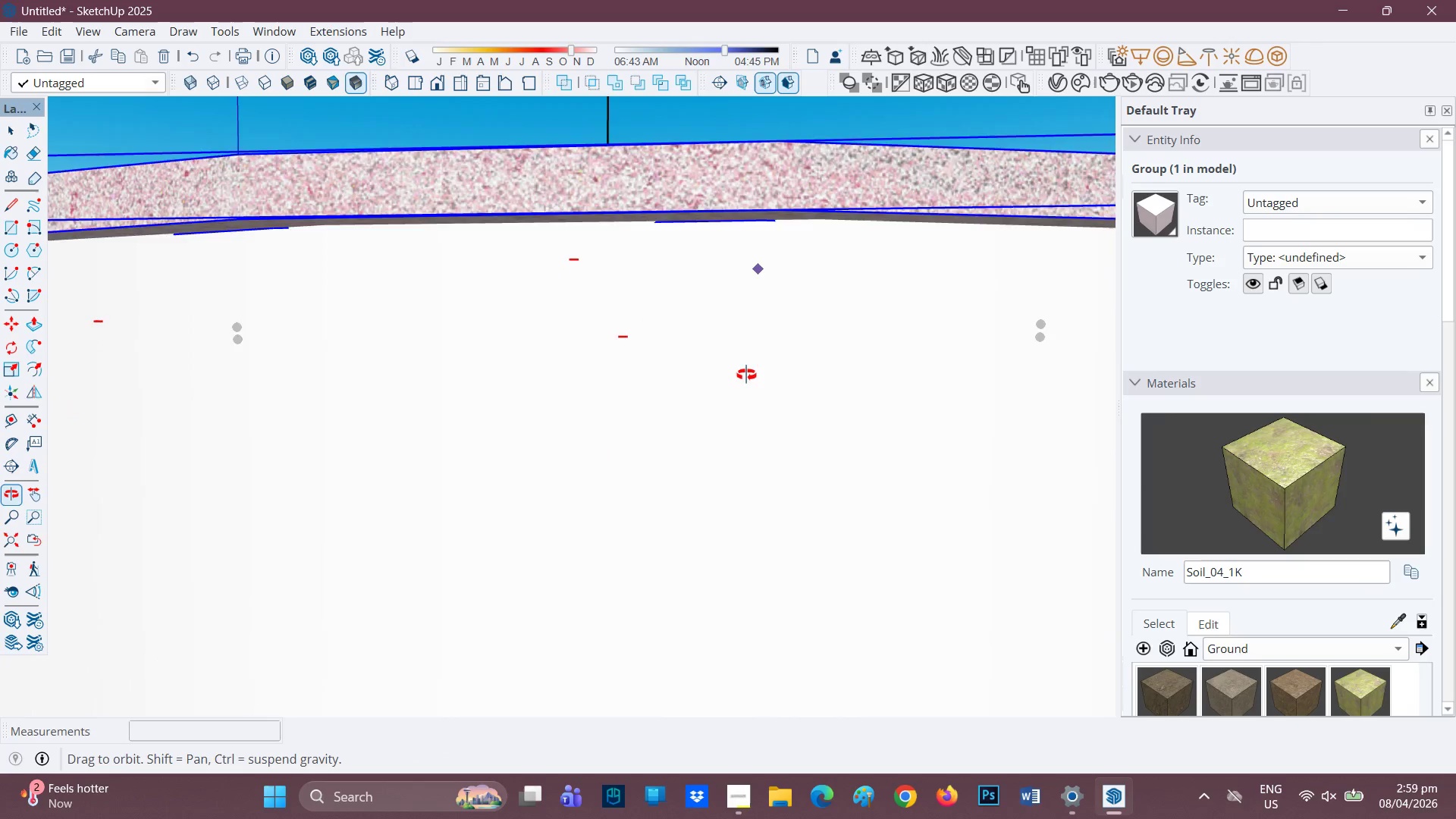 
scroll: coordinate [444, 366], scroll_direction: down, amount: 16.0
 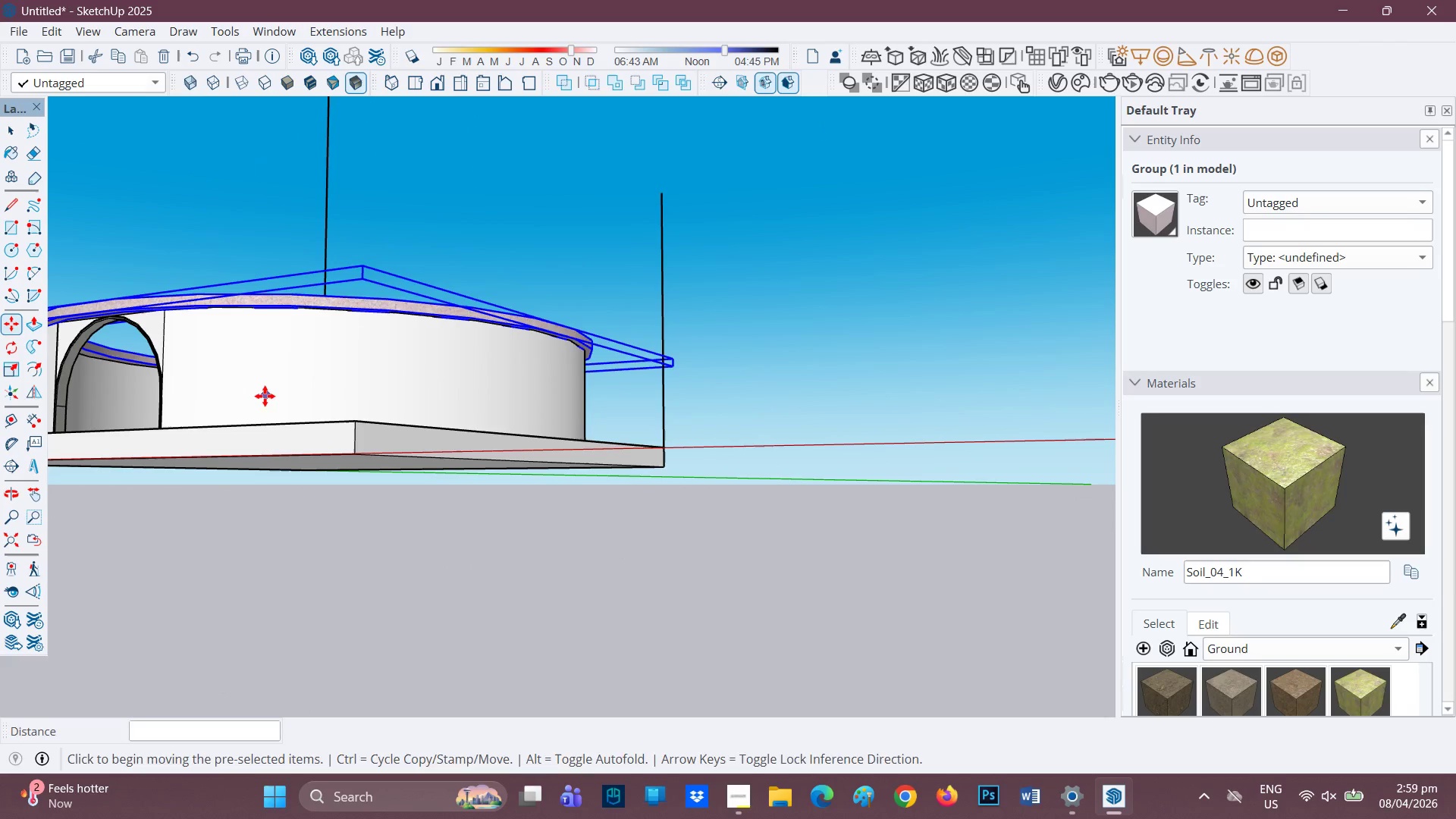 
key(H)
 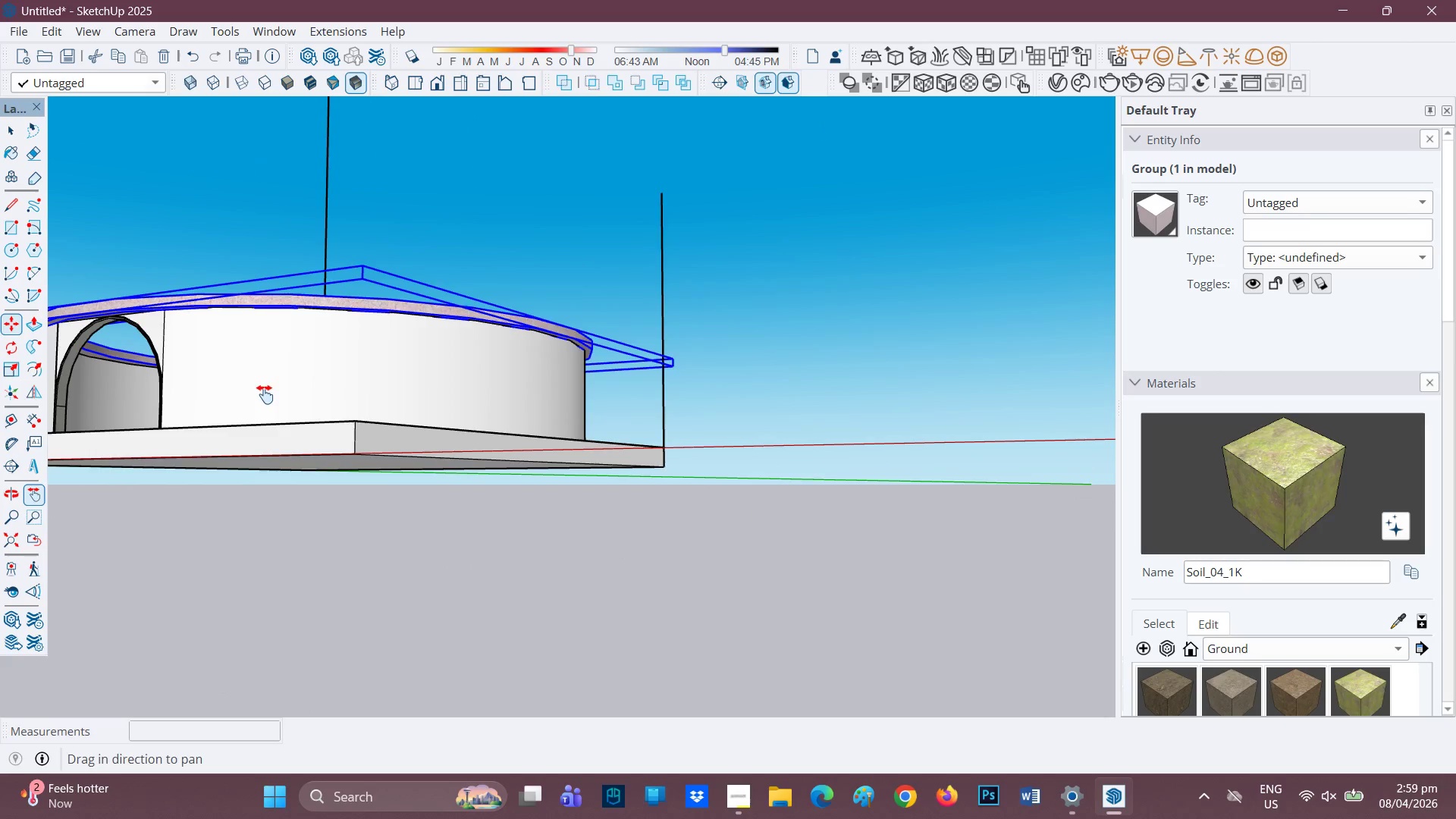 
left_click_drag(start_coordinate=[265, 394], to_coordinate=[629, 426])
 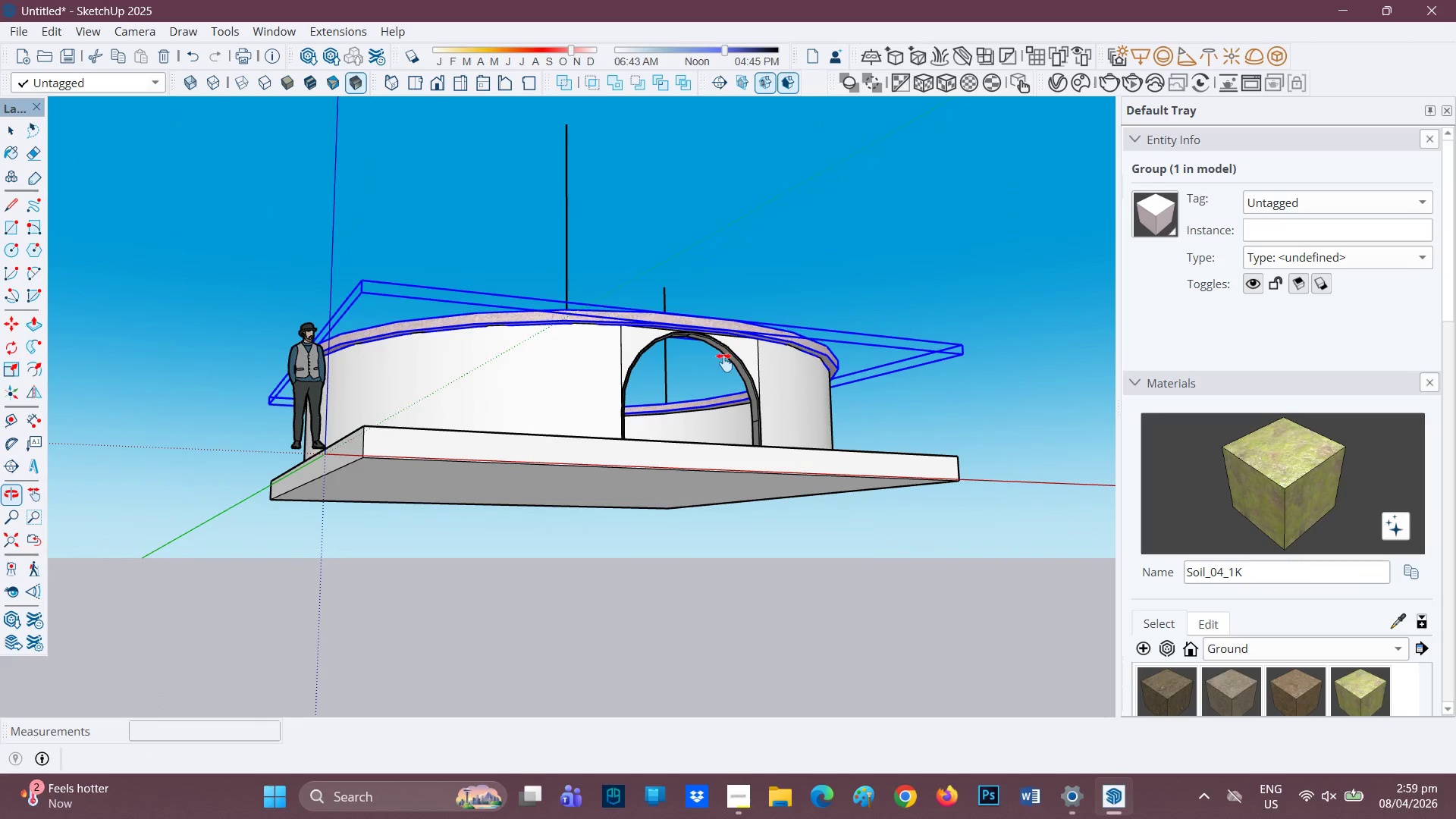 
scroll: coordinate [479, 246], scroll_direction: up, amount: 17.0
 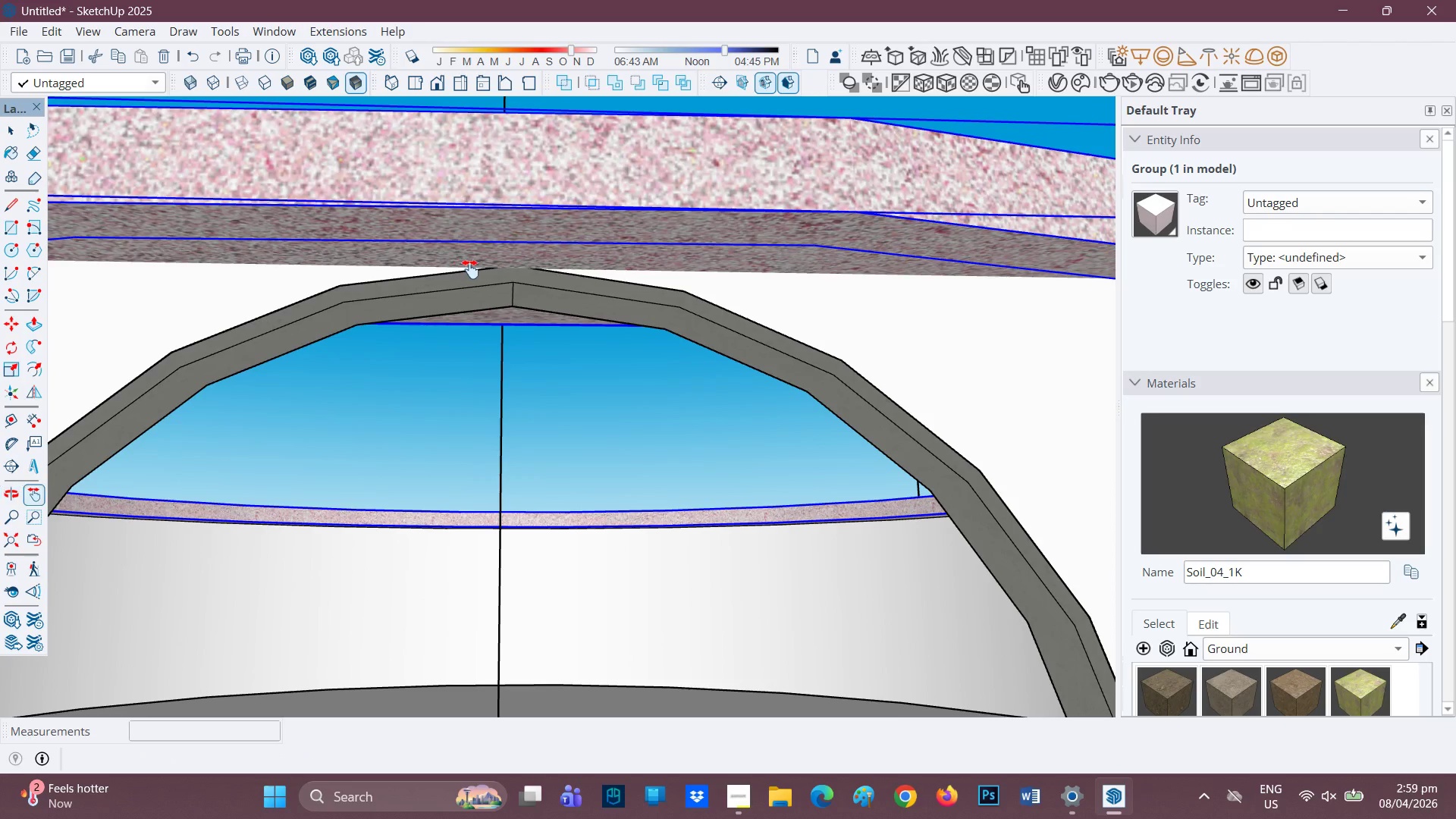 
key(M)
 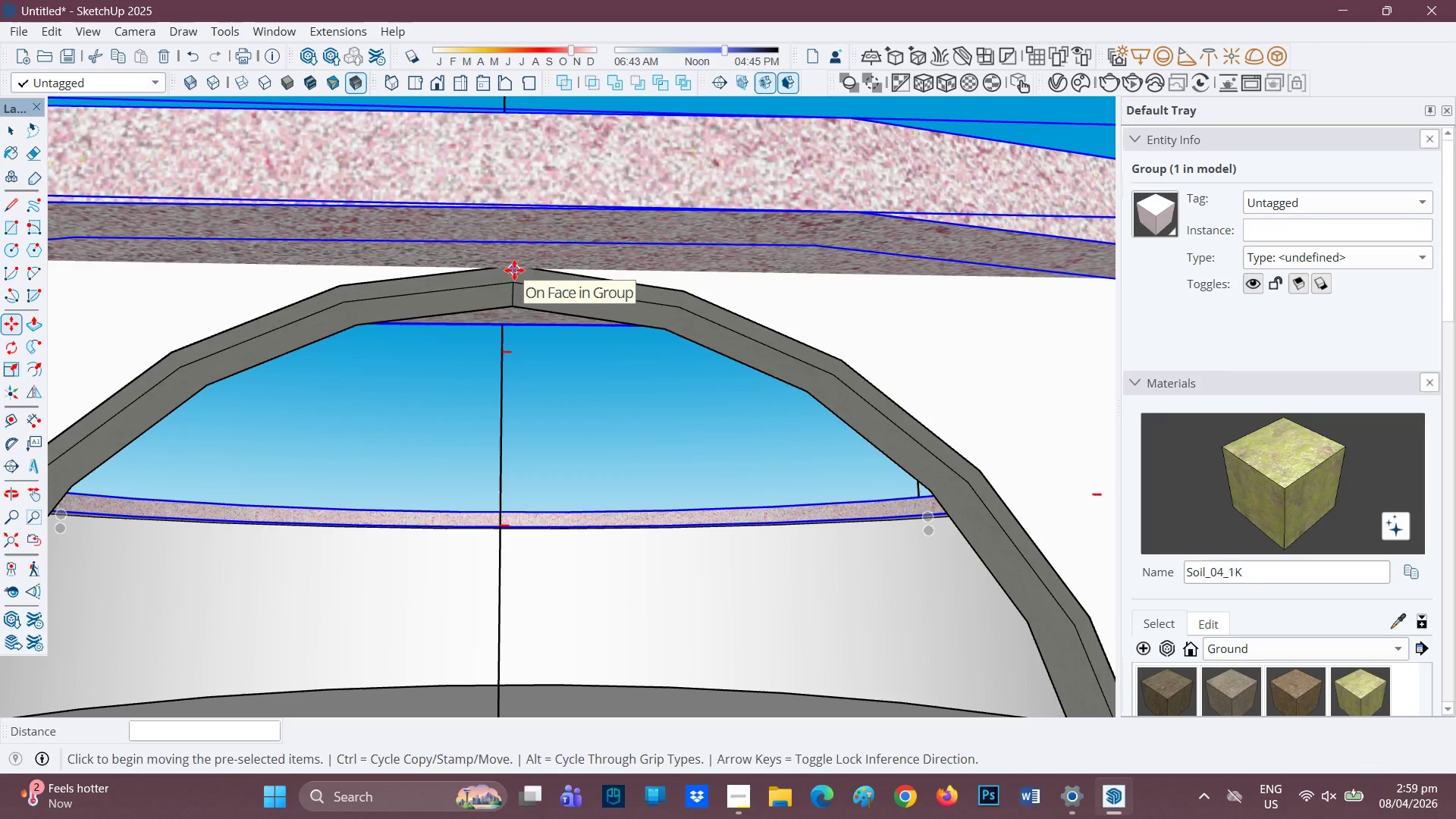 
left_click([514, 270])
 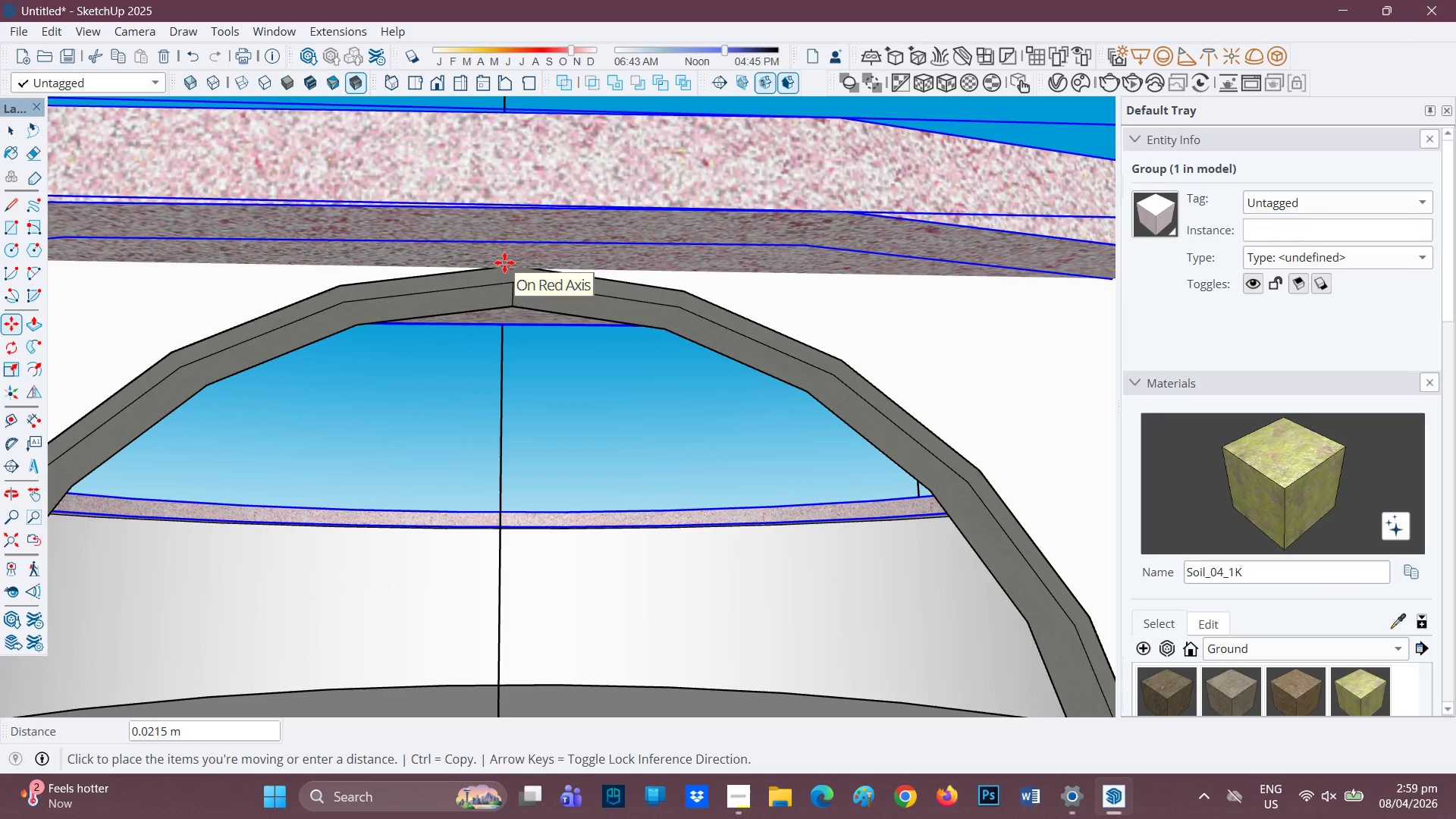 
wait(6.16)
 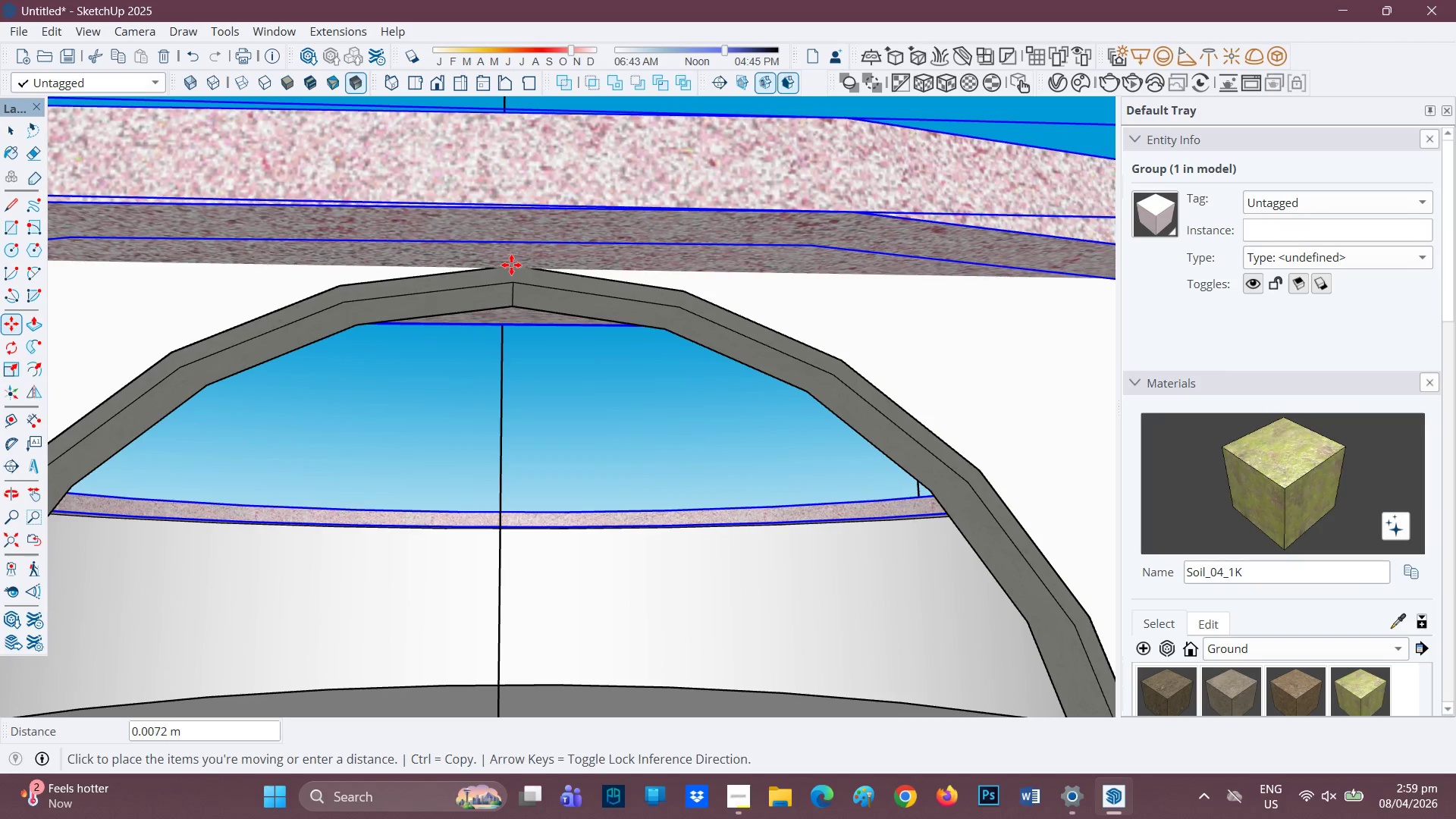 
key(Y)
 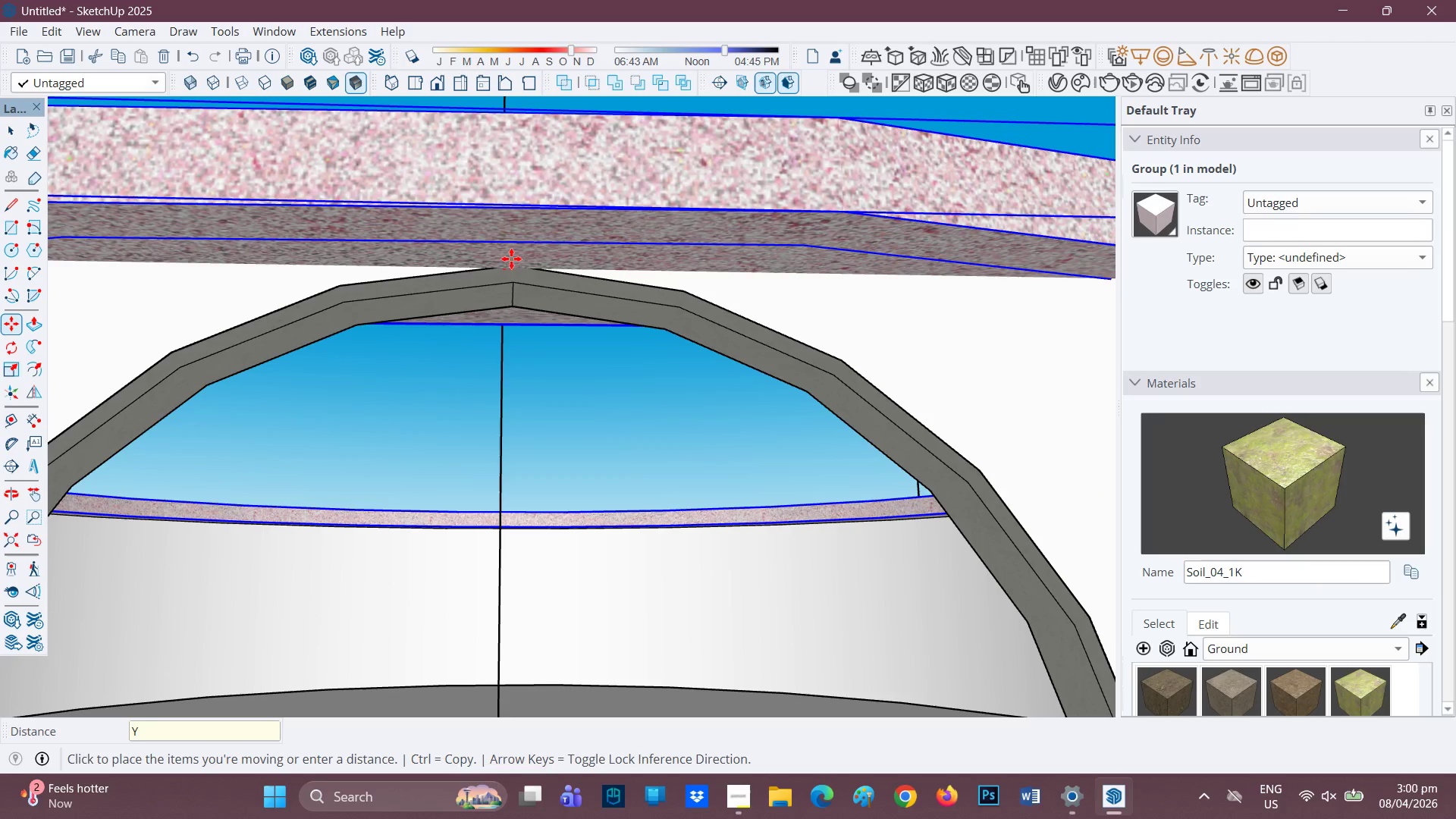 
key(M)
 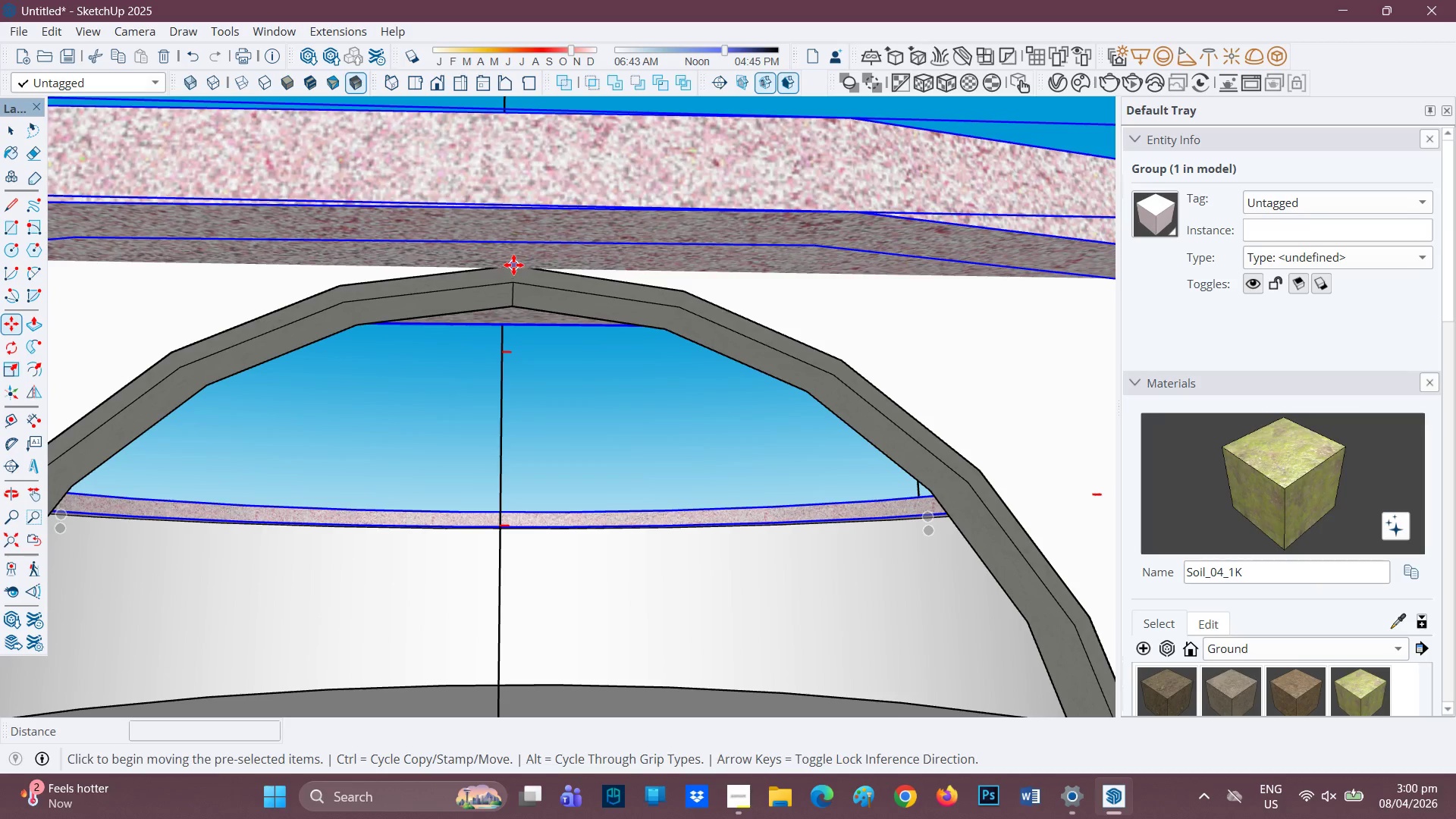 
left_click([514, 264])
 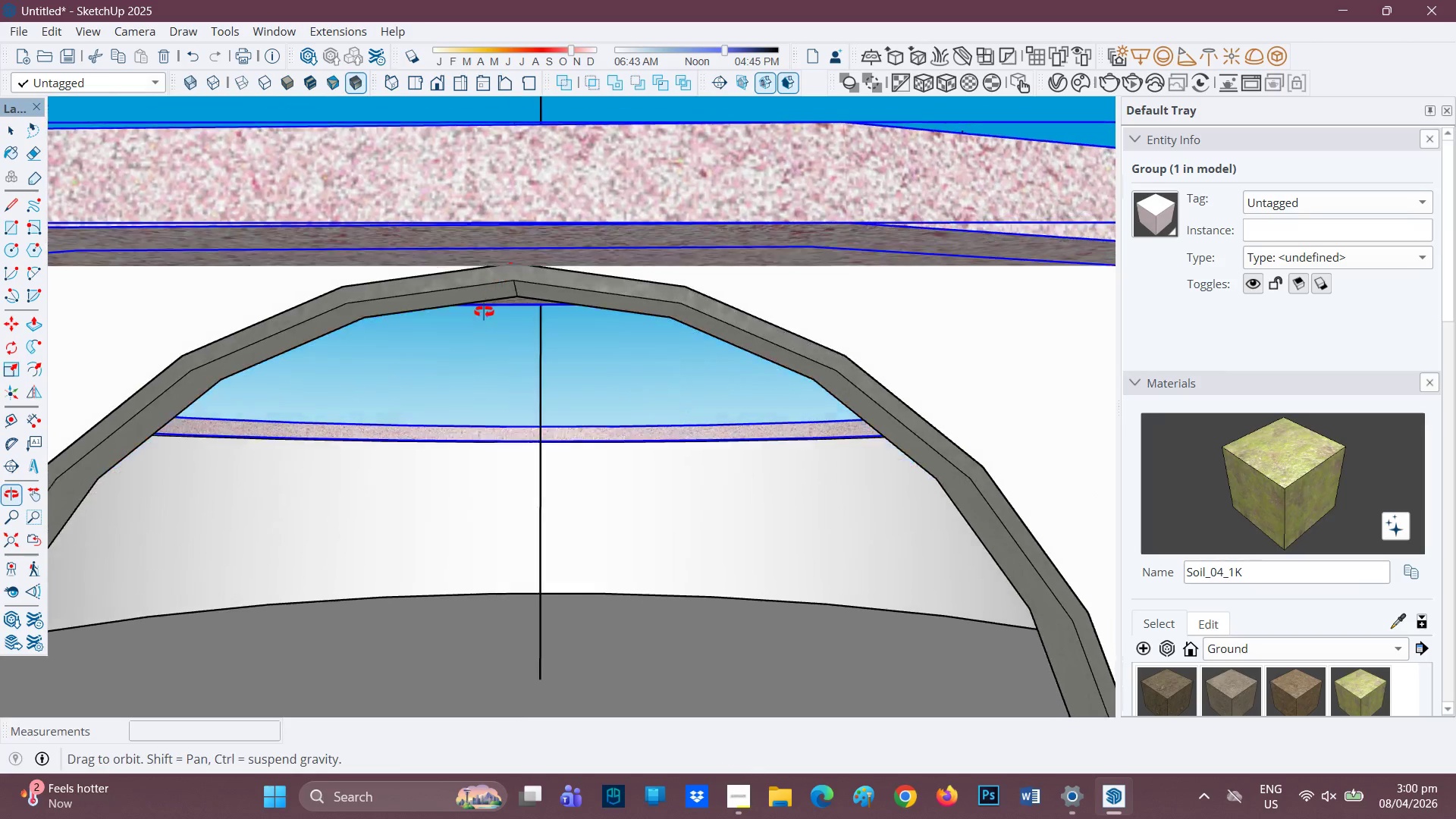 
scroll: coordinate [502, 348], scroll_direction: up, amount: 1.0
 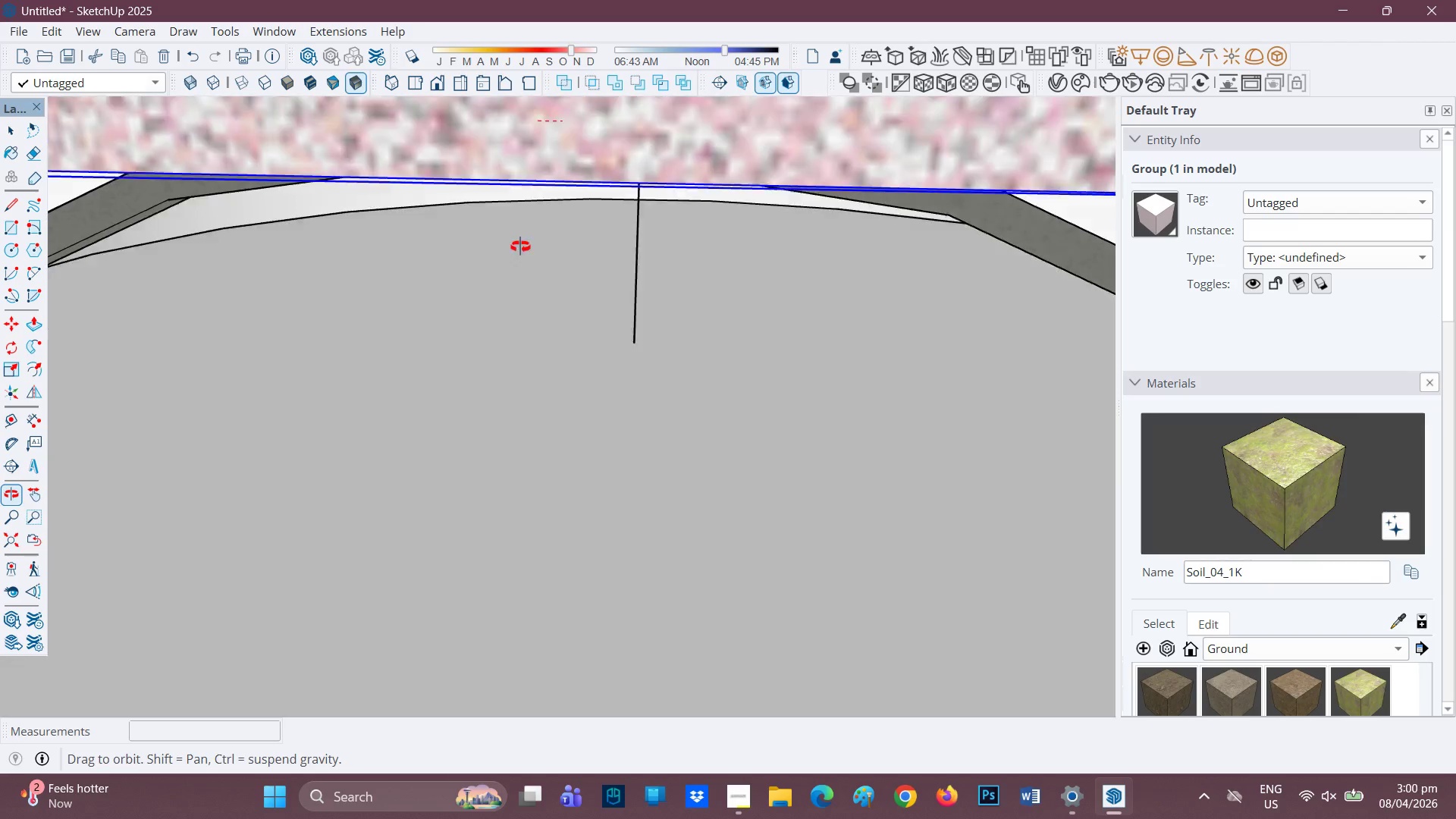 
wait(7.28)
 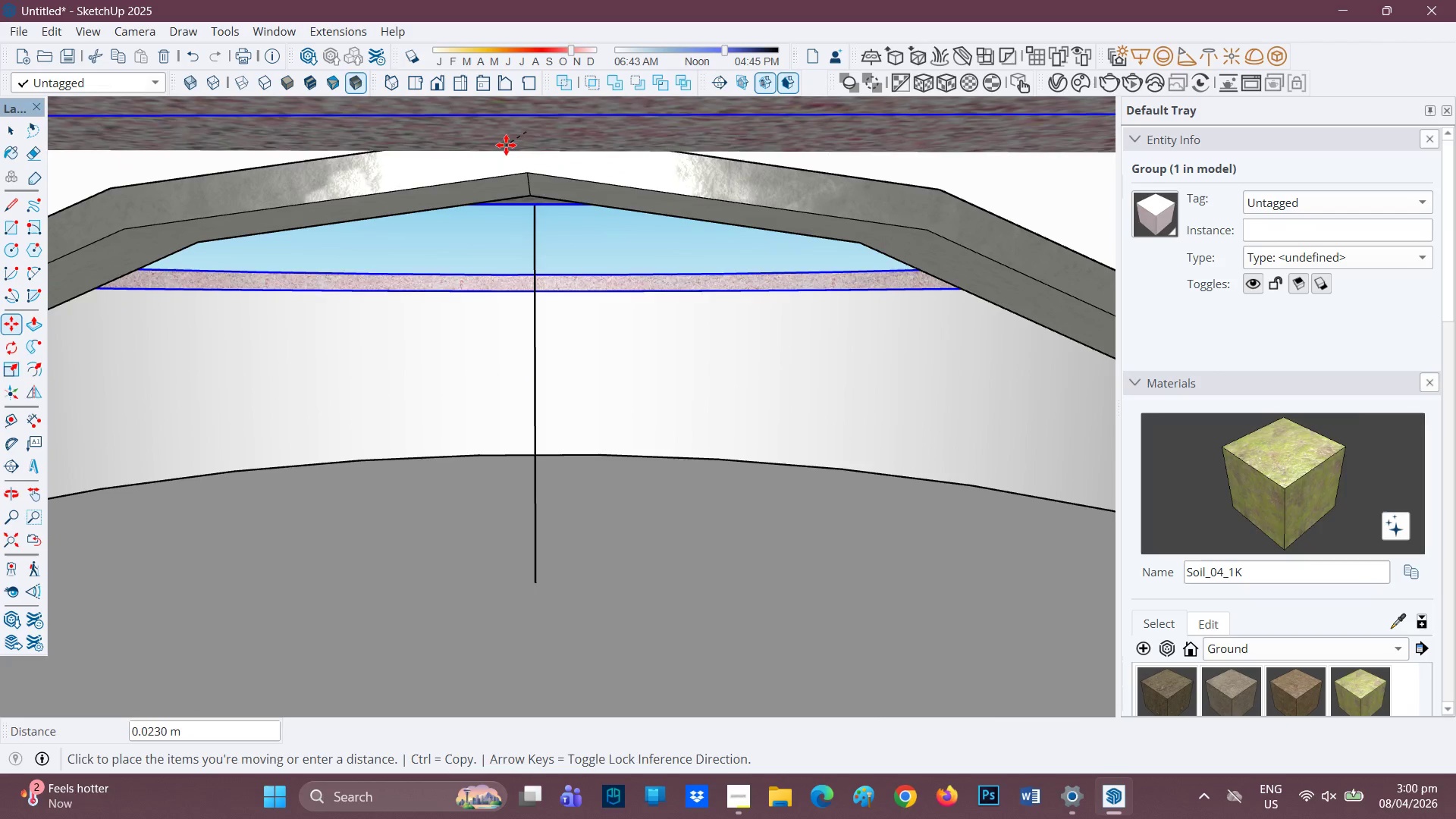 
key(Space)
 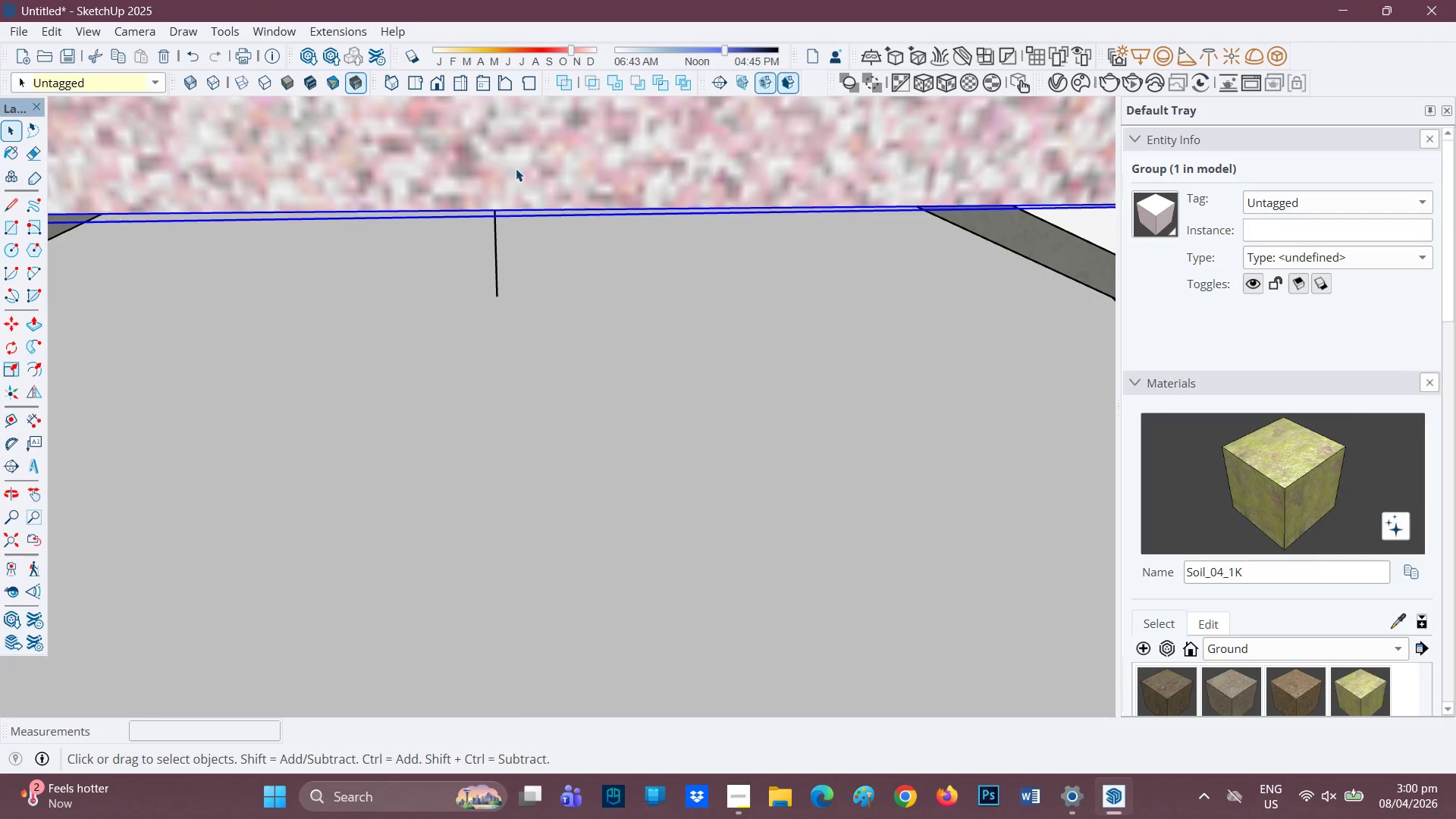 
scroll: coordinate [838, 227], scroll_direction: down, amount: 29.0
 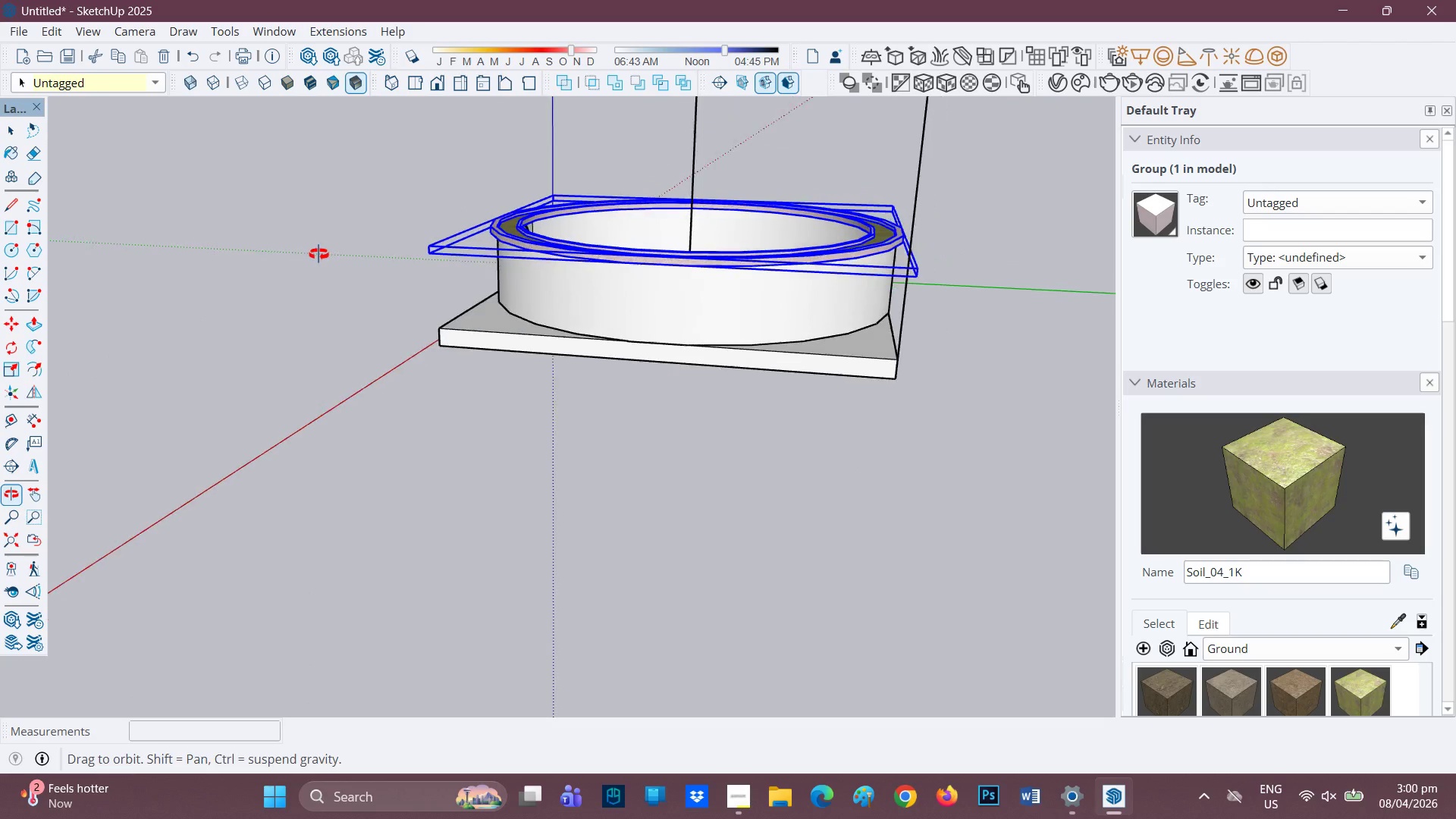 
scroll: coordinate [959, 300], scroll_direction: up, amount: 10.0
 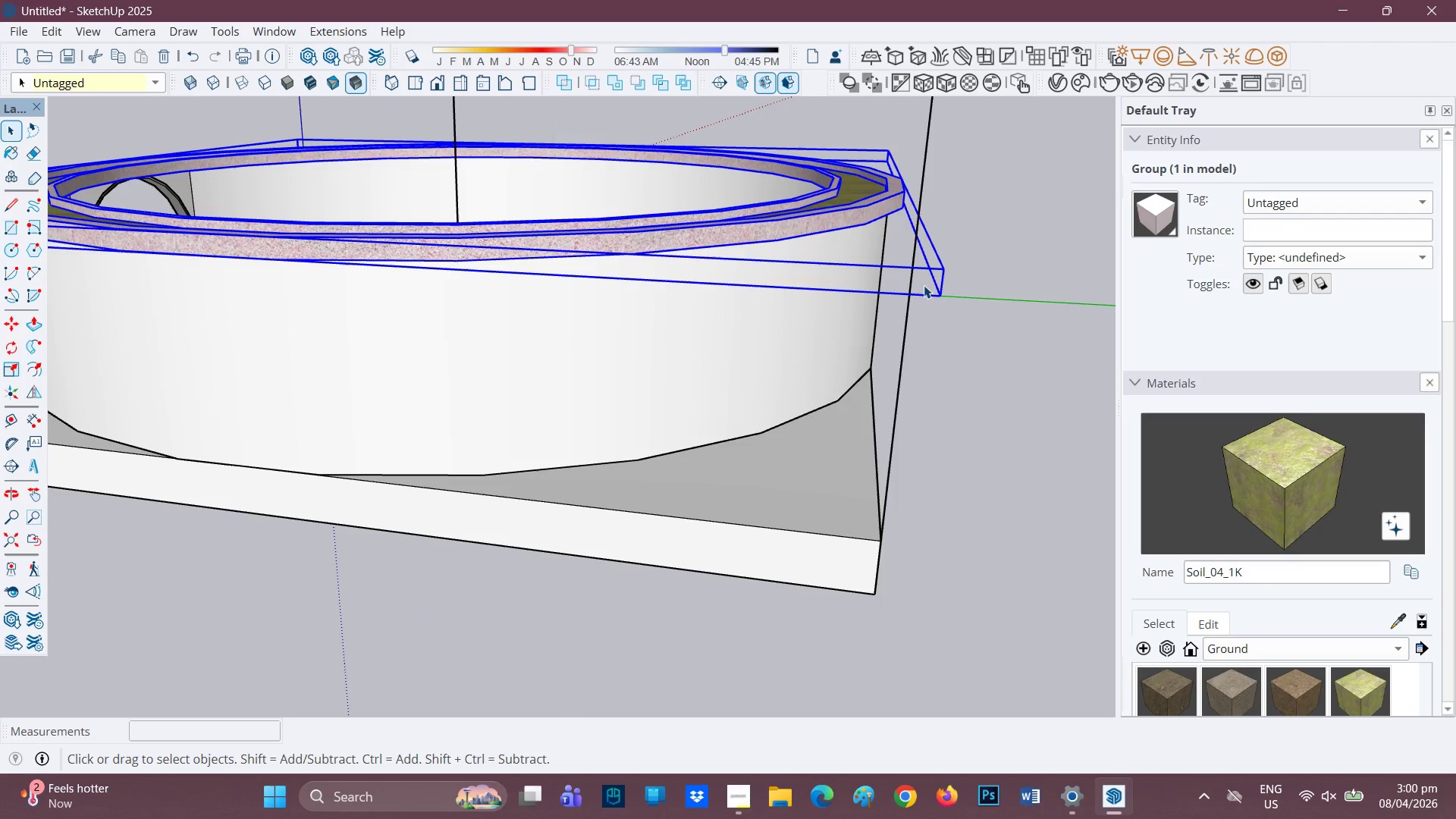 
key(M)
 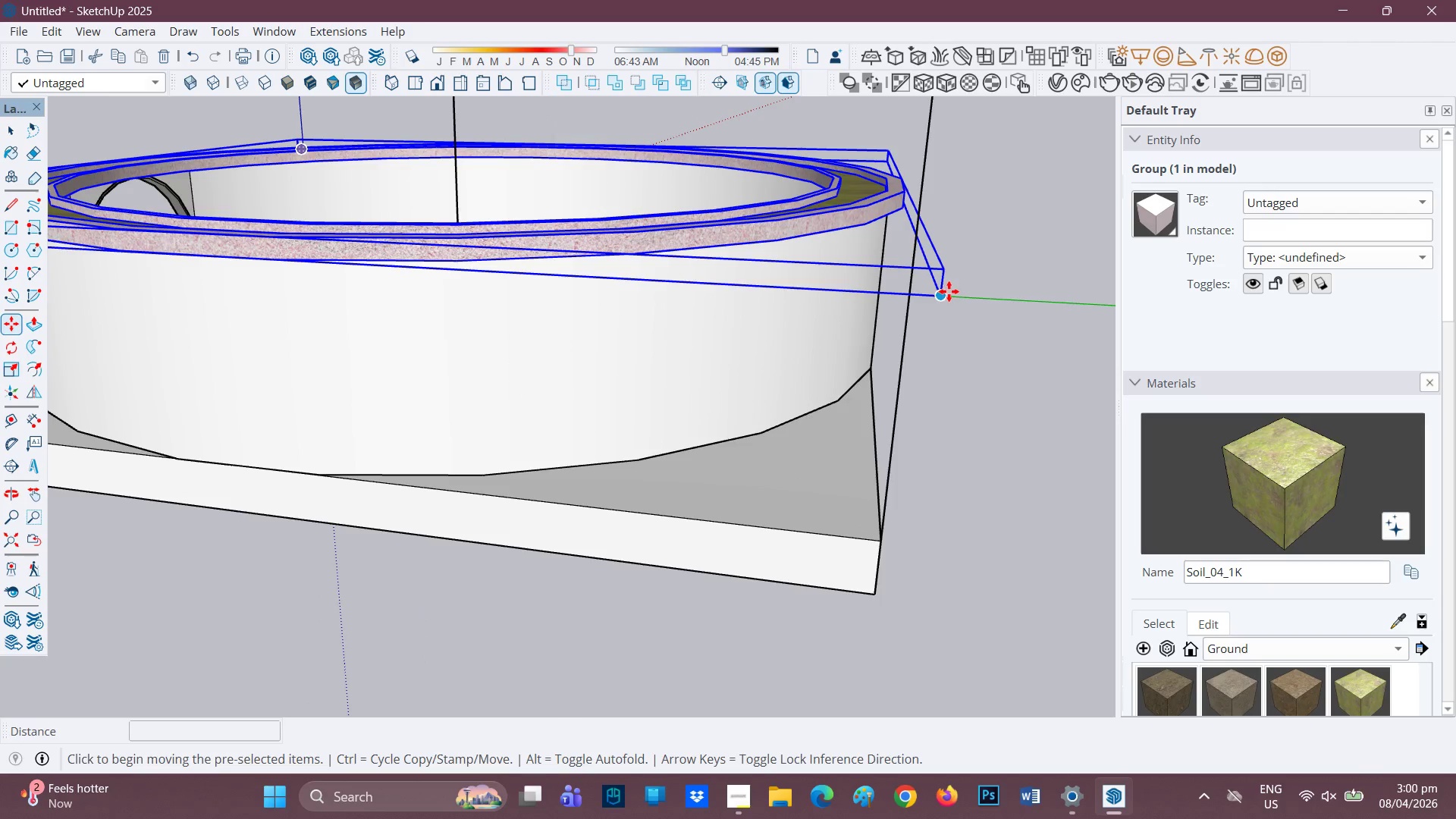 
left_click([943, 294])
 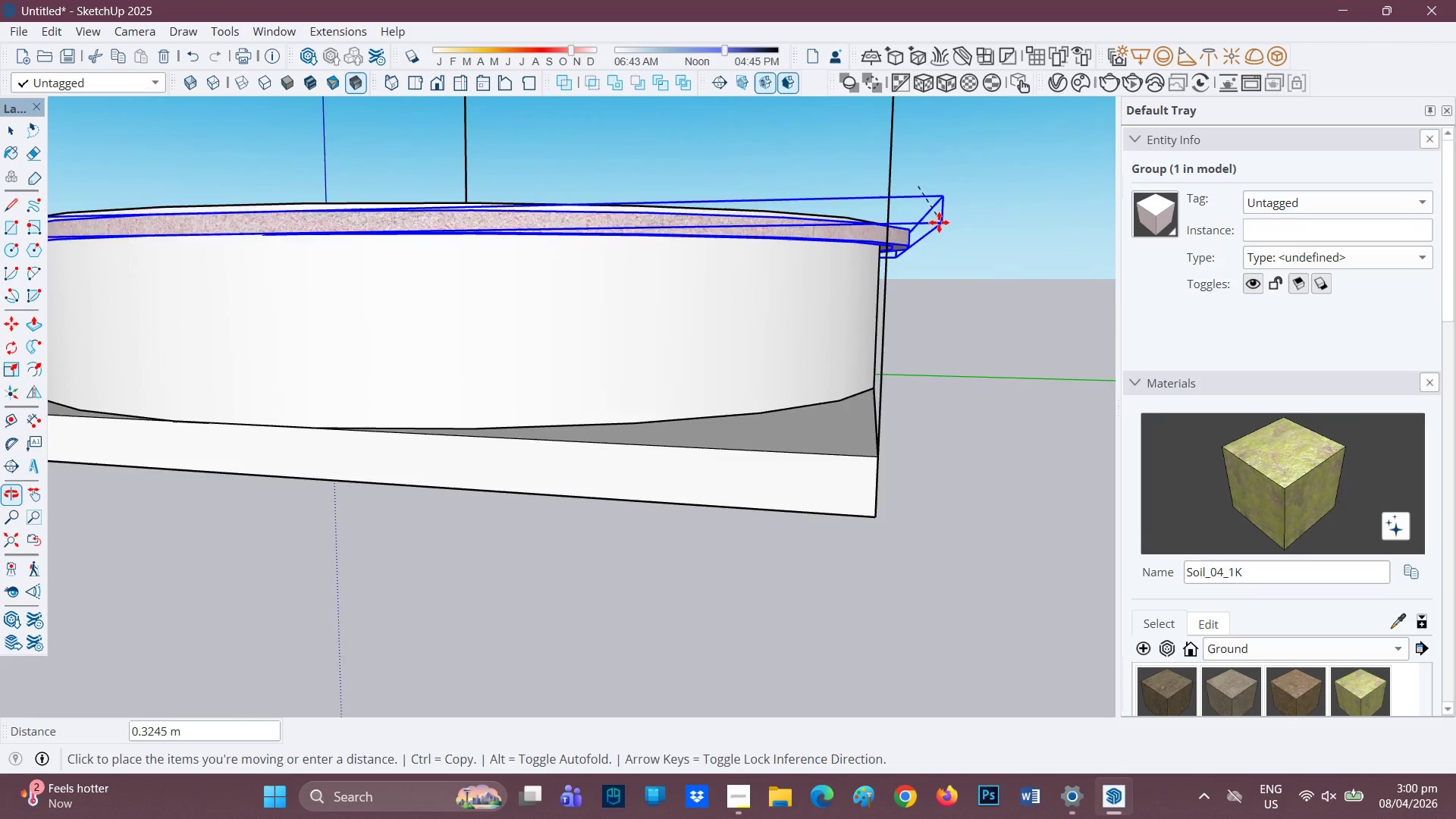 
key(Space)
 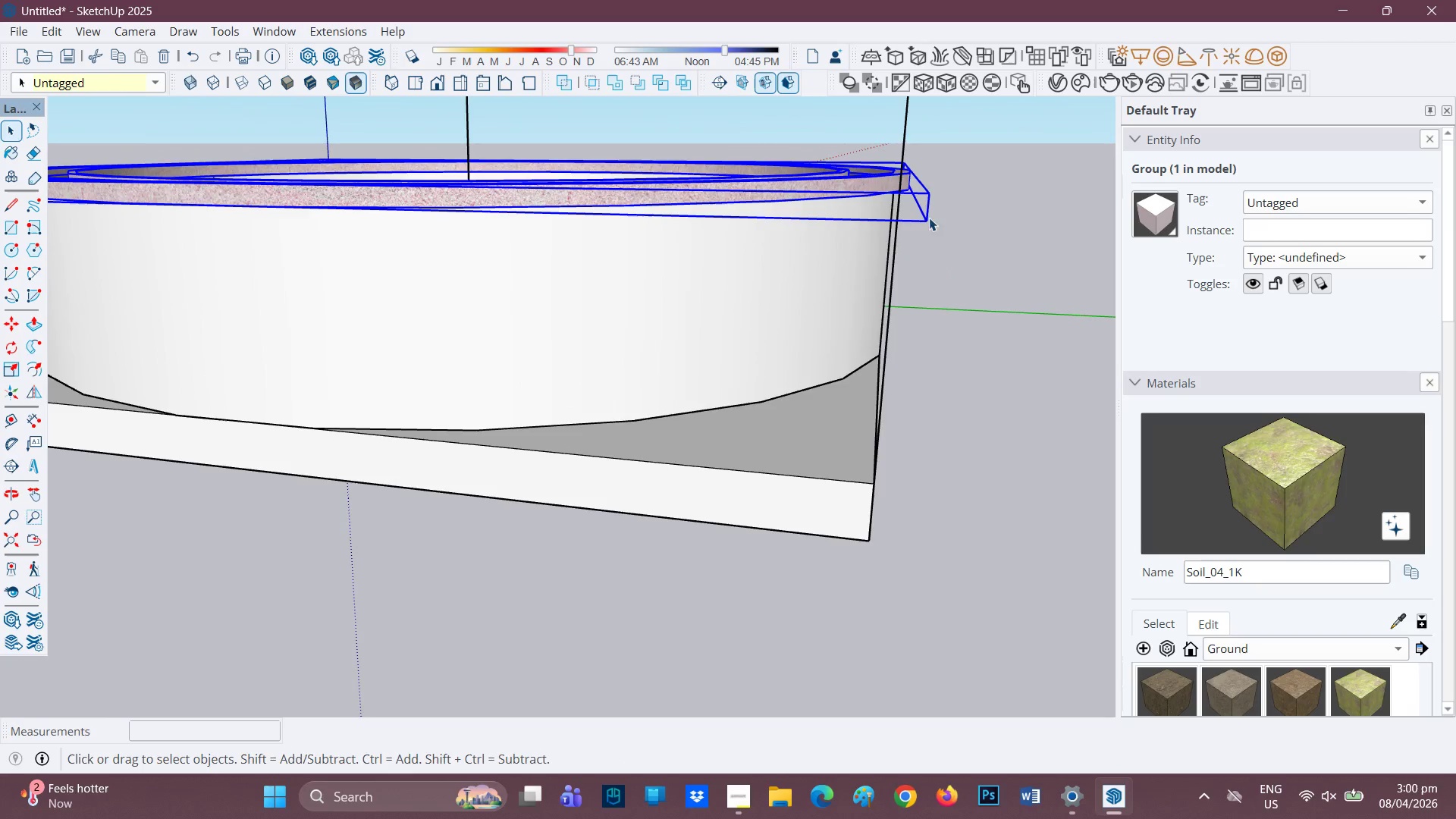 
key(M)
 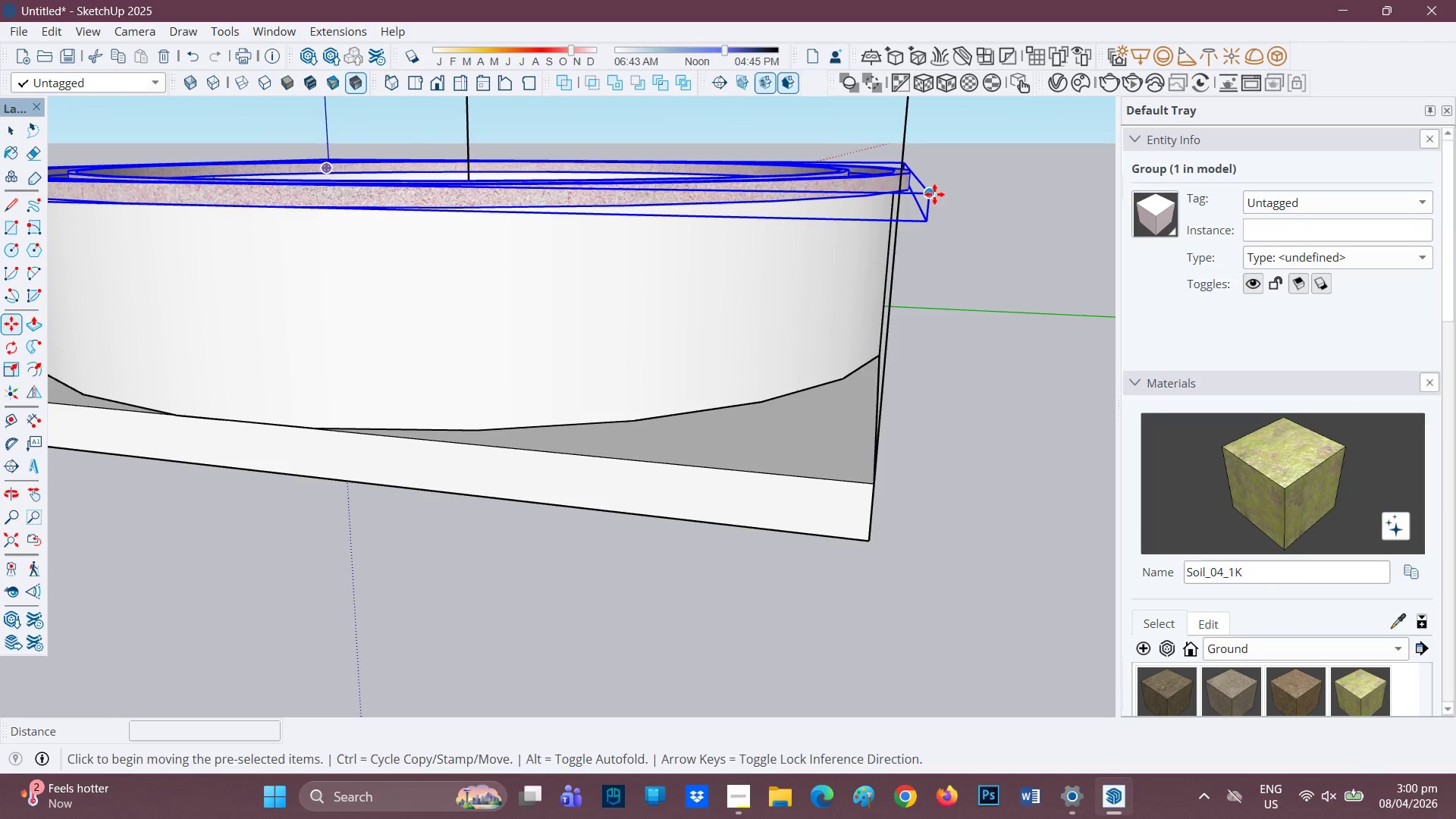 
left_click([934, 194])
 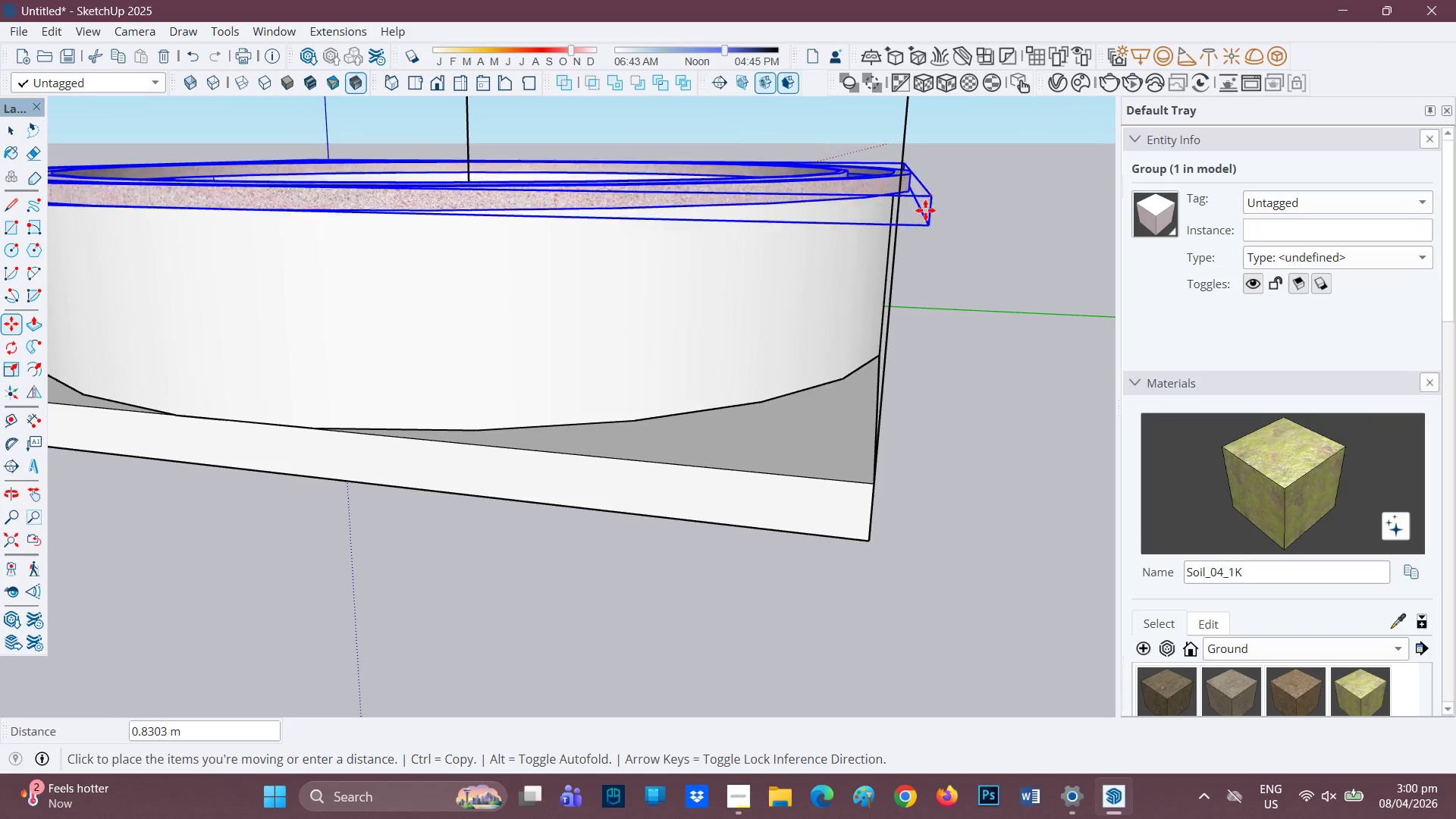 
key(Space)
 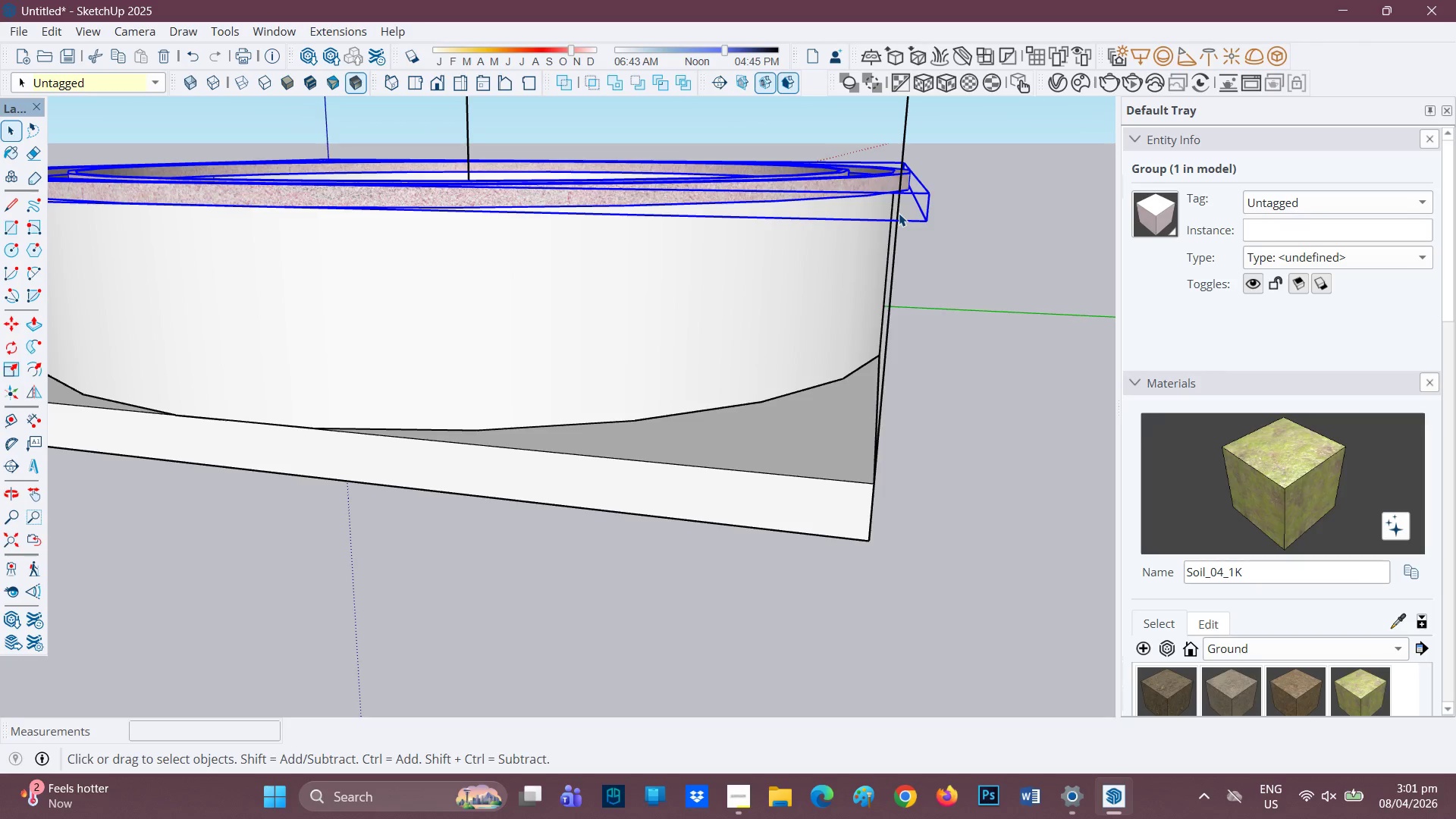 
wait(31.55)
 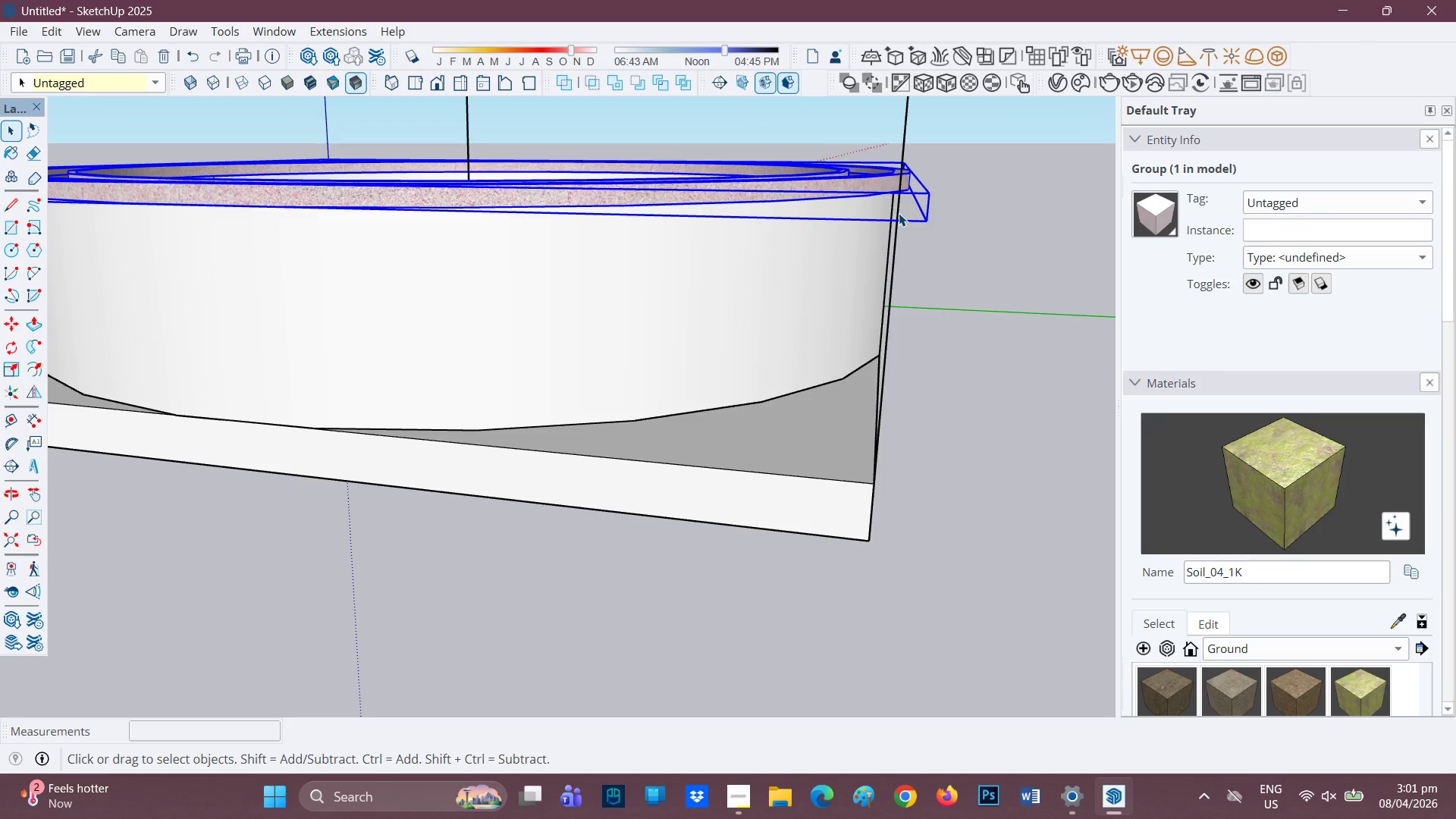 
key(M)
 